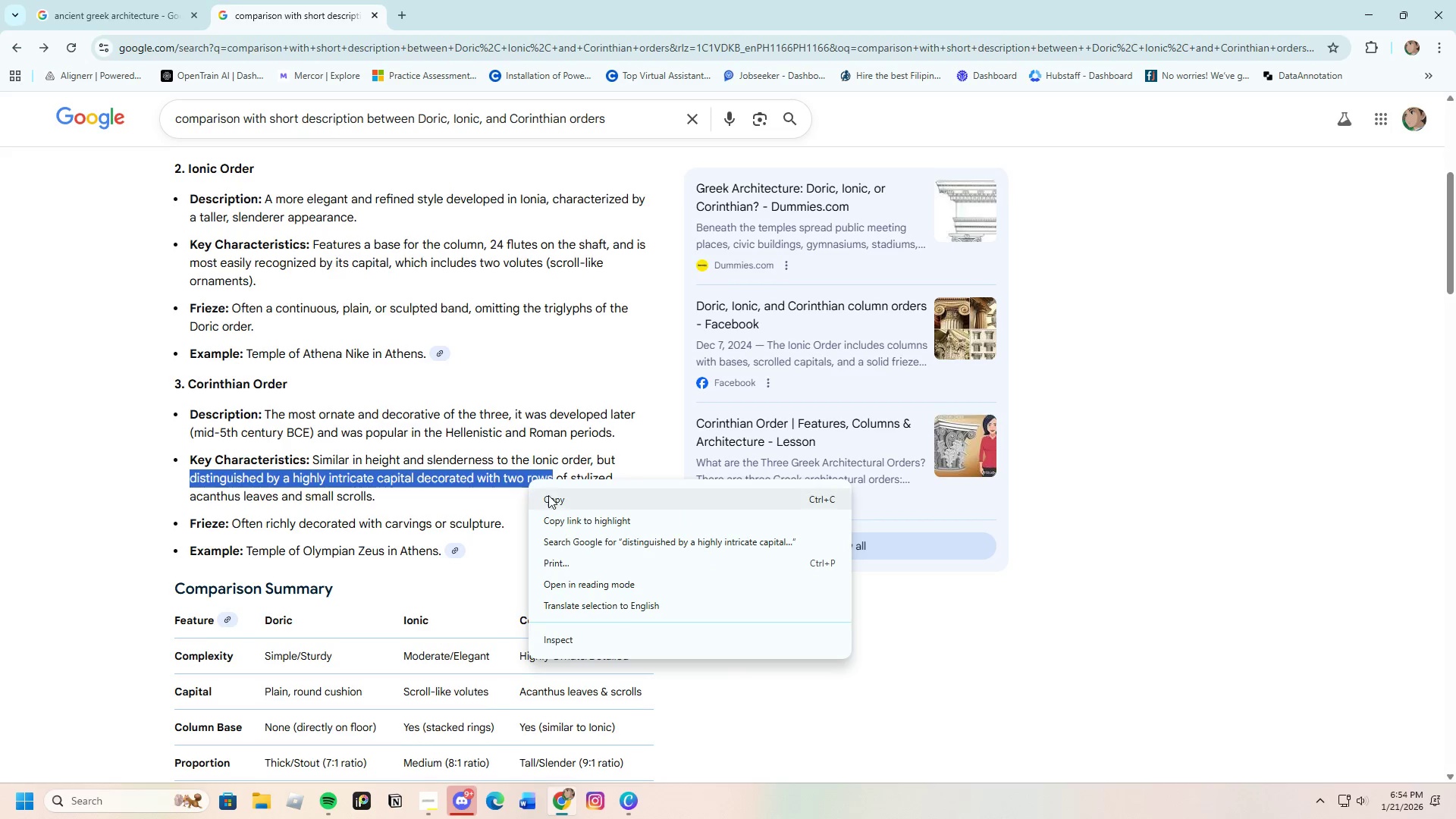 
left_click([548, 495])
 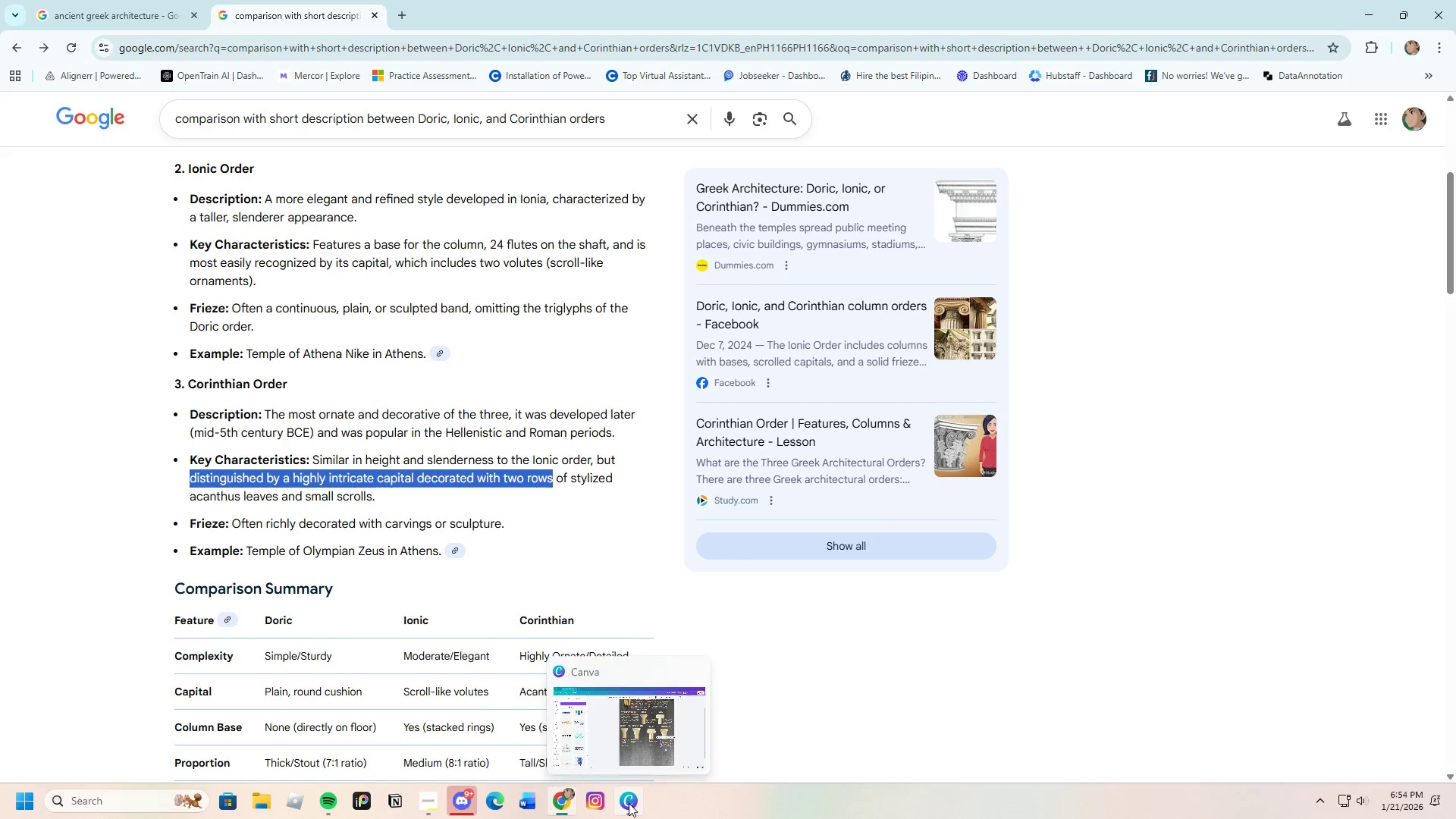 
left_click([629, 803])
 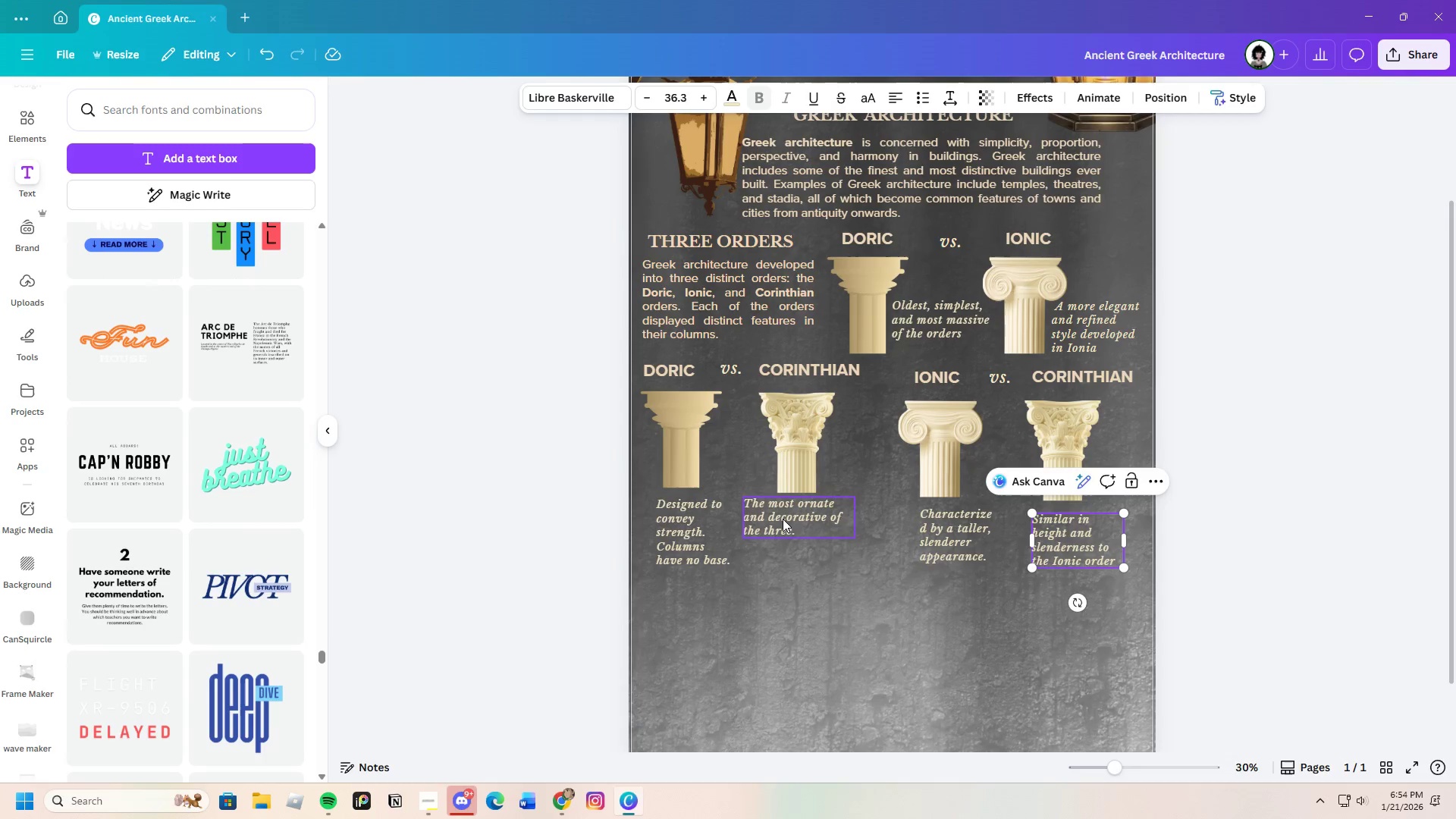 
left_click([783, 519])
 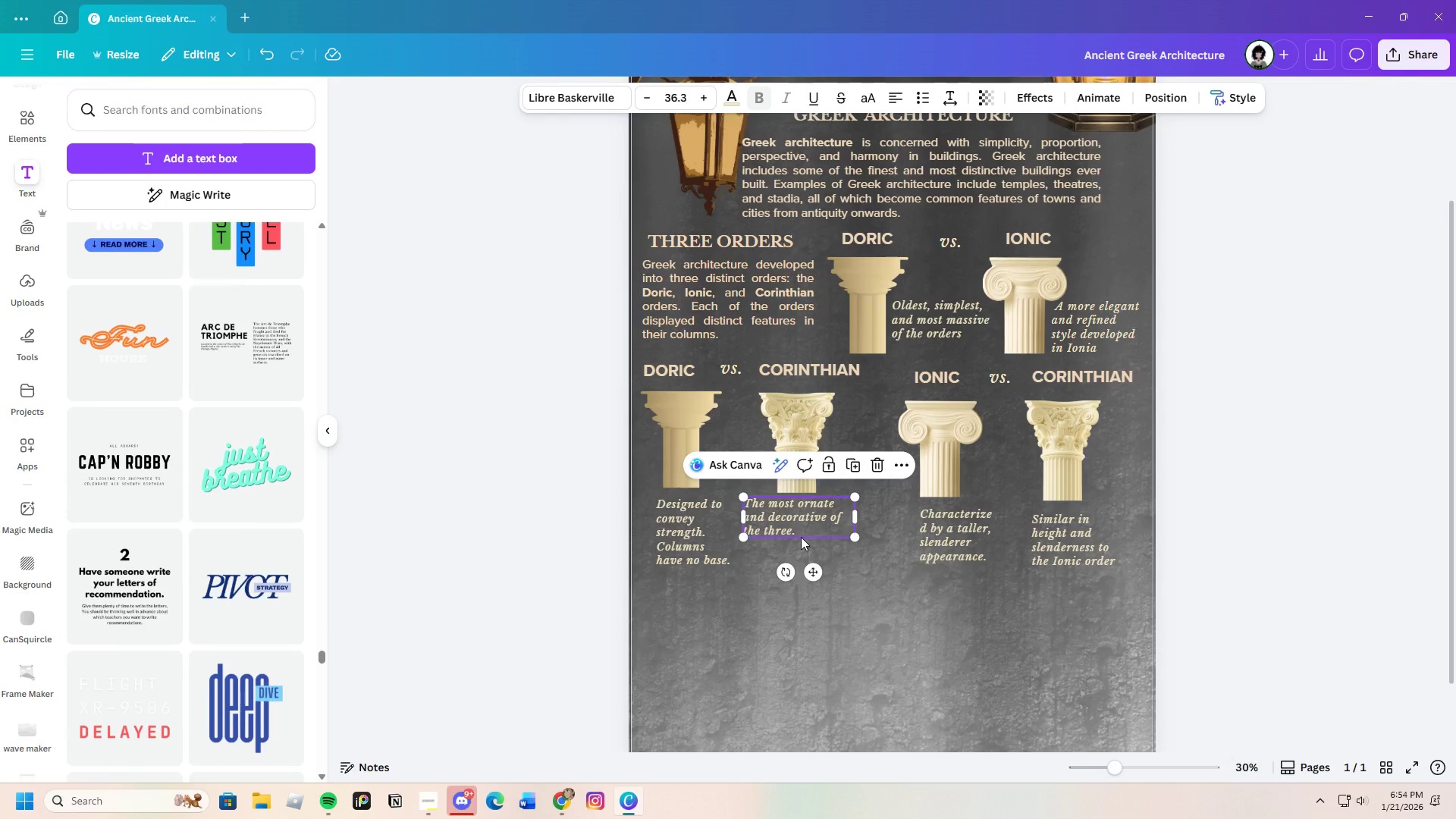 
left_click([801, 537])
 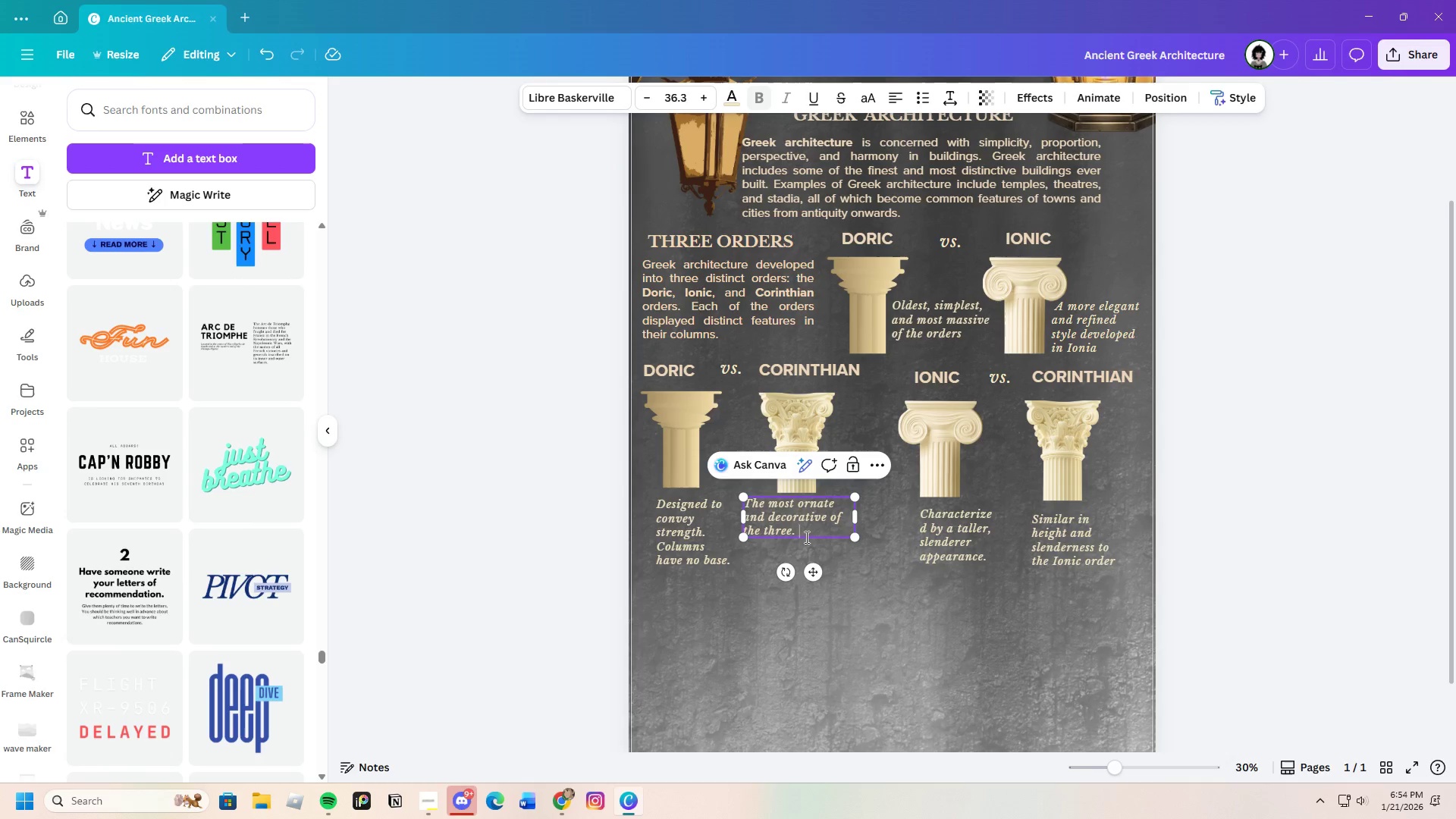 
key(Backspace)
 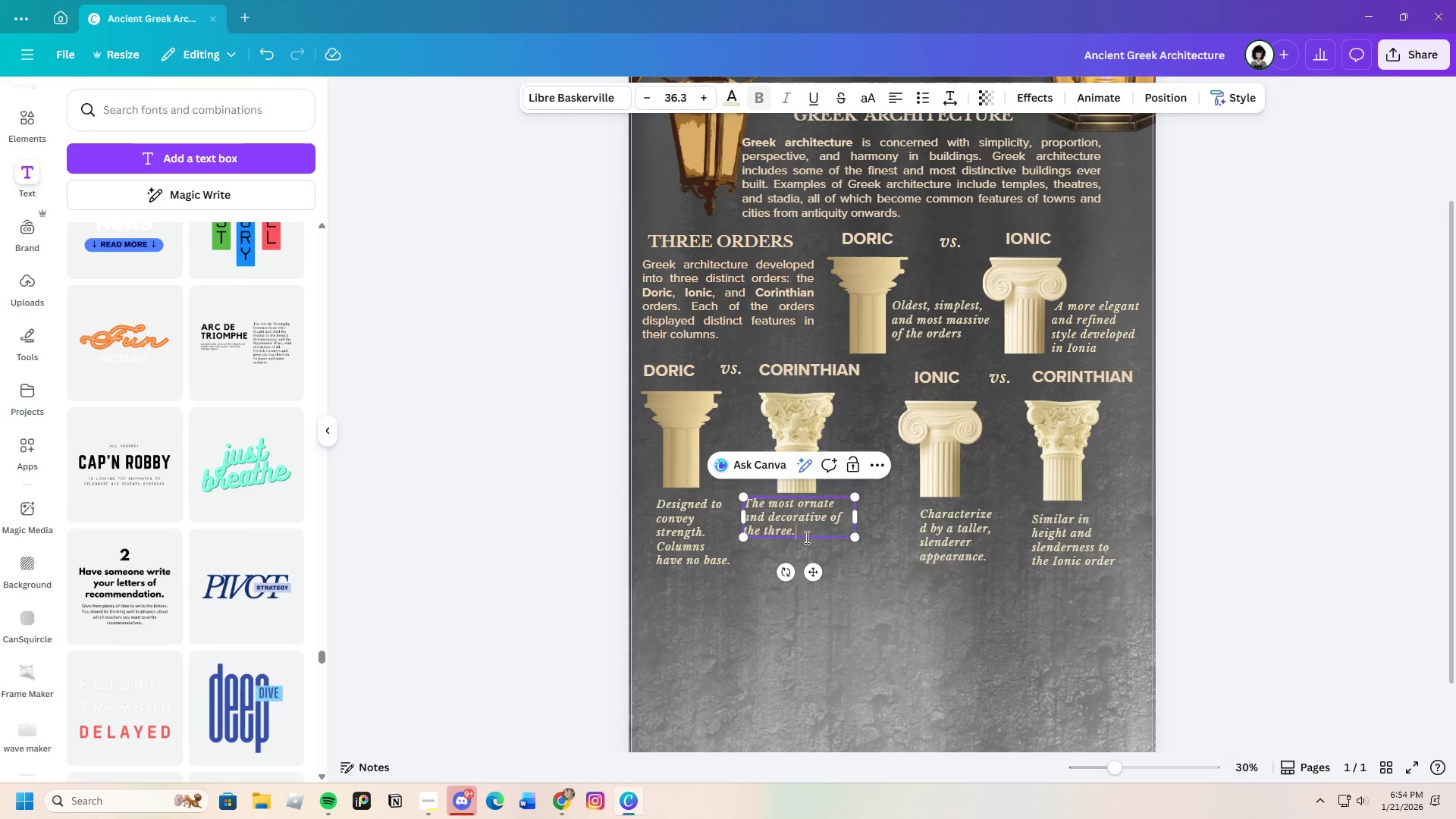 
key(Control+ControlLeft)
 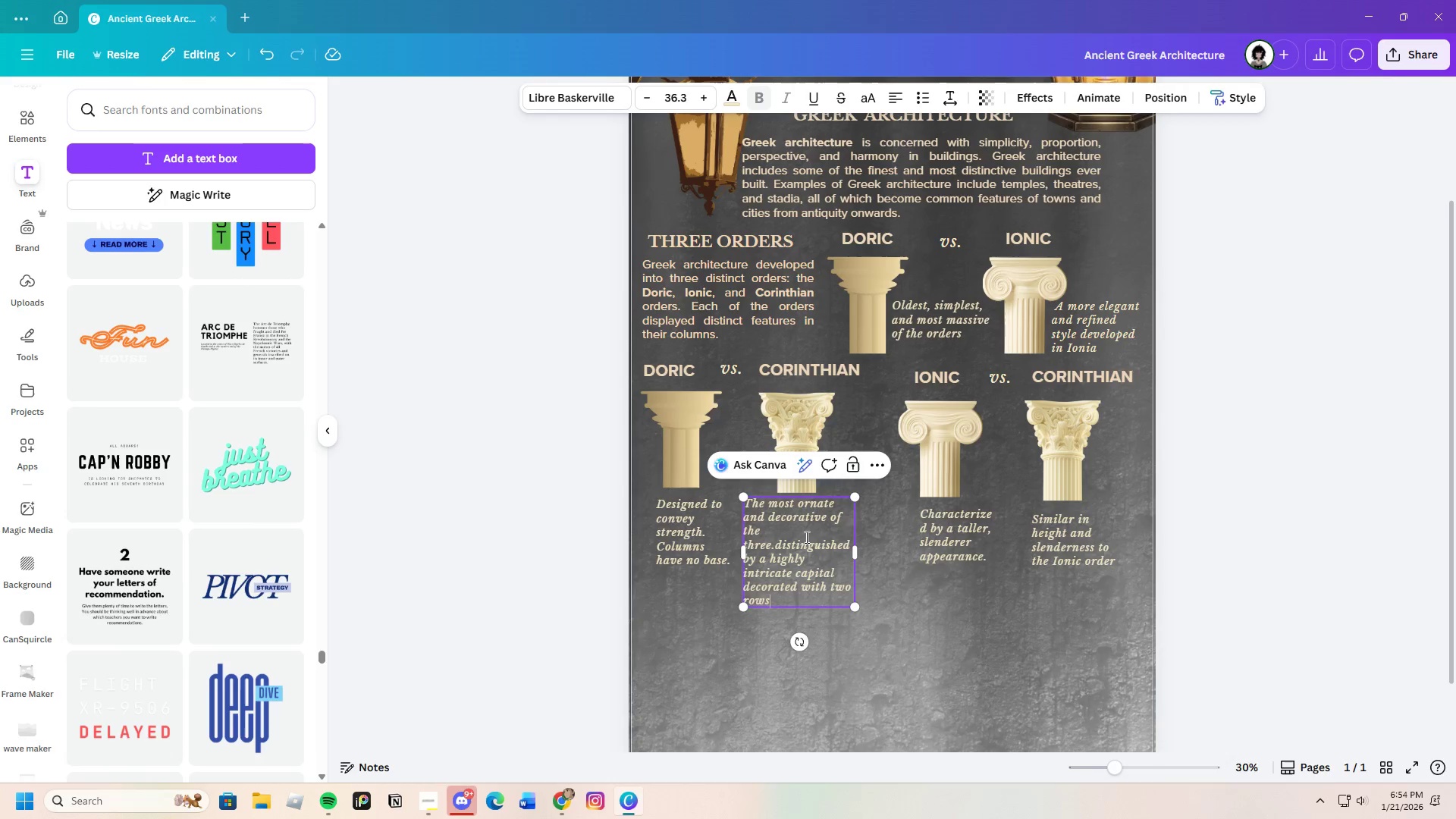 
key(Control+V)
 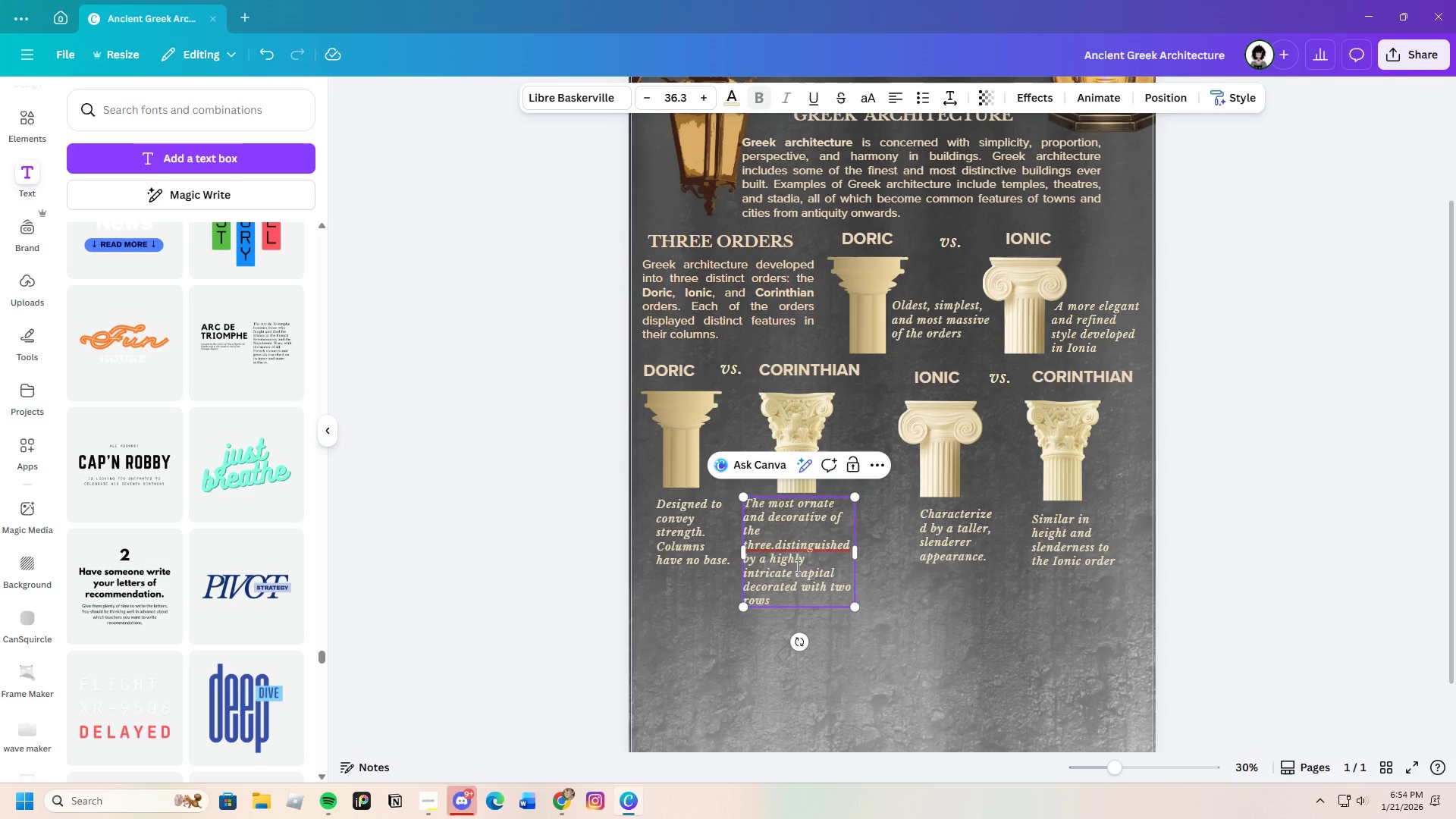 
left_click([779, 551])
 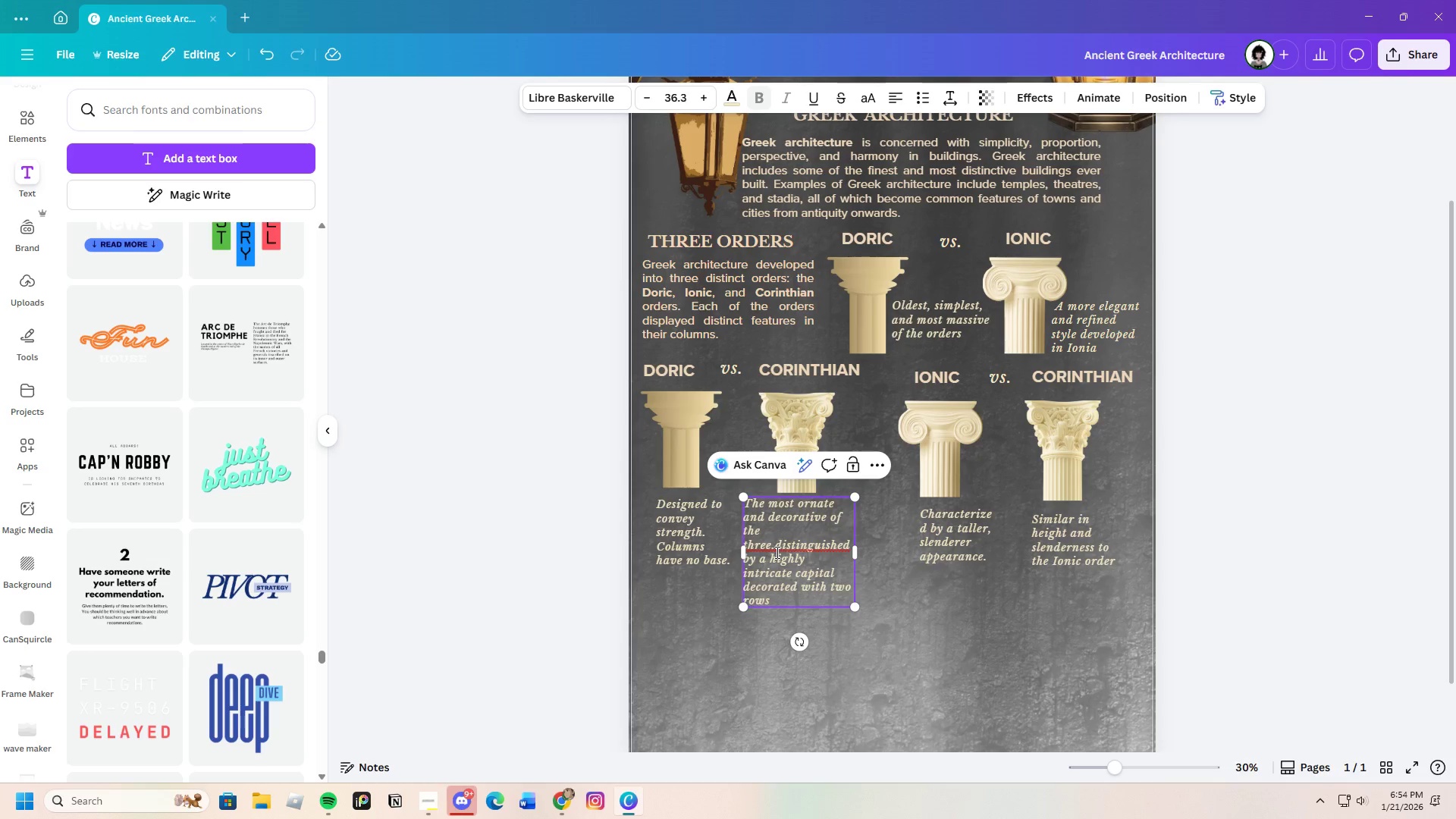 
left_click([776, 552])
 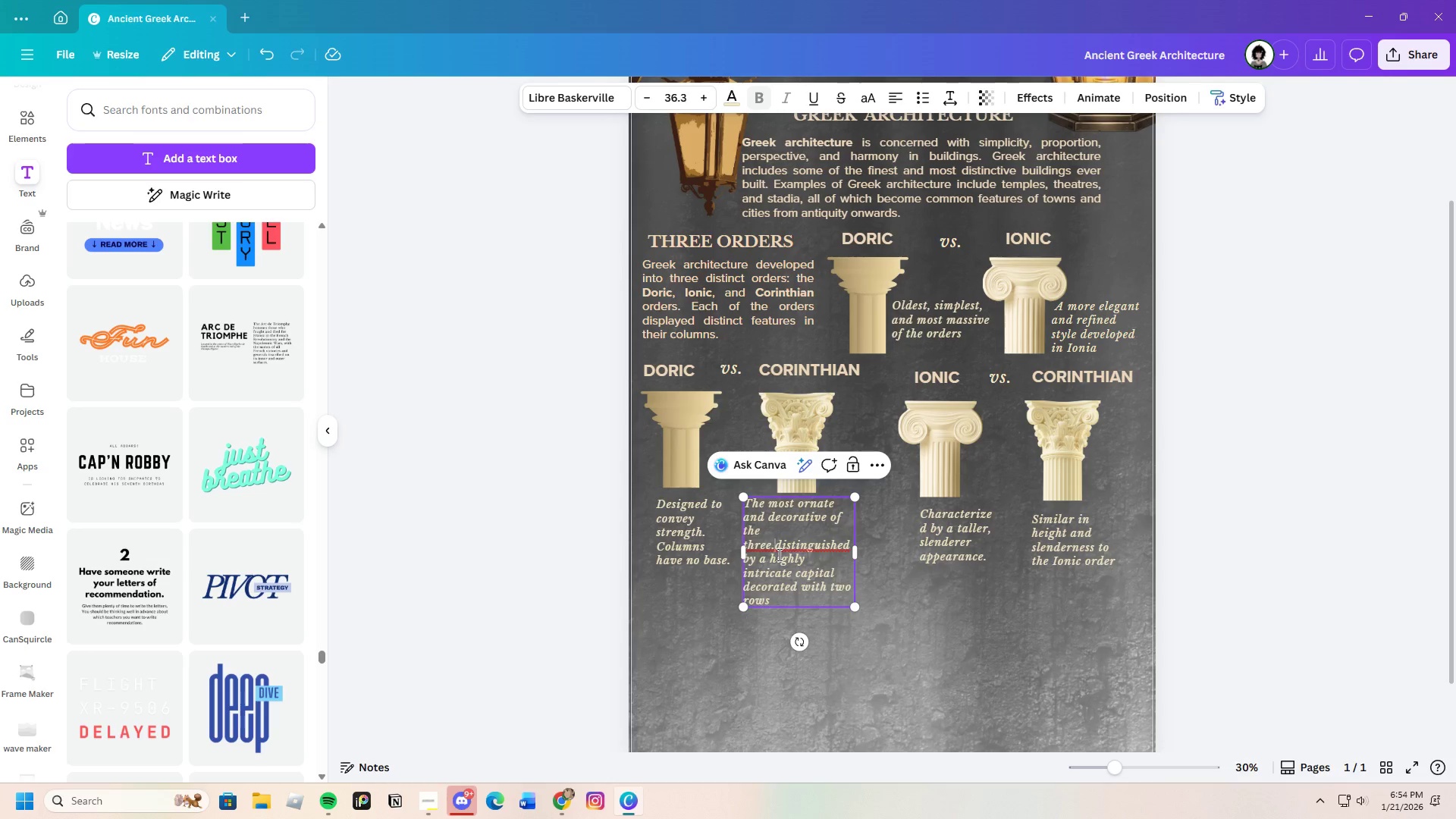 
key(Space)
 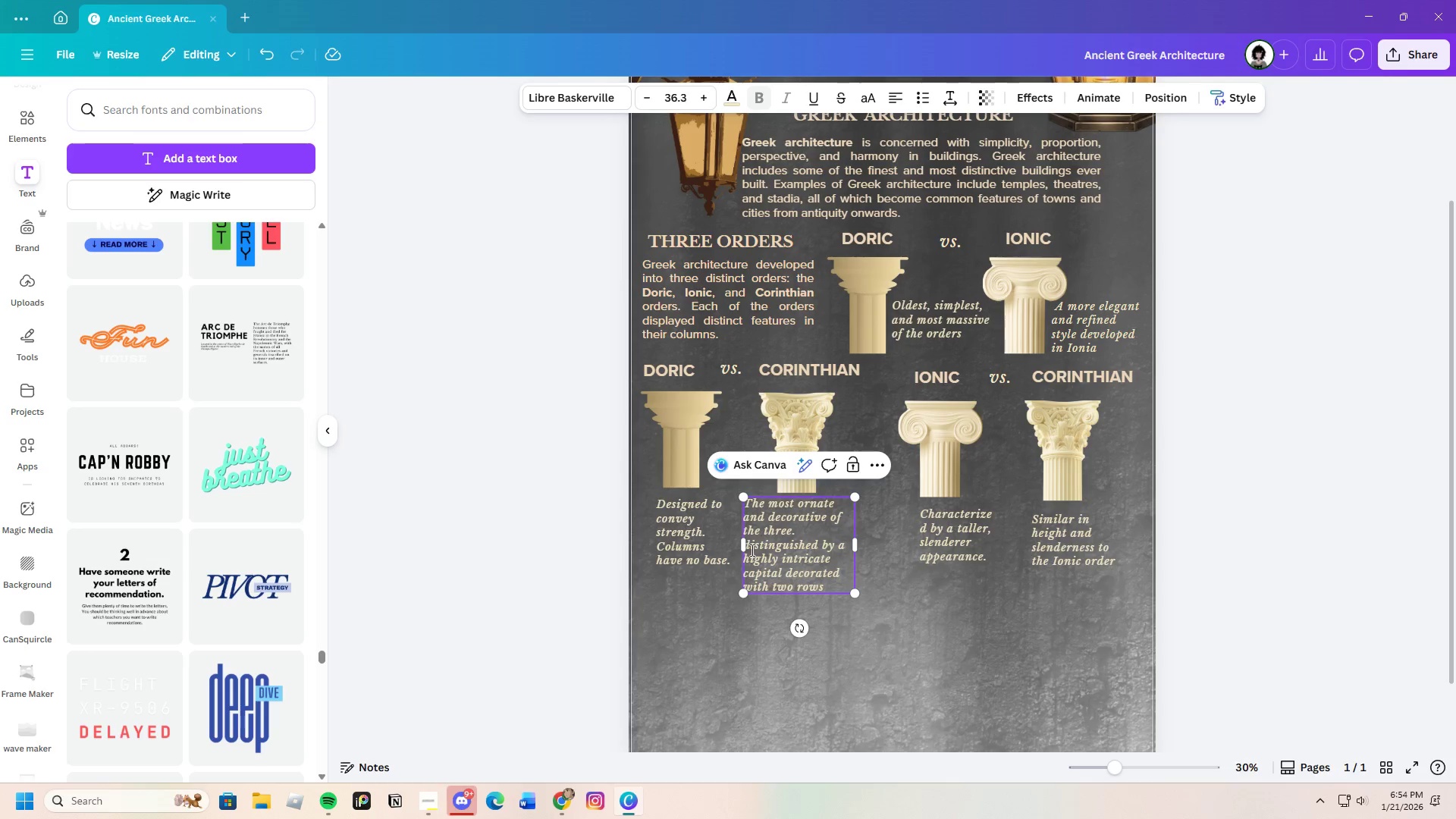 
left_click([749, 550])
 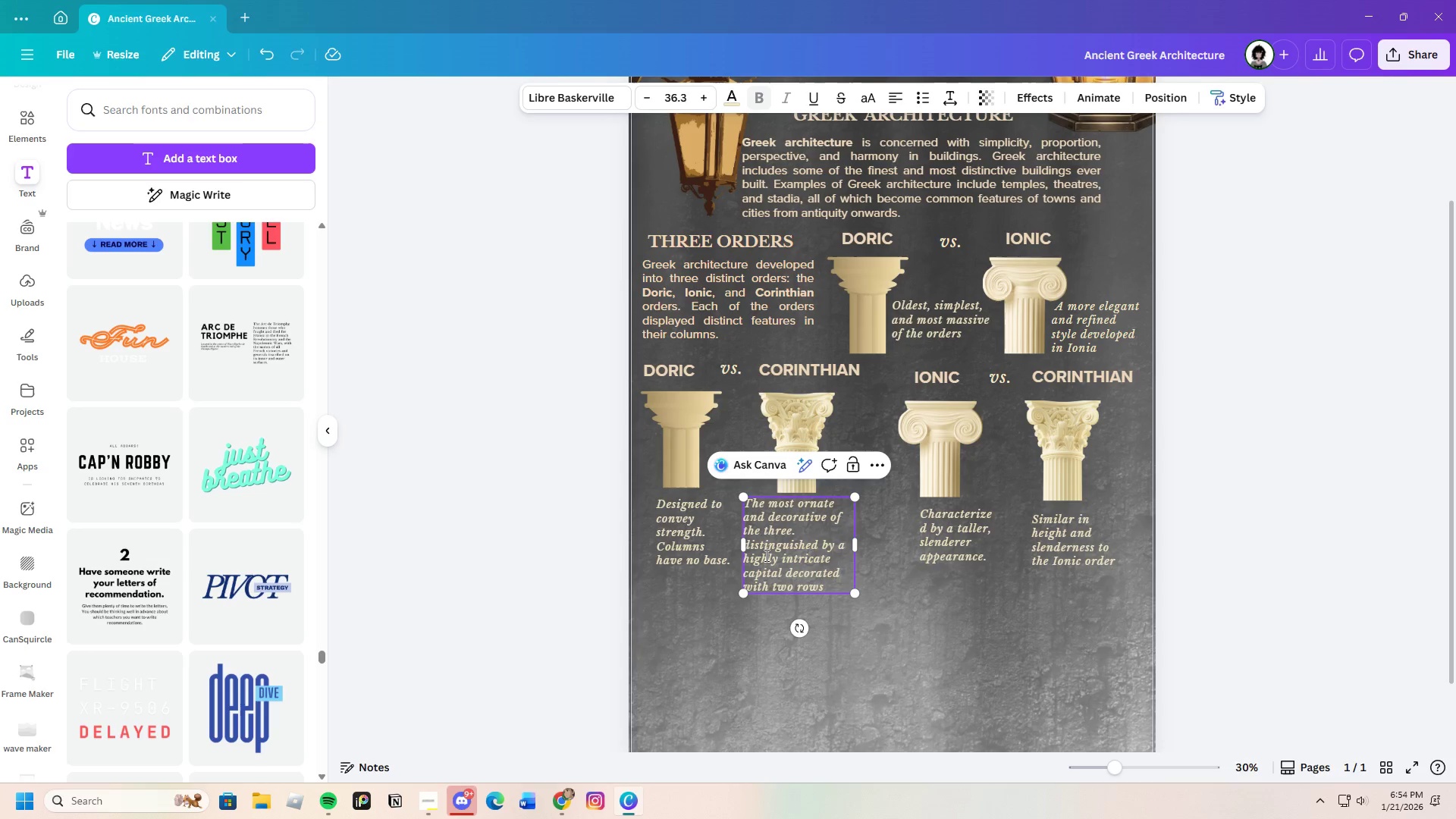 
key(Backspace)
 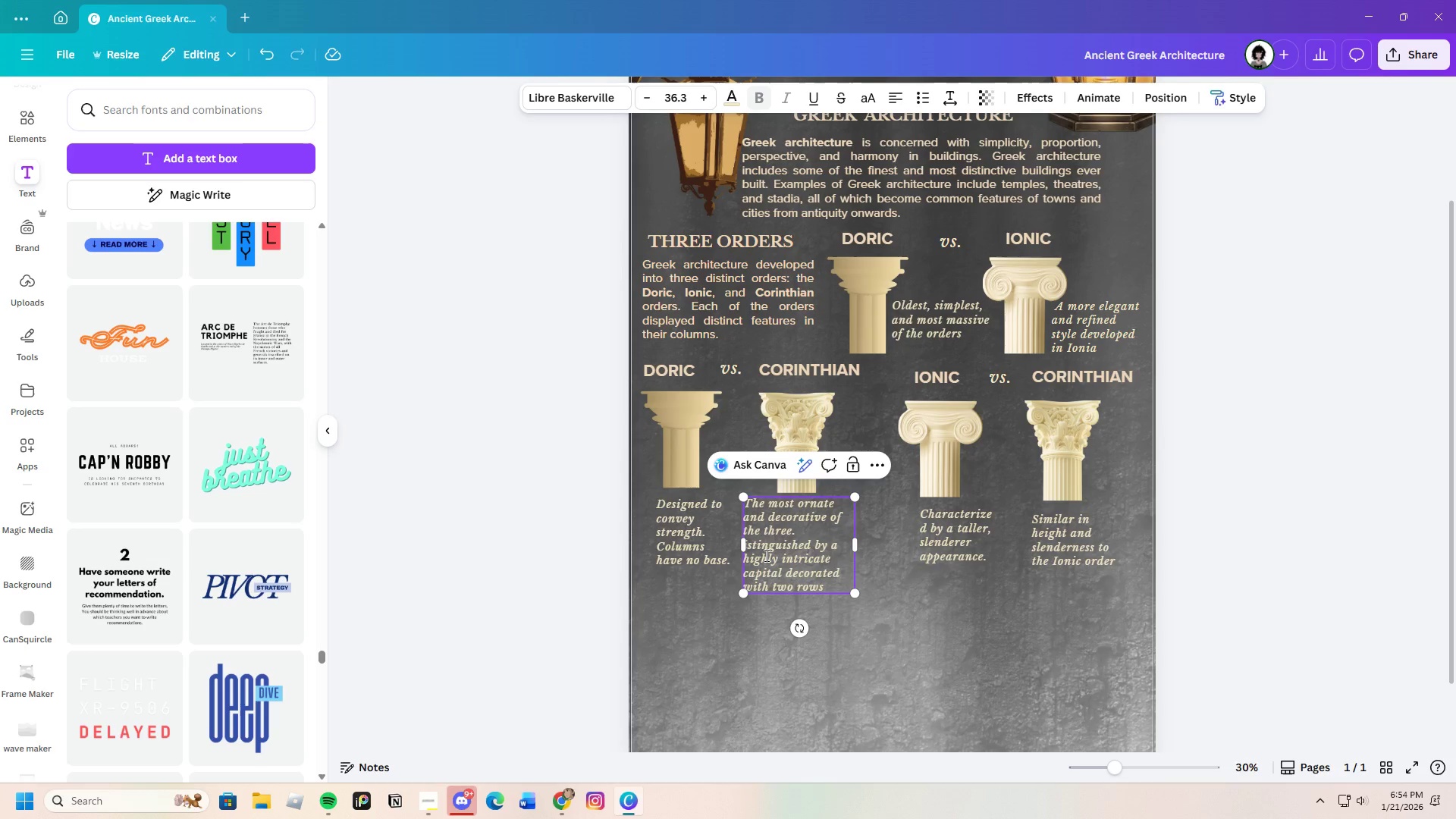 
key(Shift+D)
 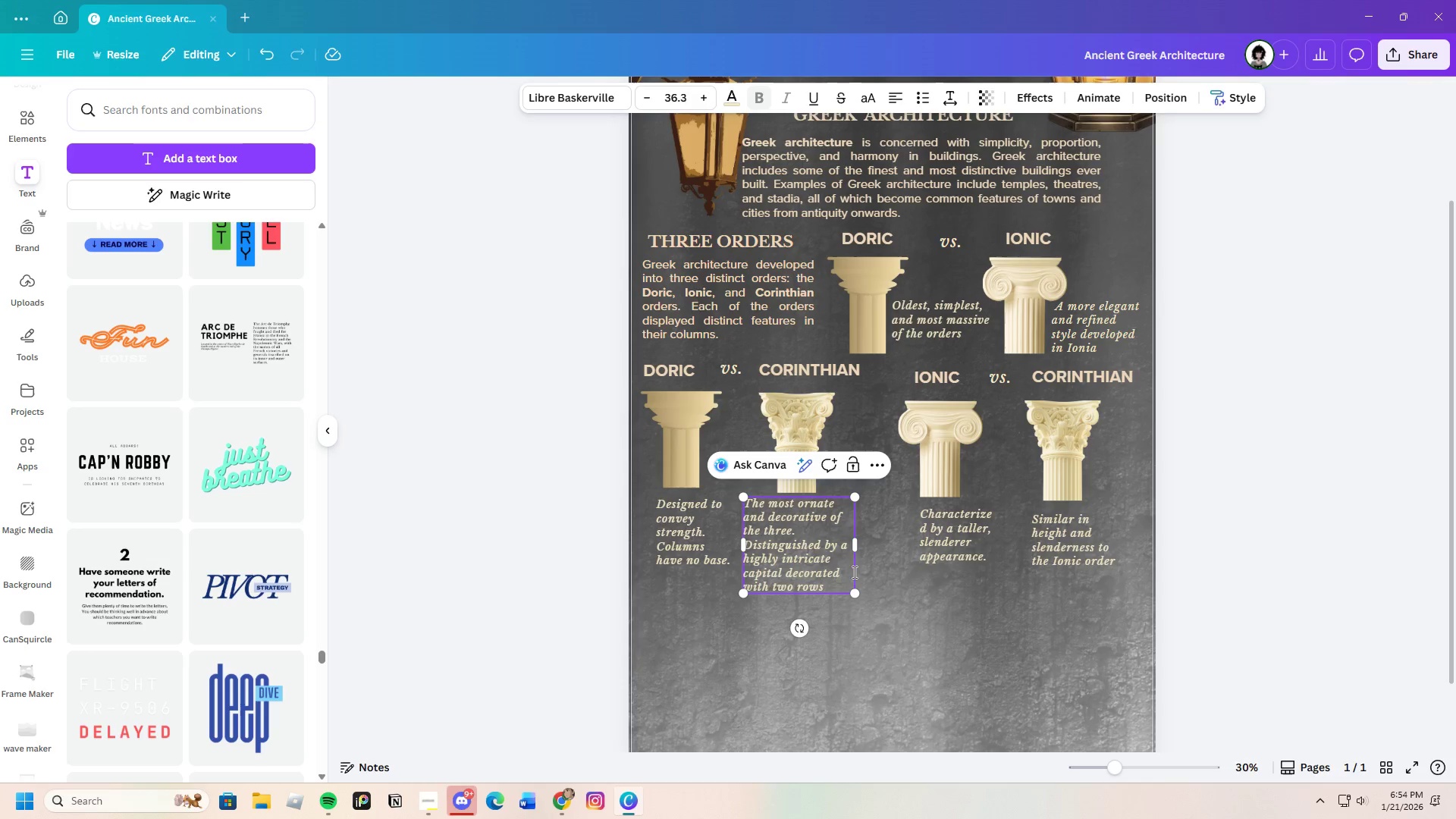 
left_click([929, 583])
 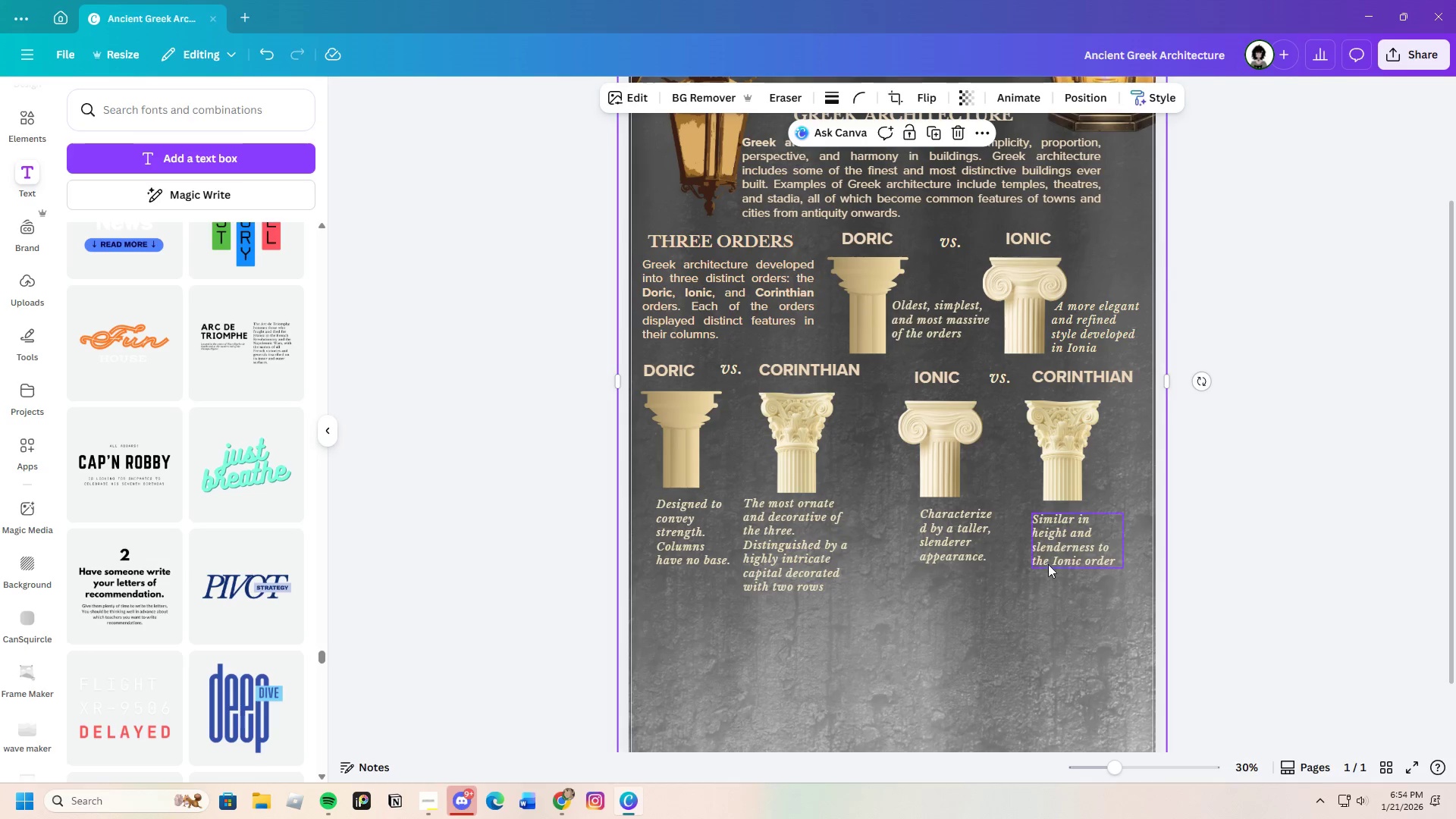 
left_click([1066, 560])
 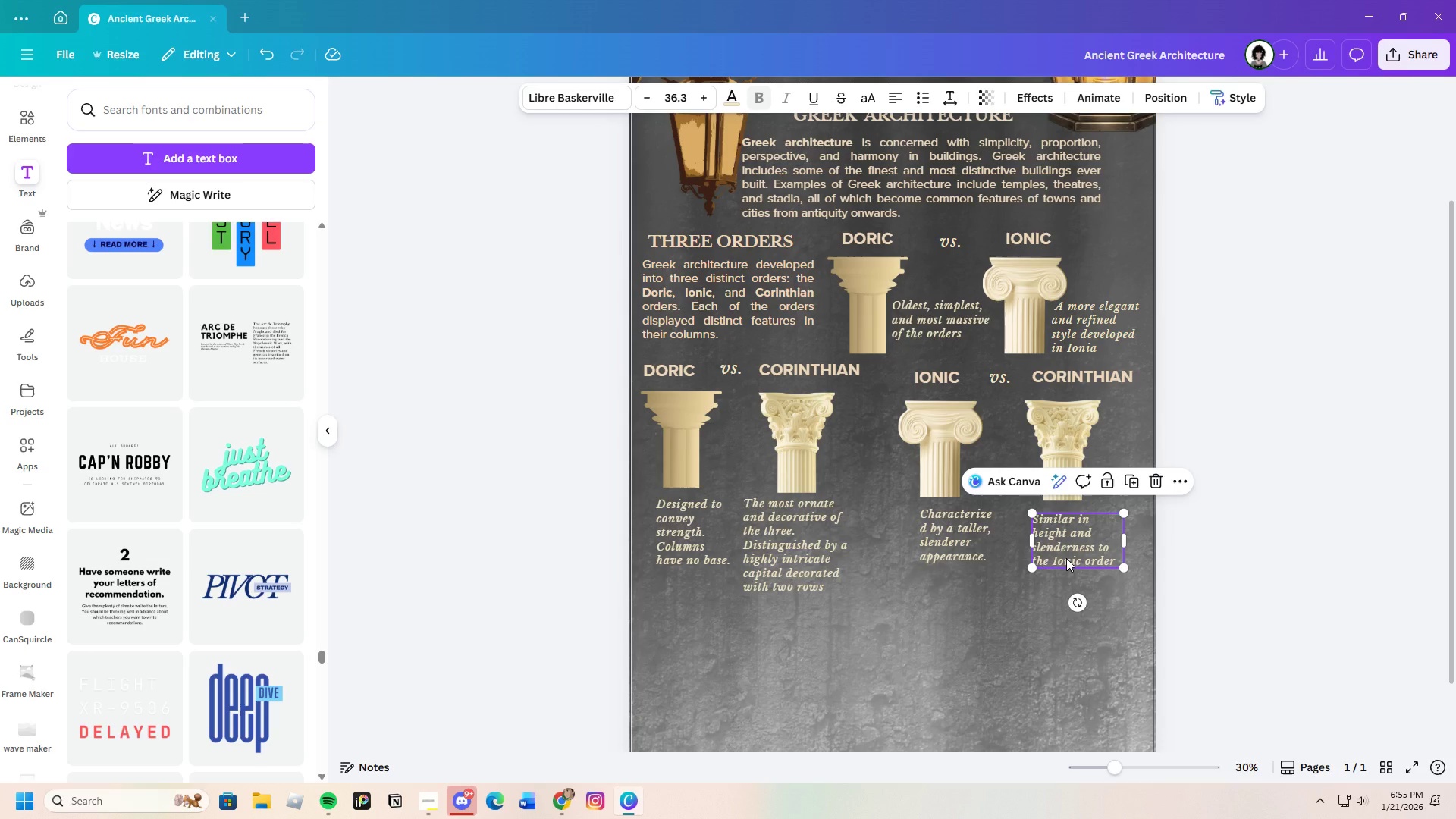 
wait(15.2)
 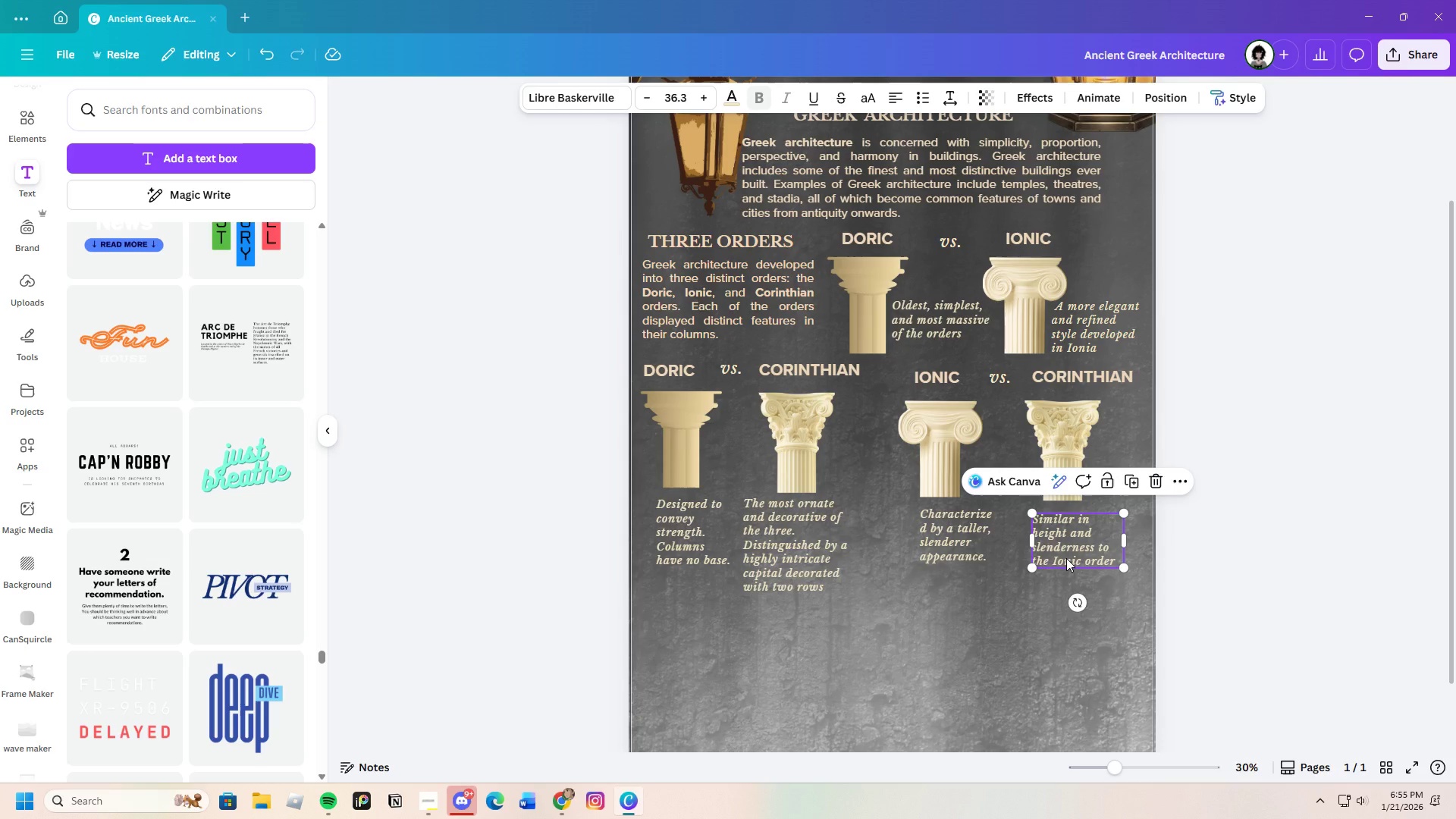 
left_click([633, 802])
 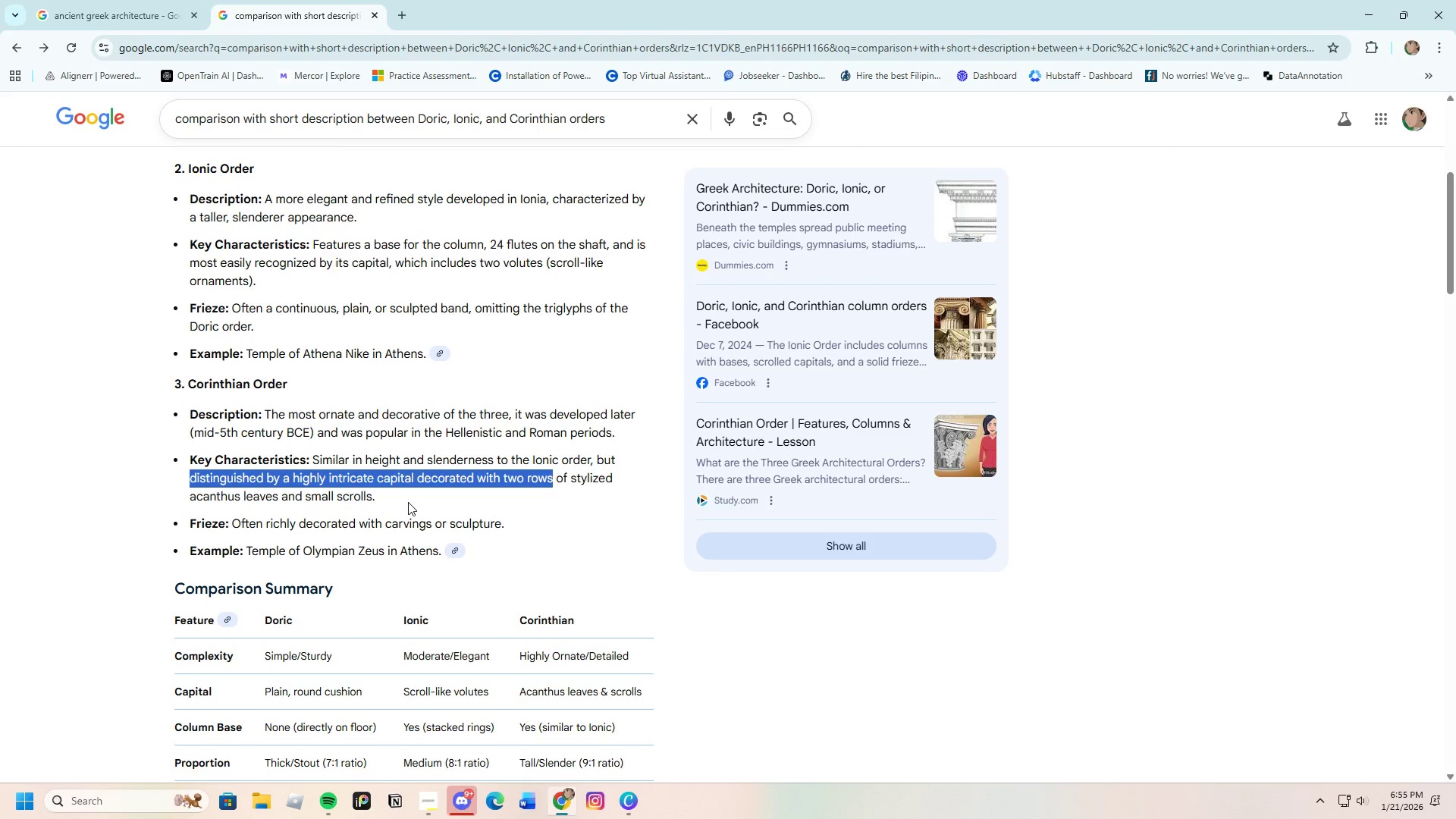 
left_click([414, 512])
 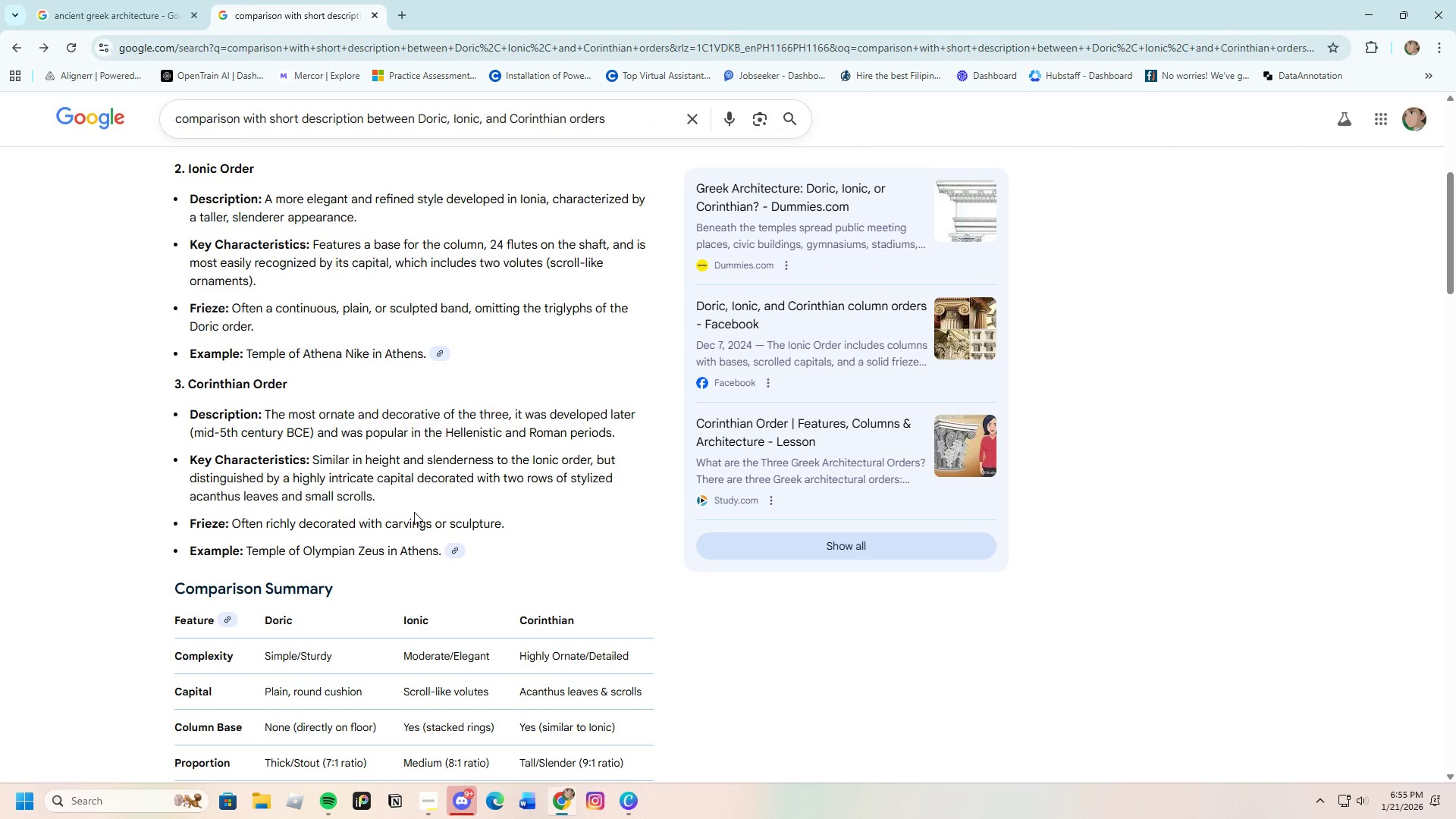 
wait(9.03)
 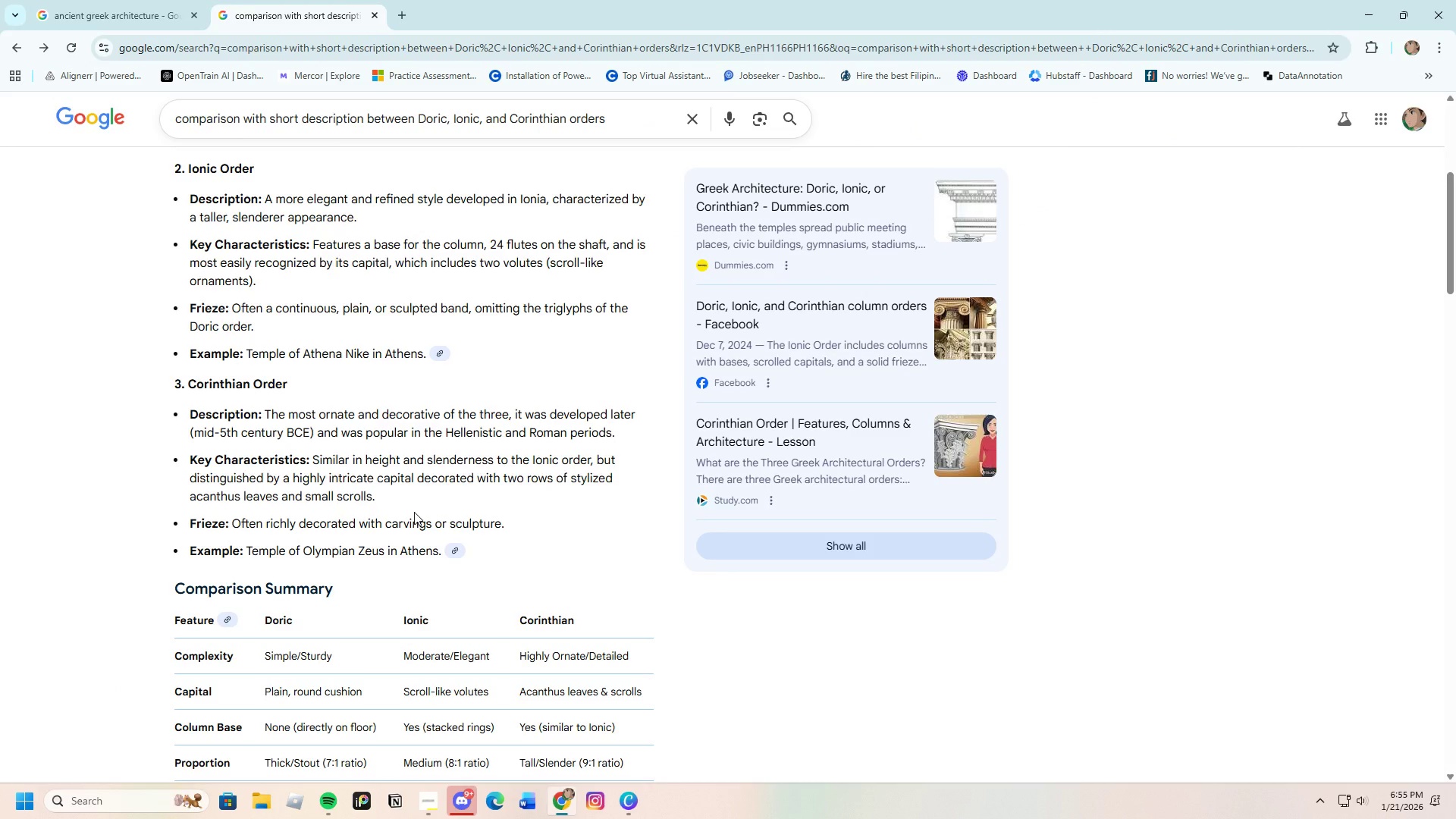 
left_click_drag(start_coordinate=[231, 525], to_coordinate=[431, 528])
 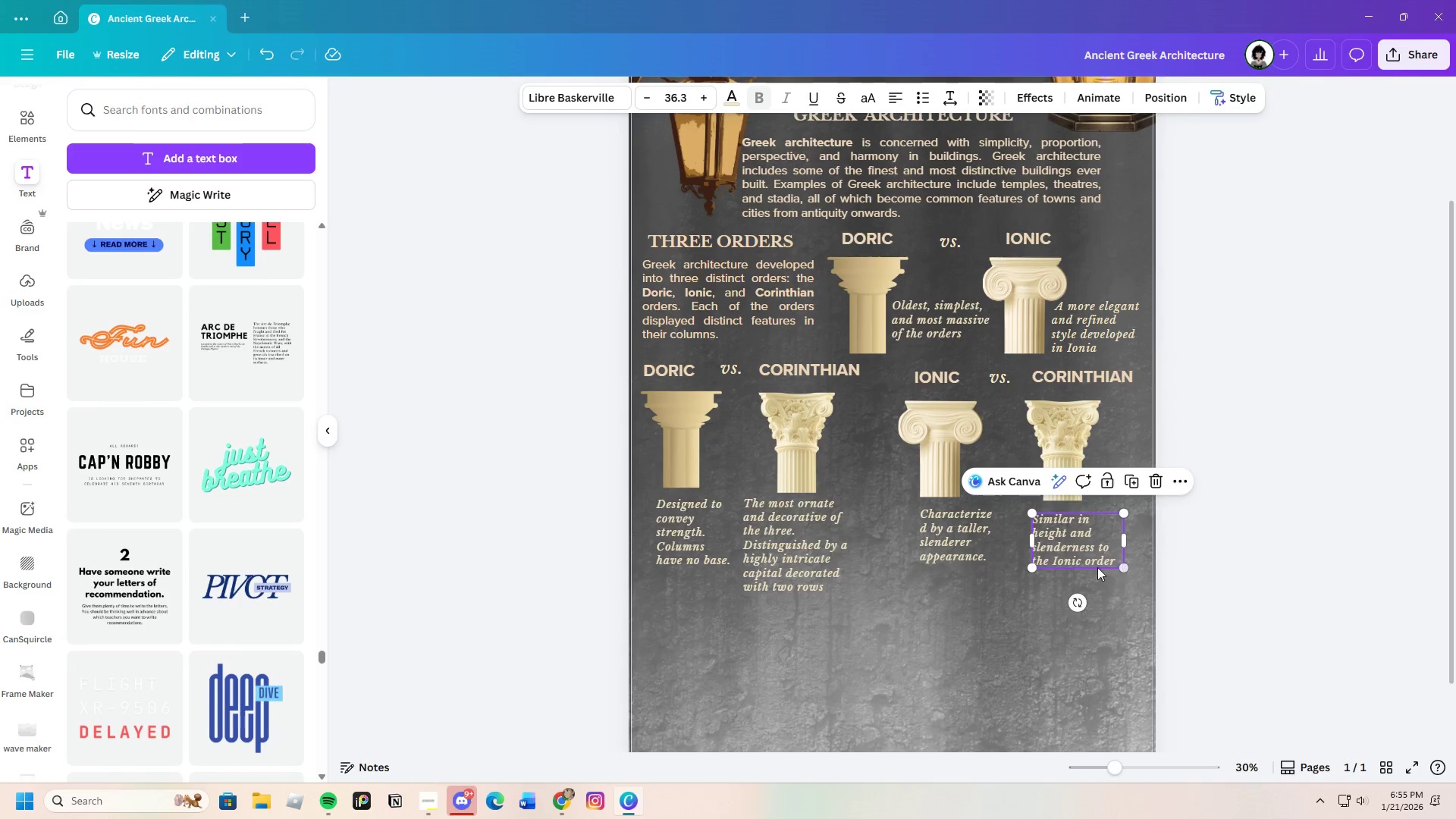 
left_click([1112, 563])
 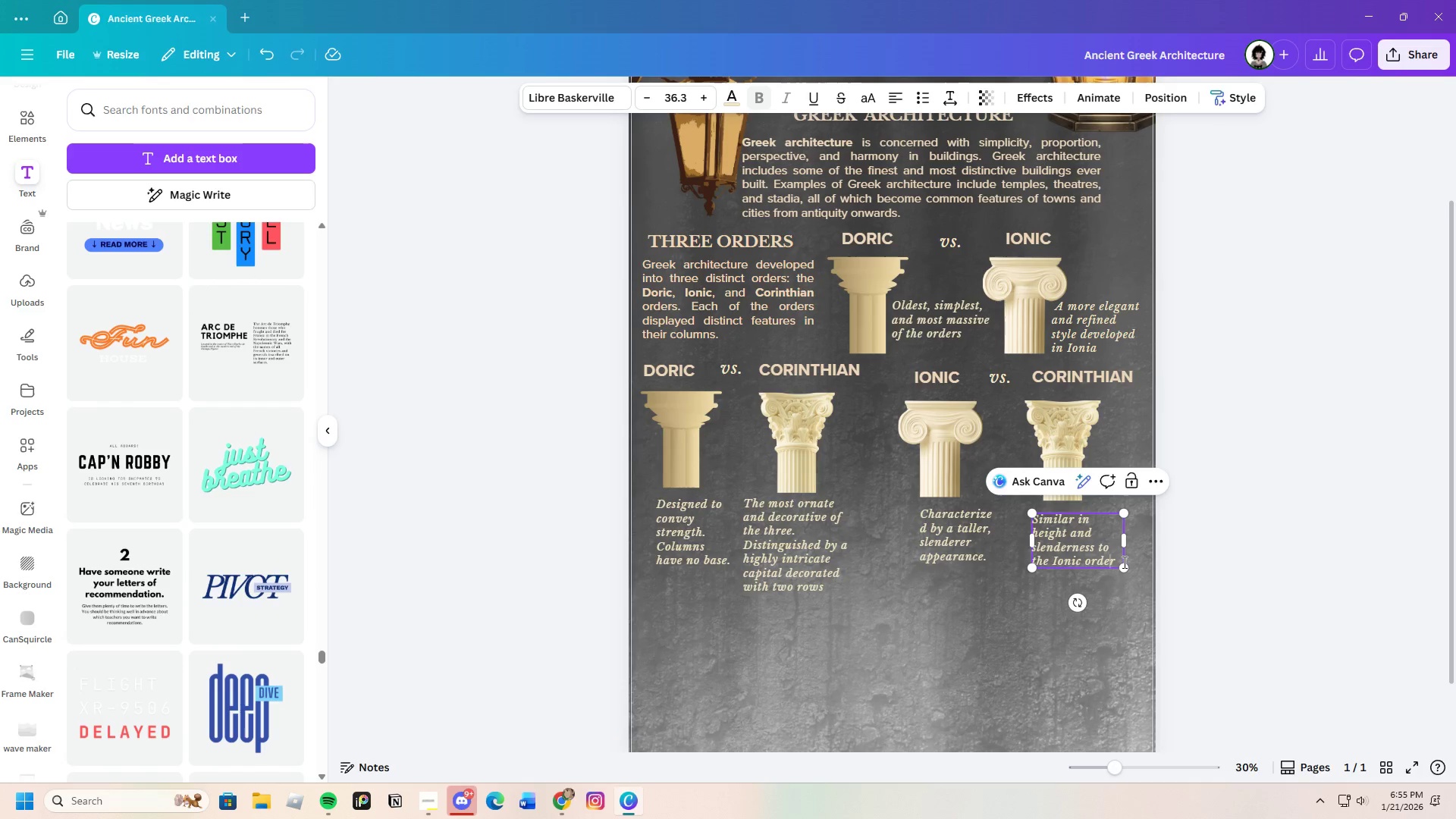 
left_click([1123, 562])
 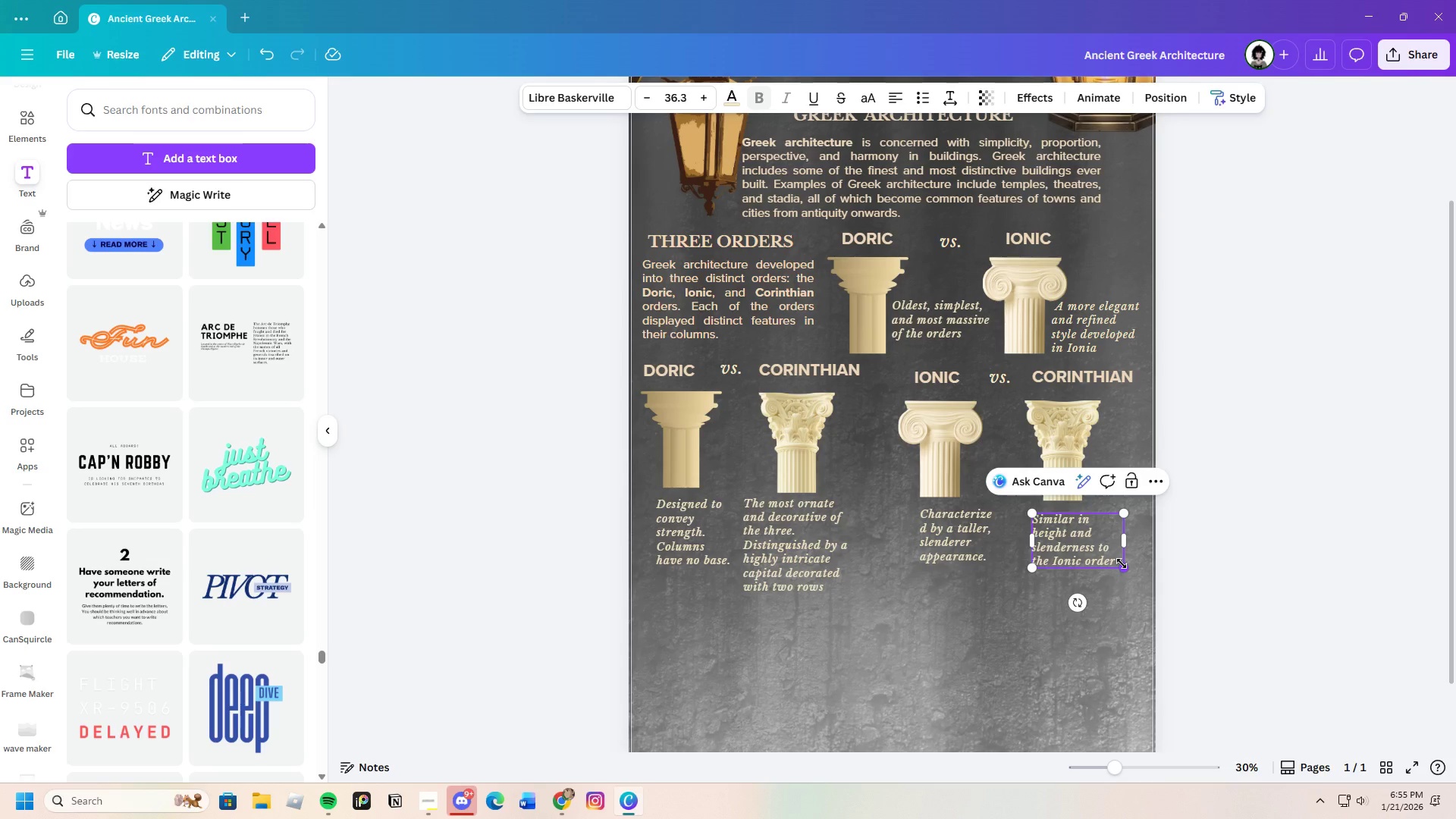 
key(Period)
 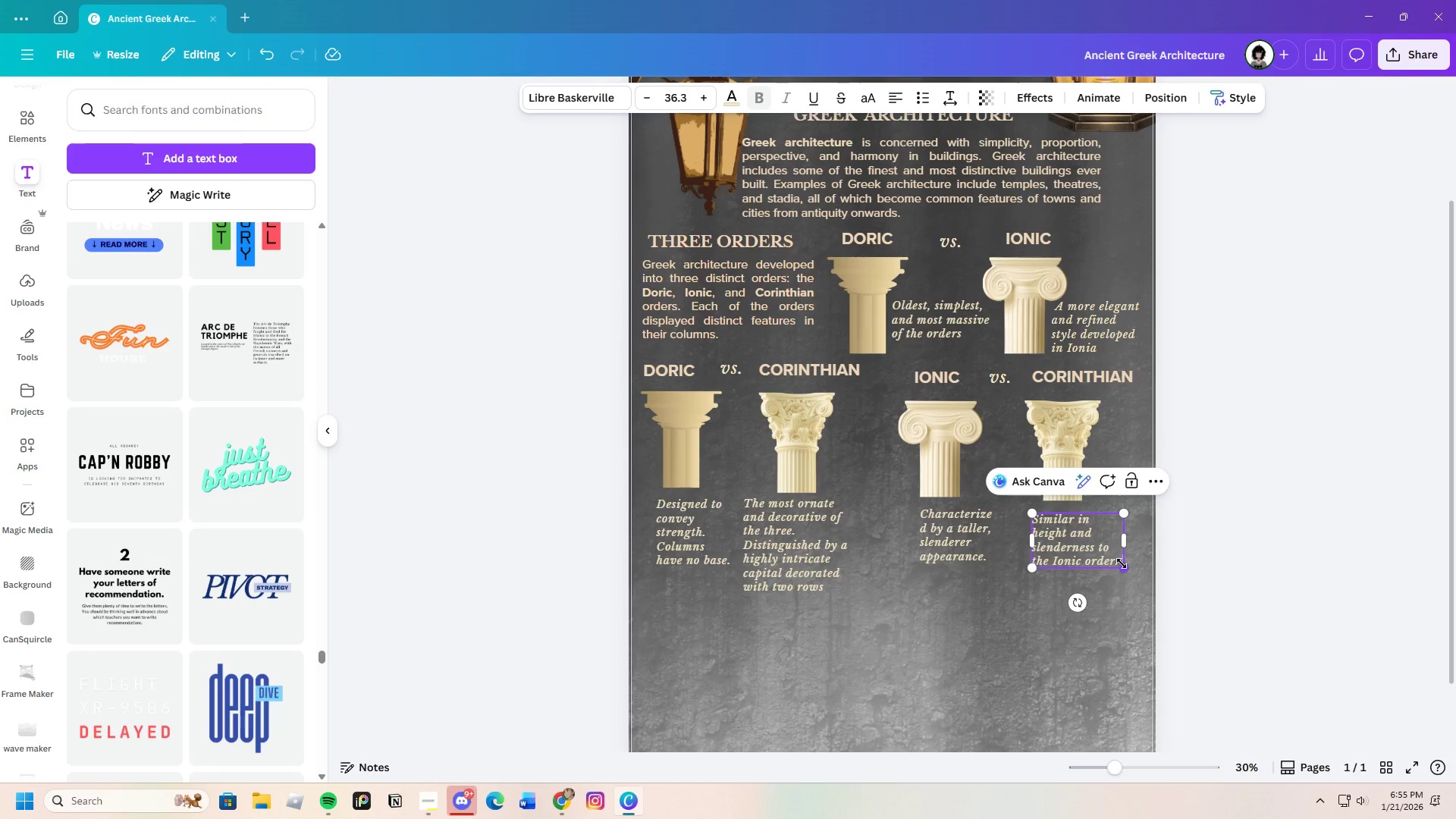 
key(Space)
 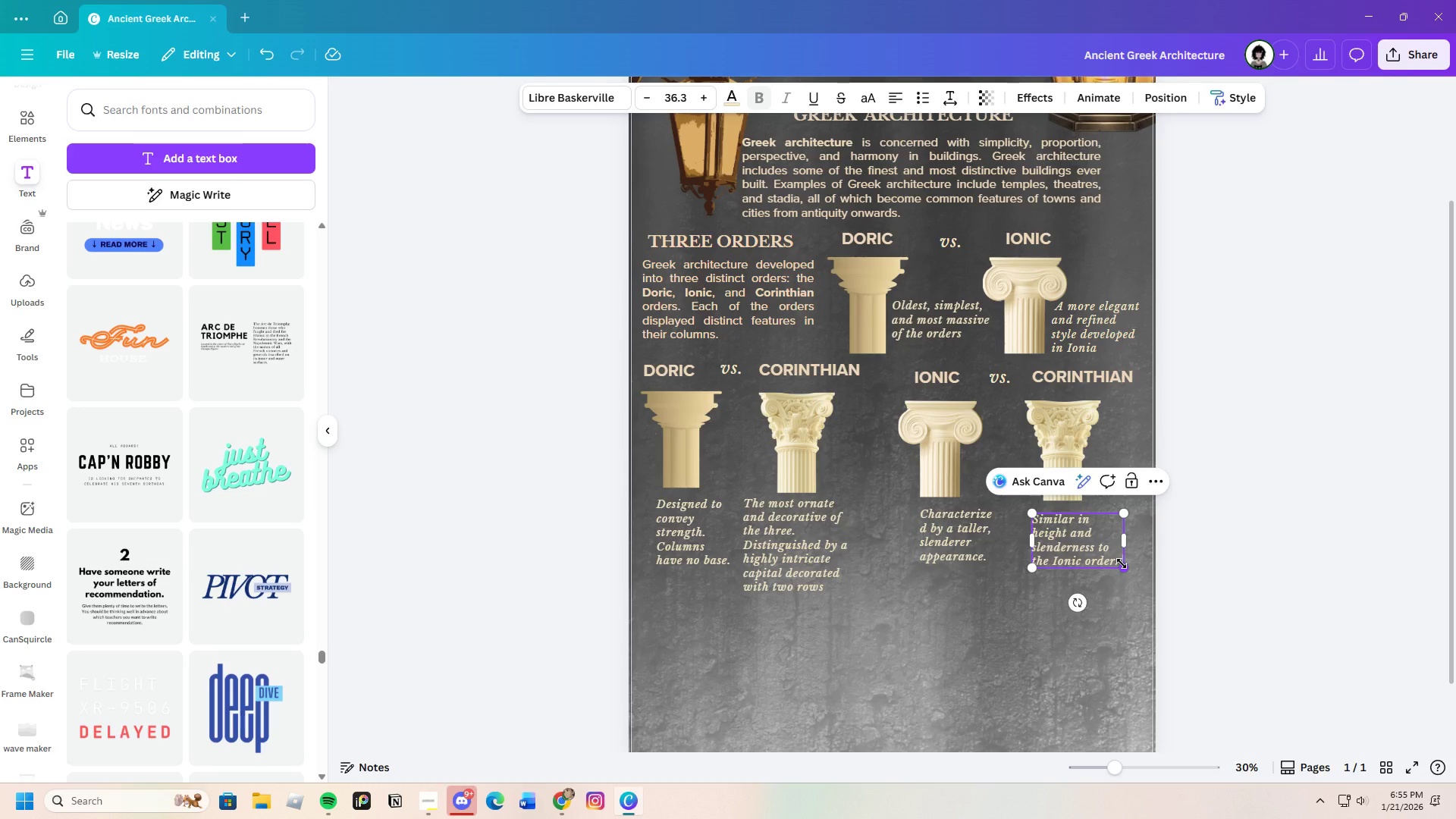 
key(Control+ControlLeft)
 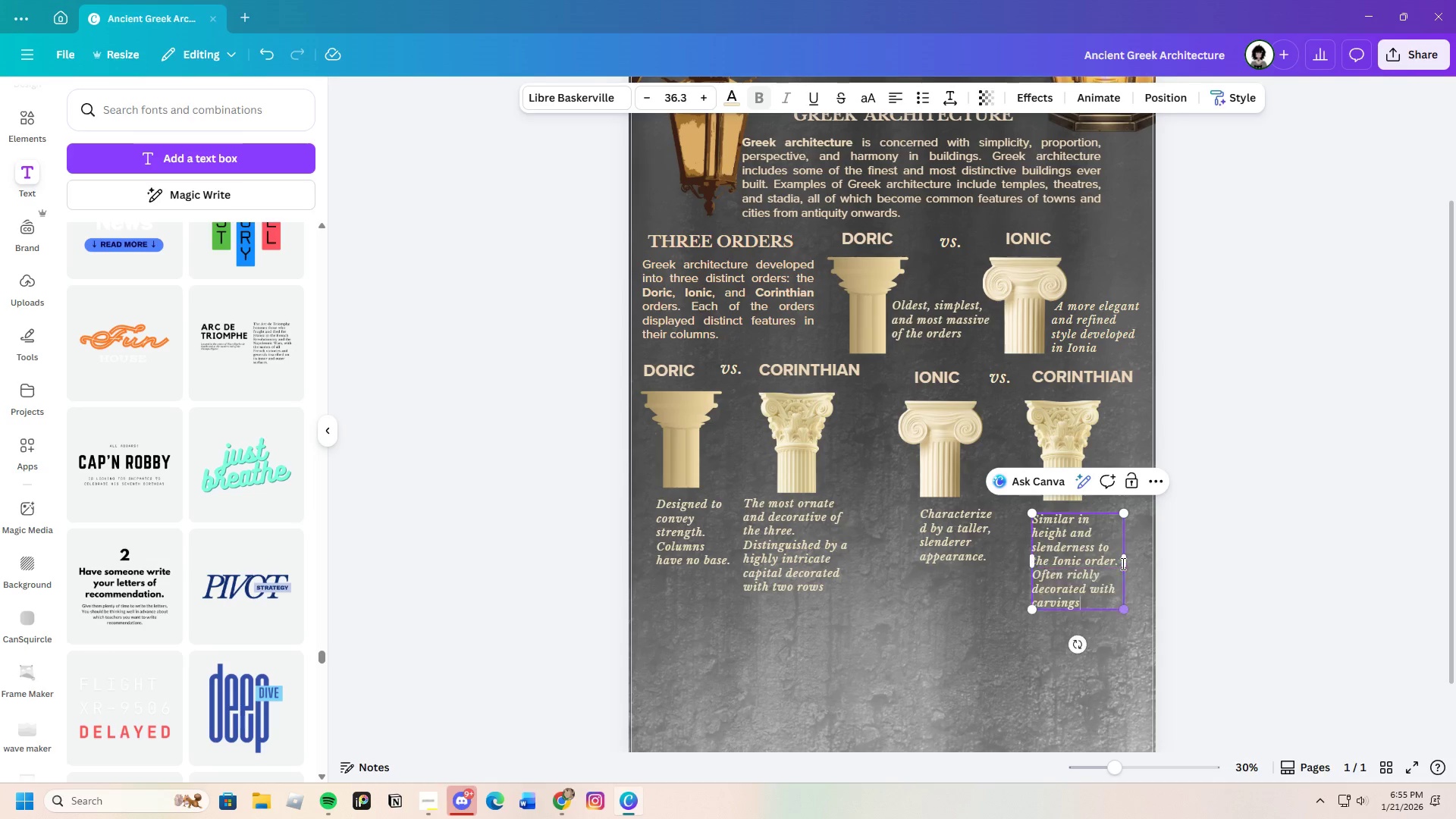 
key(Control+V)
 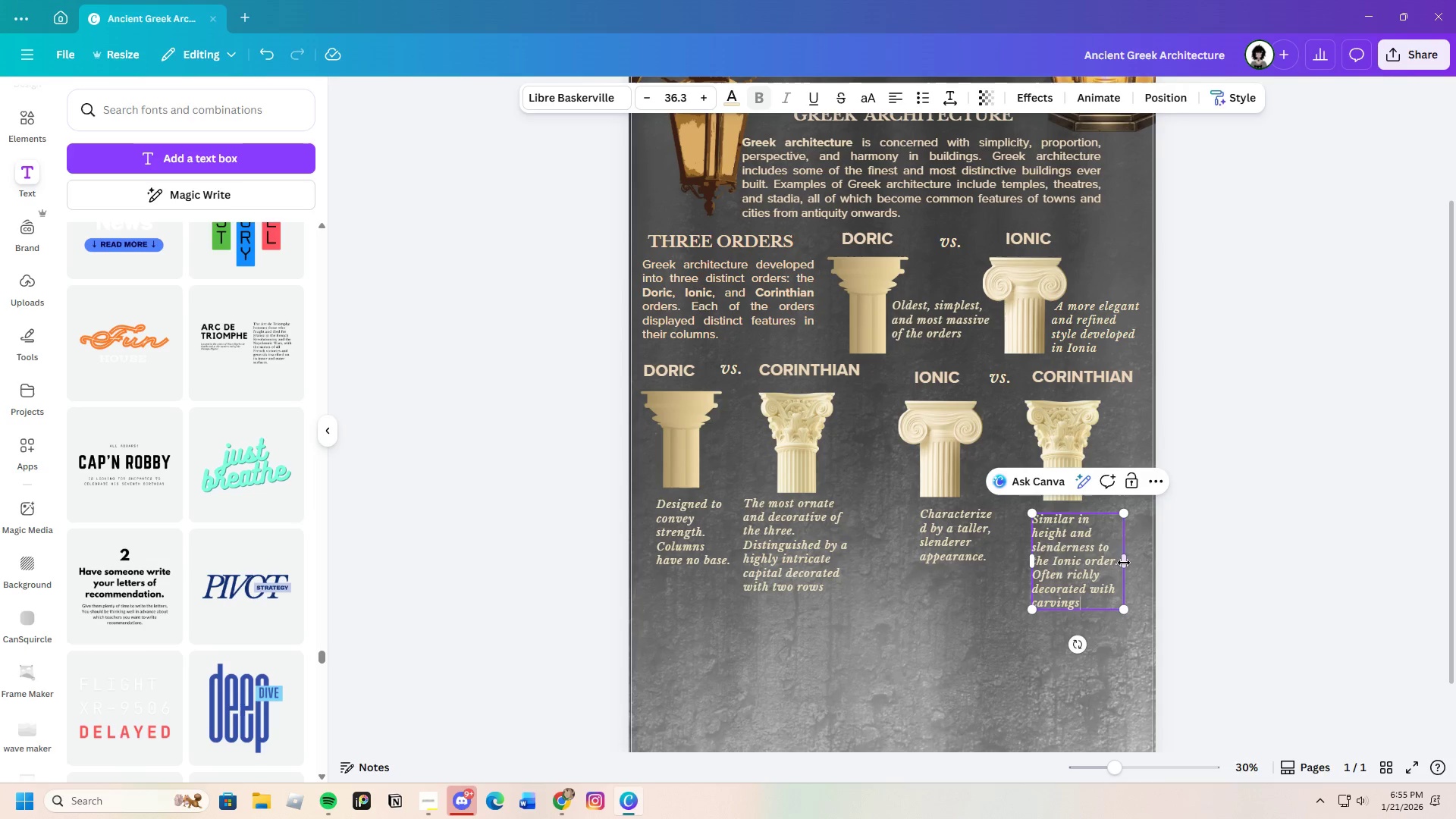 
left_click_drag(start_coordinate=[1124, 563], to_coordinate=[1138, 558])
 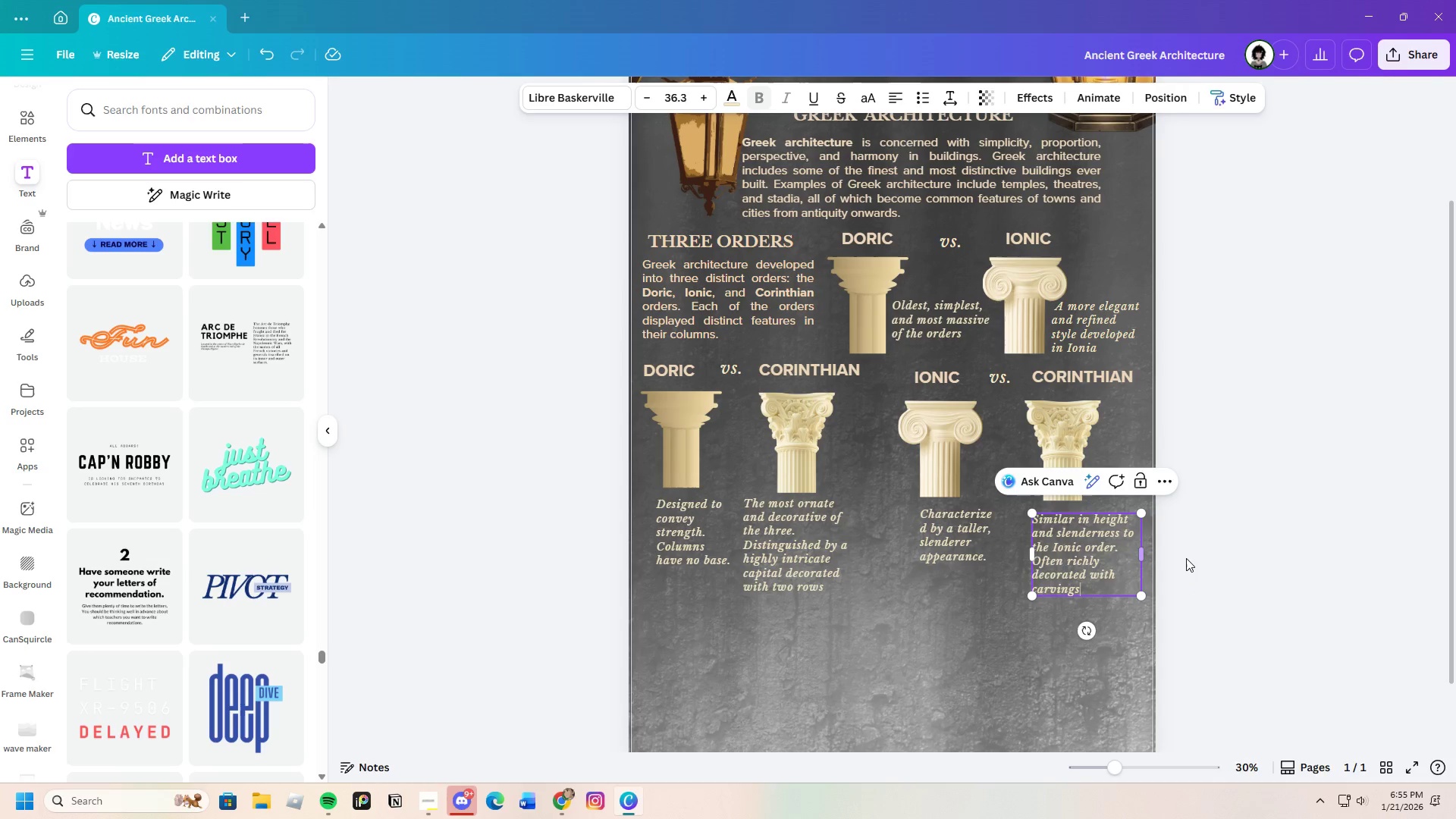 
left_click([1189, 560])
 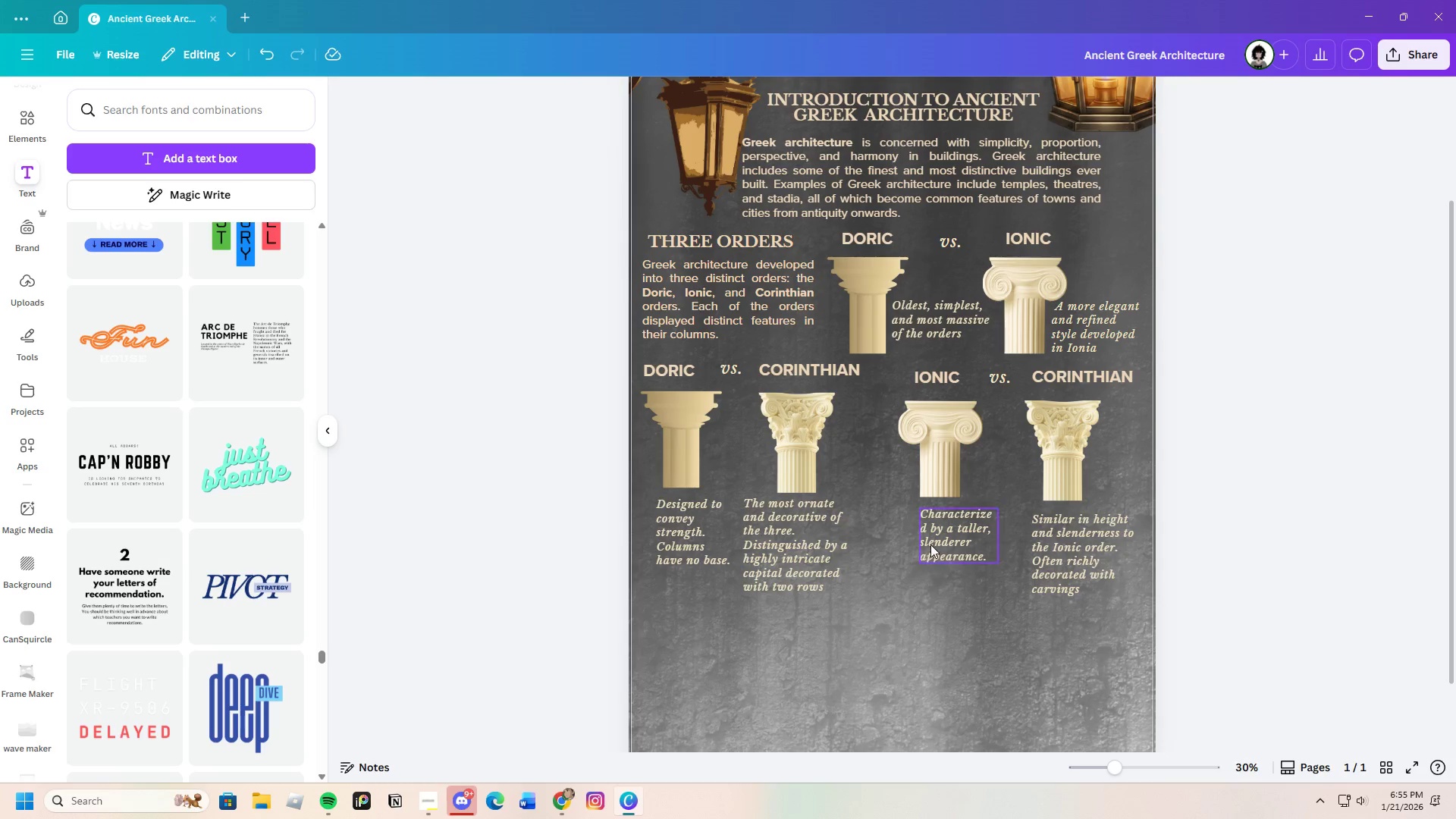 
left_click([930, 543])
 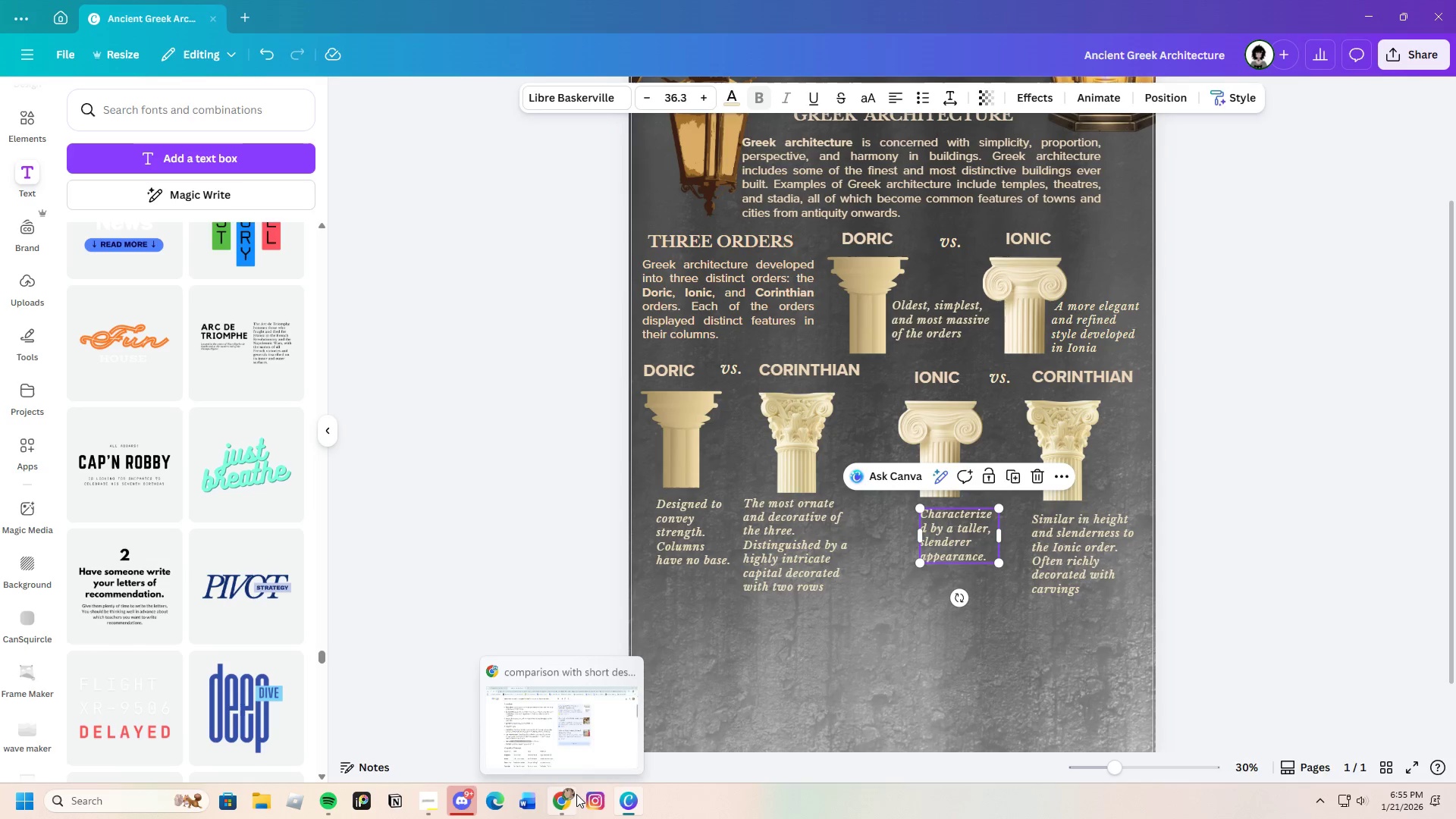 
left_click([566, 801])
 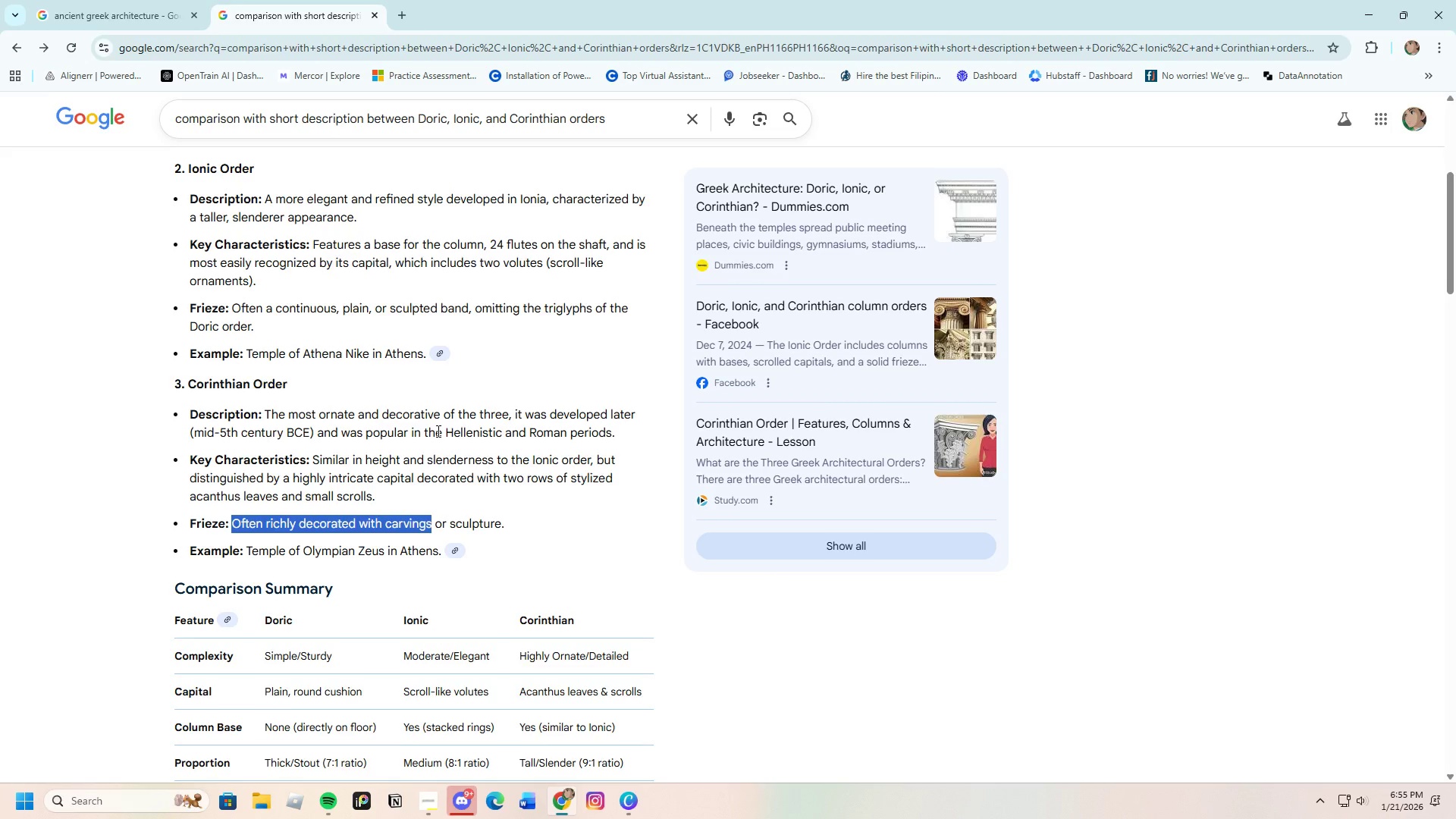 
scroll: coordinate [427, 445], scroll_direction: up, amount: 2.0
 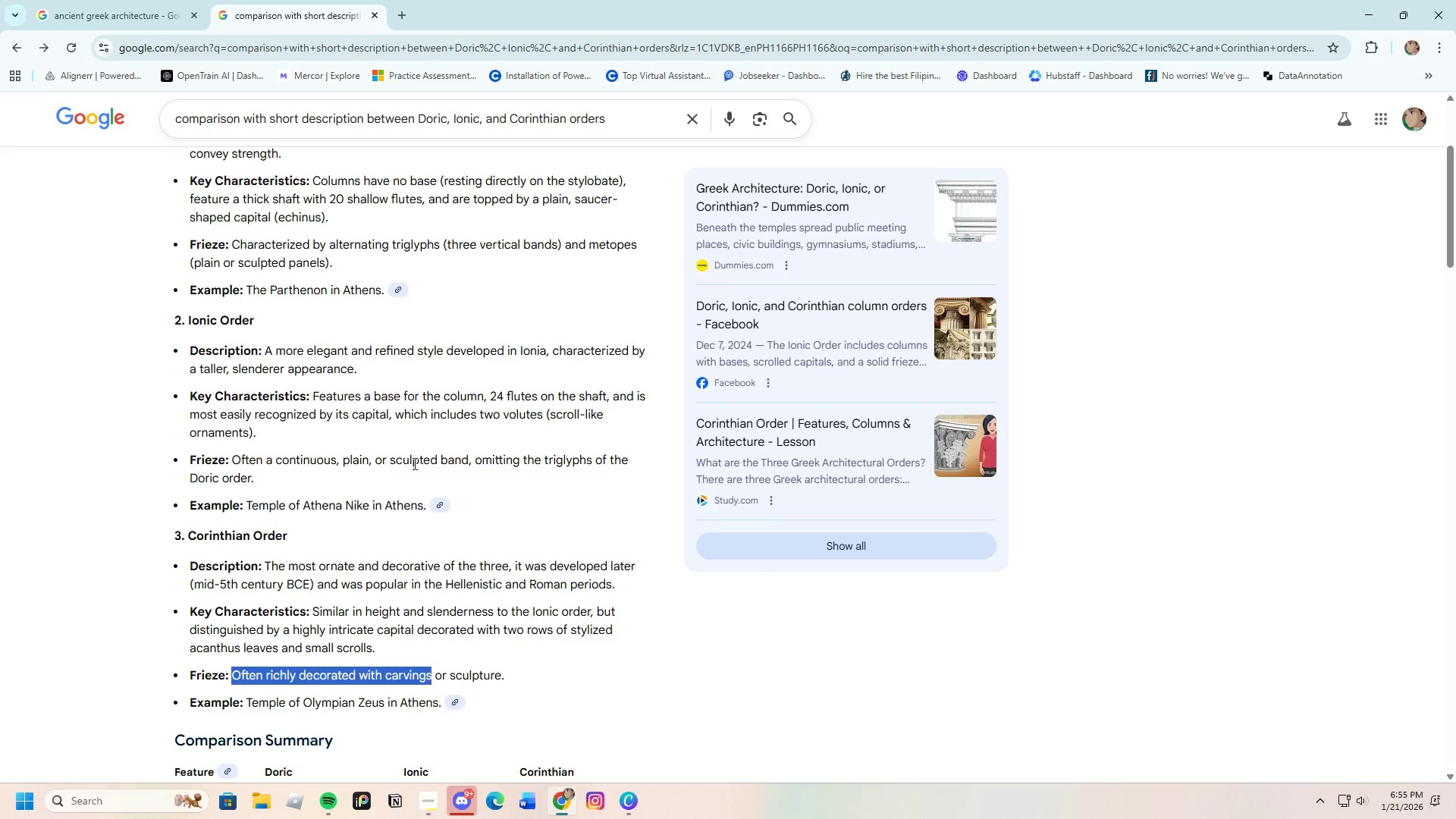 
left_click([418, 472])
 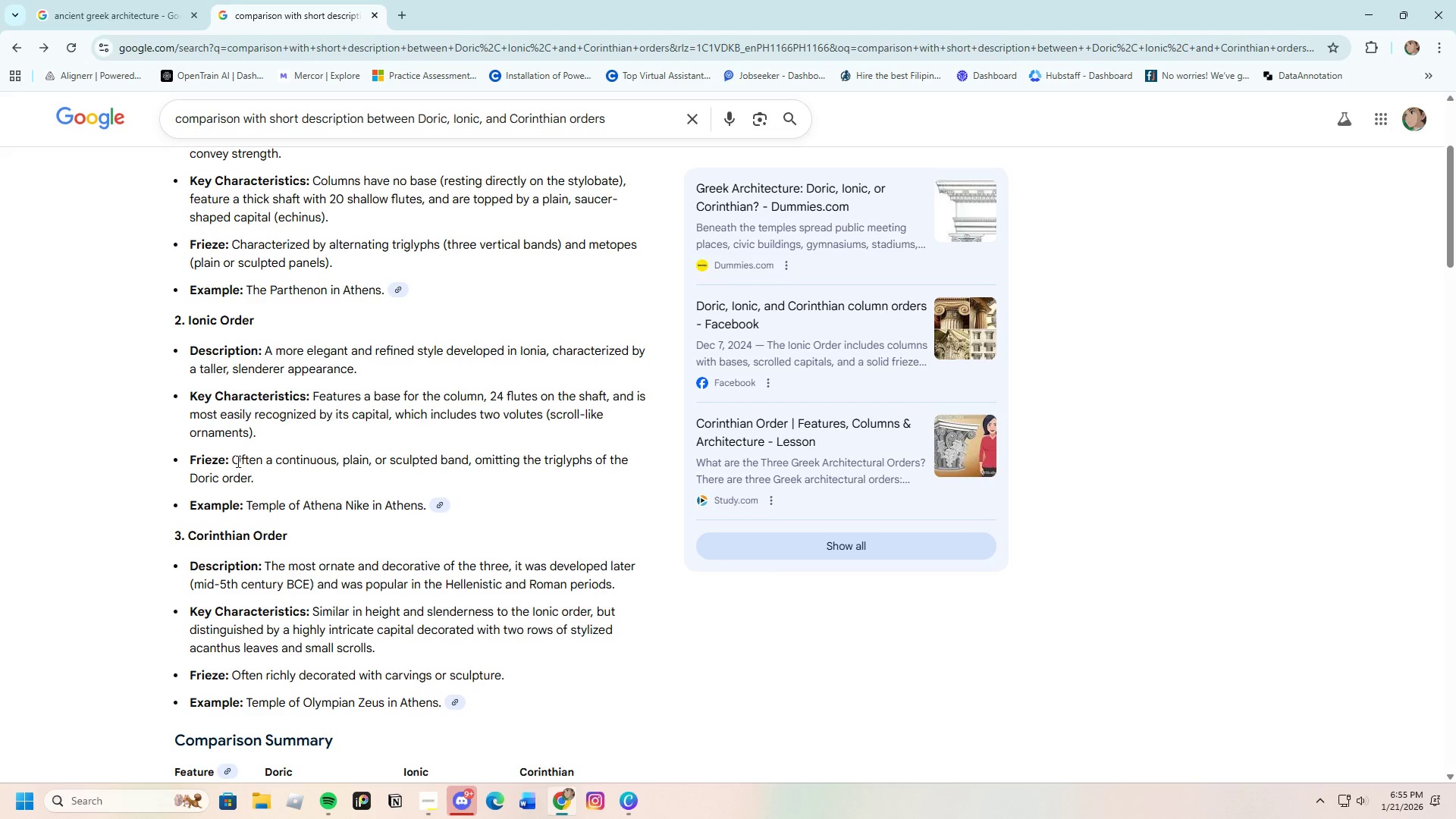 
left_click_drag(start_coordinate=[231, 460], to_coordinate=[469, 453])
 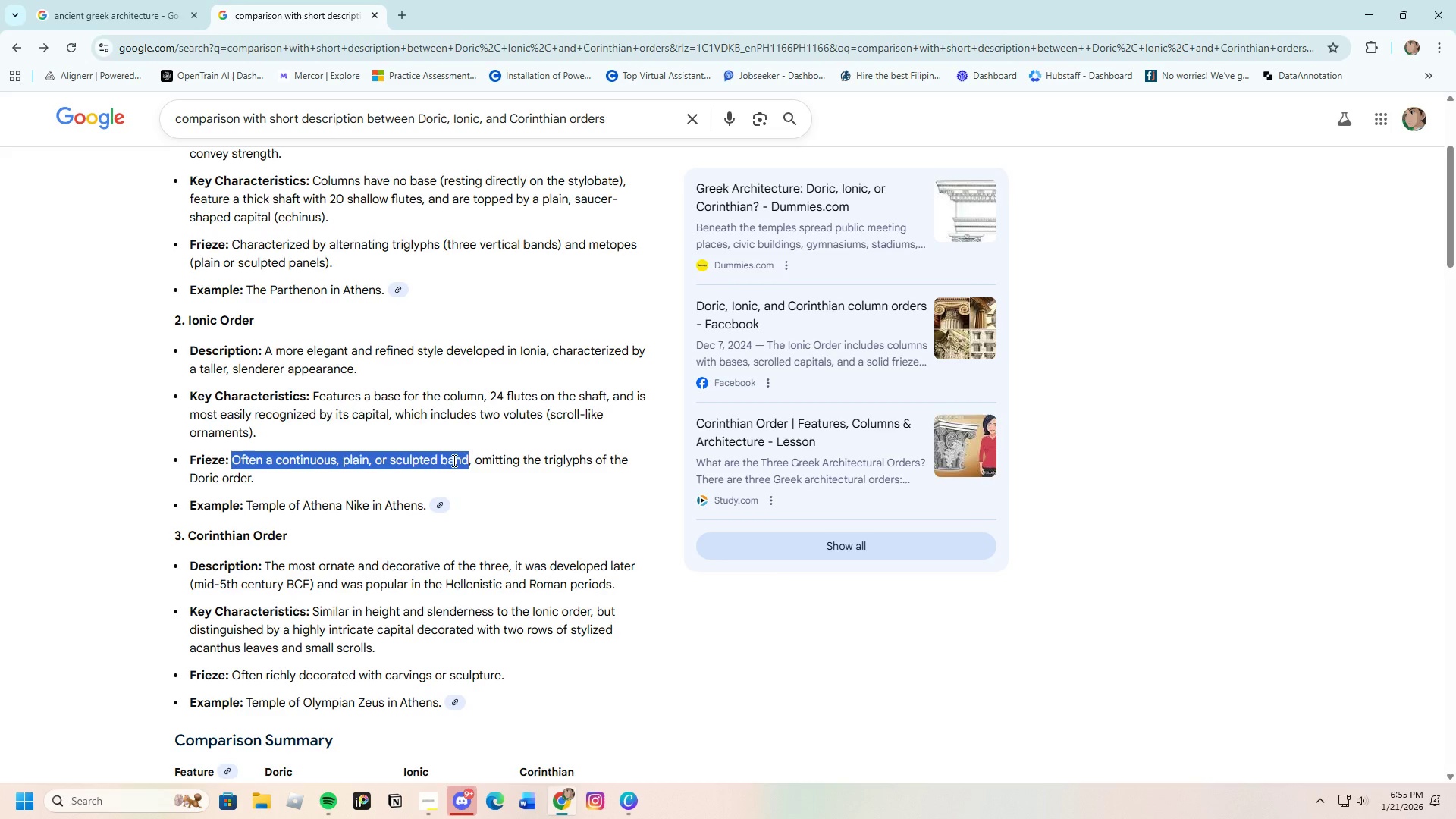 
right_click([453, 460])
 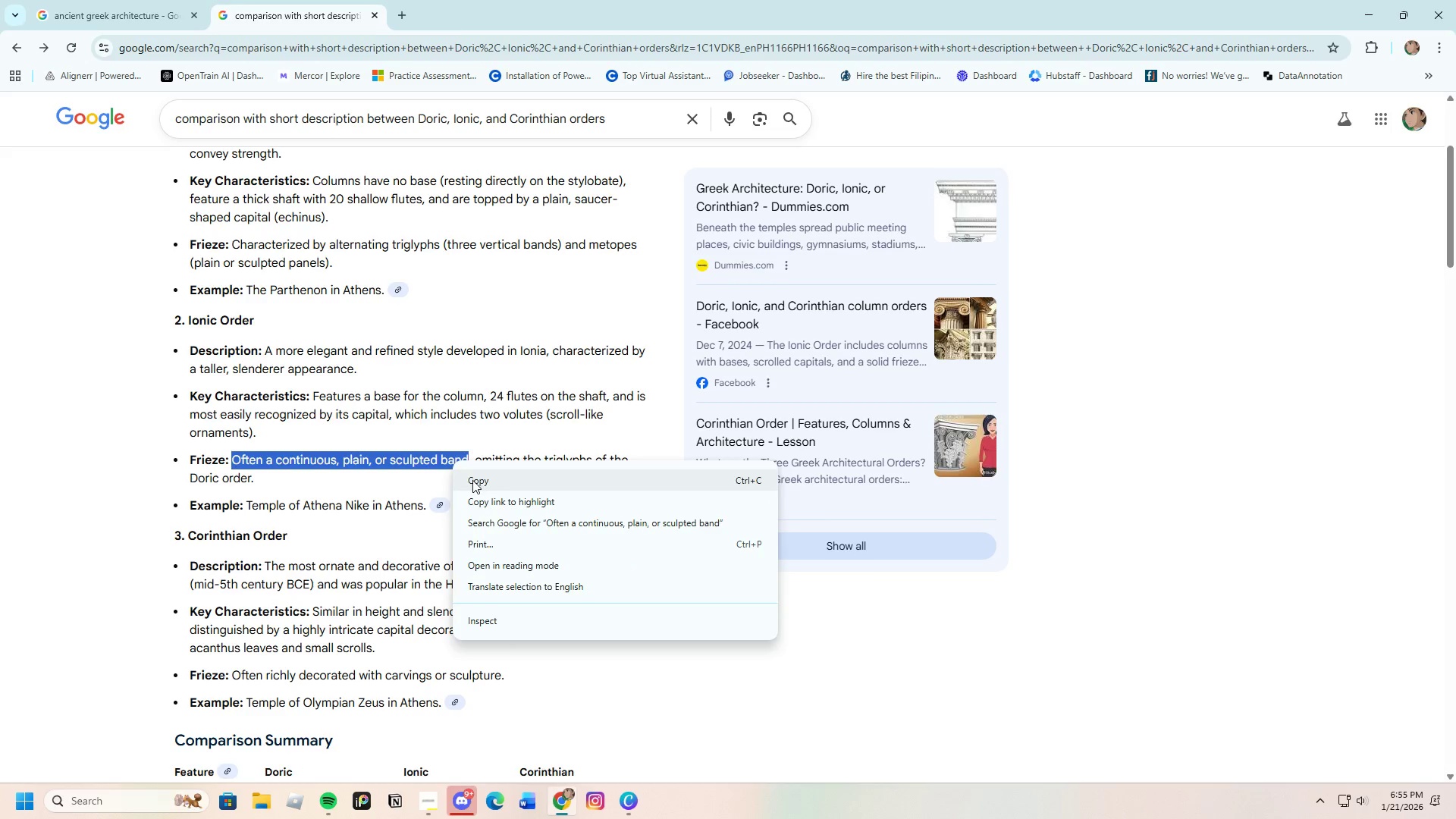 
left_click([472, 480])
 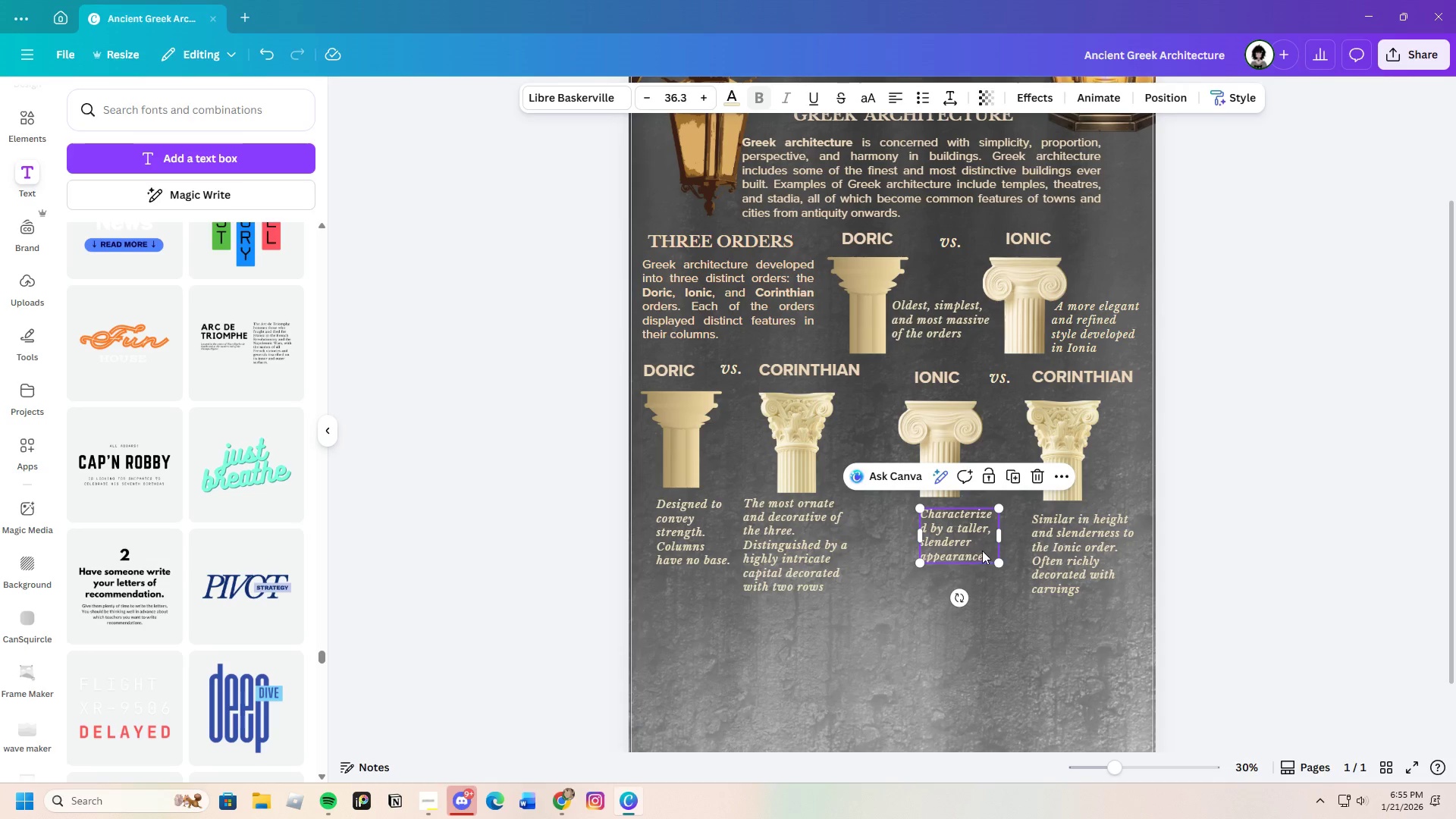 
double_click([988, 557])
 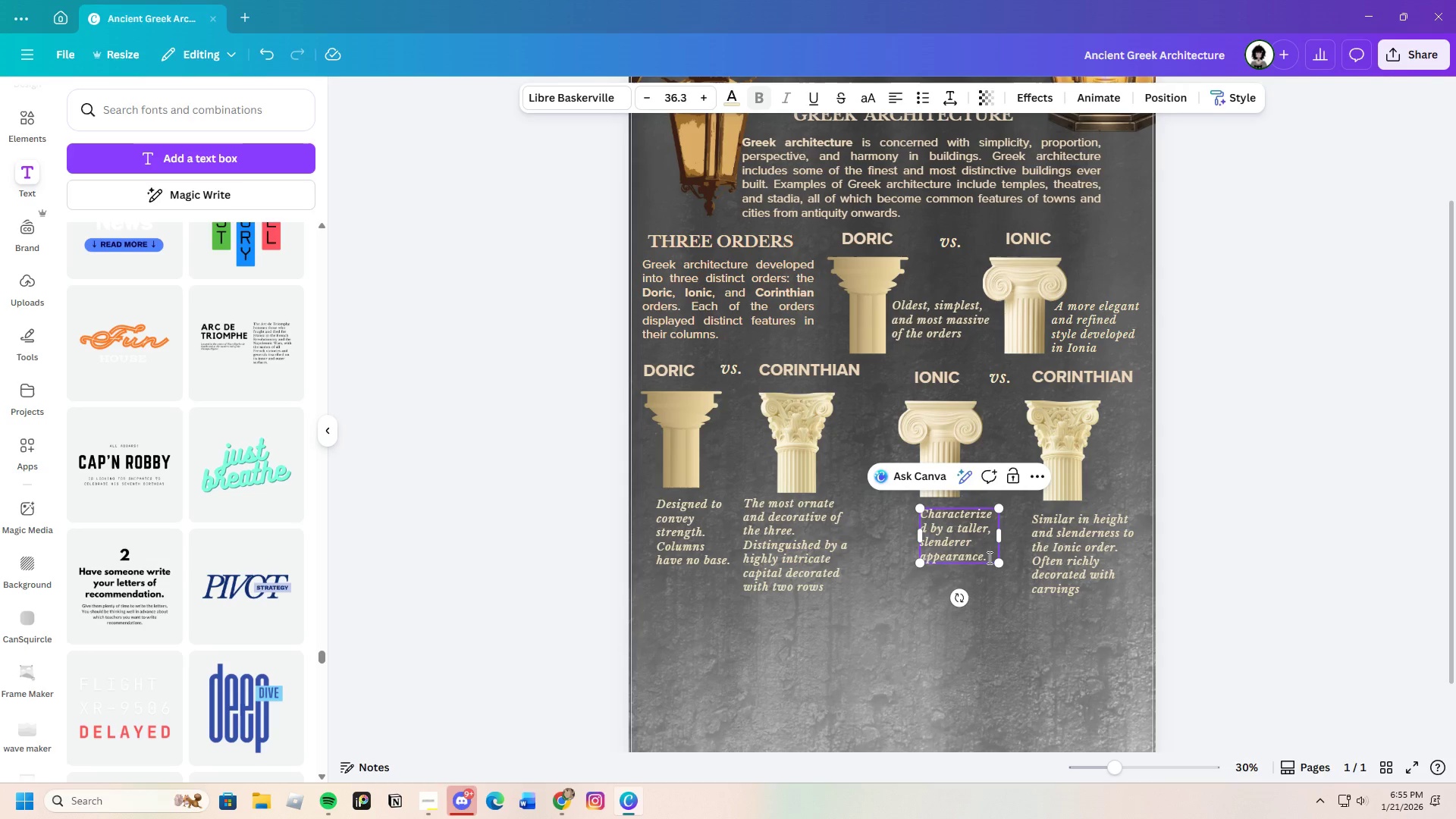 
key(Space)
 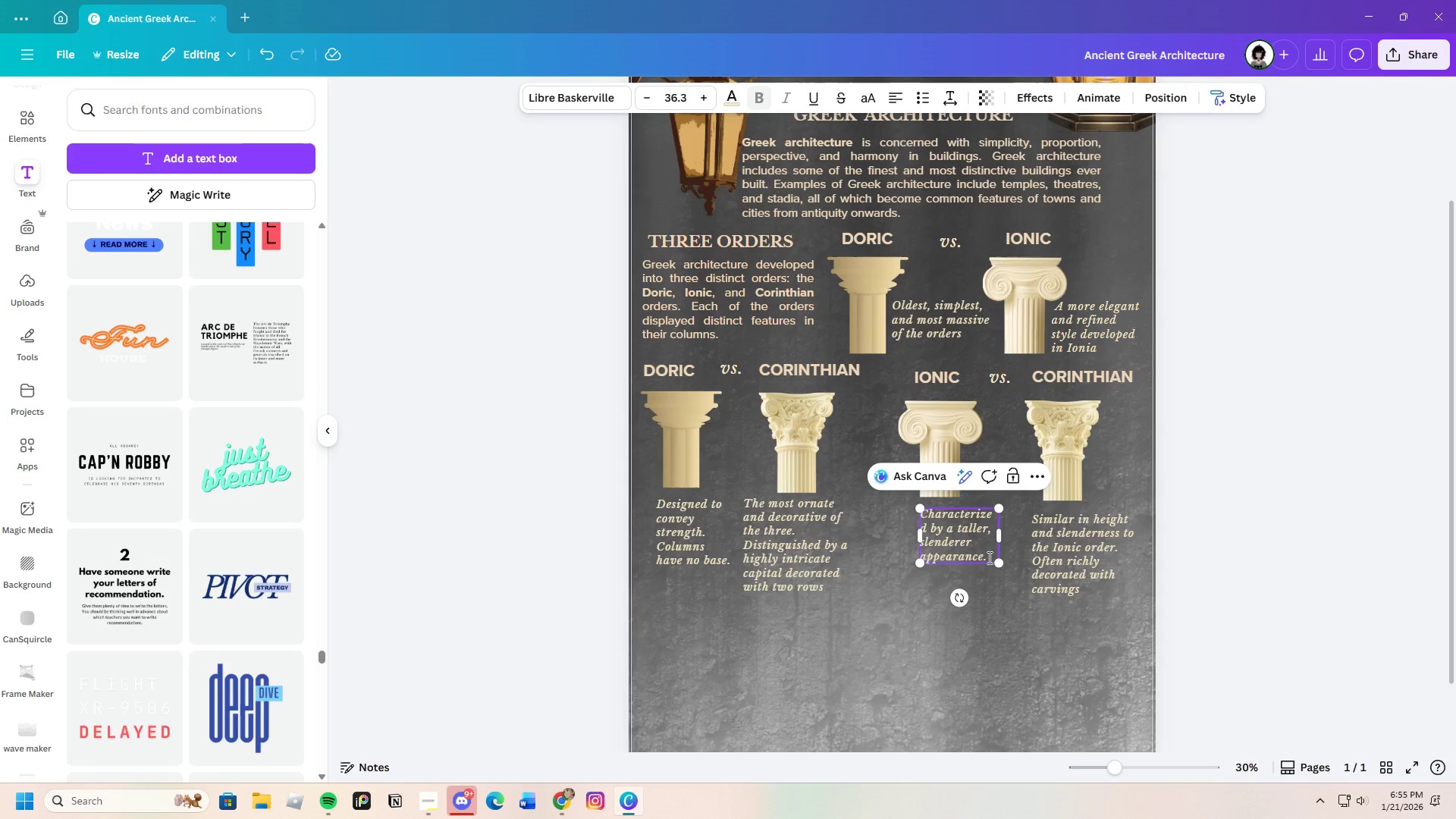 
key(Control+V)
 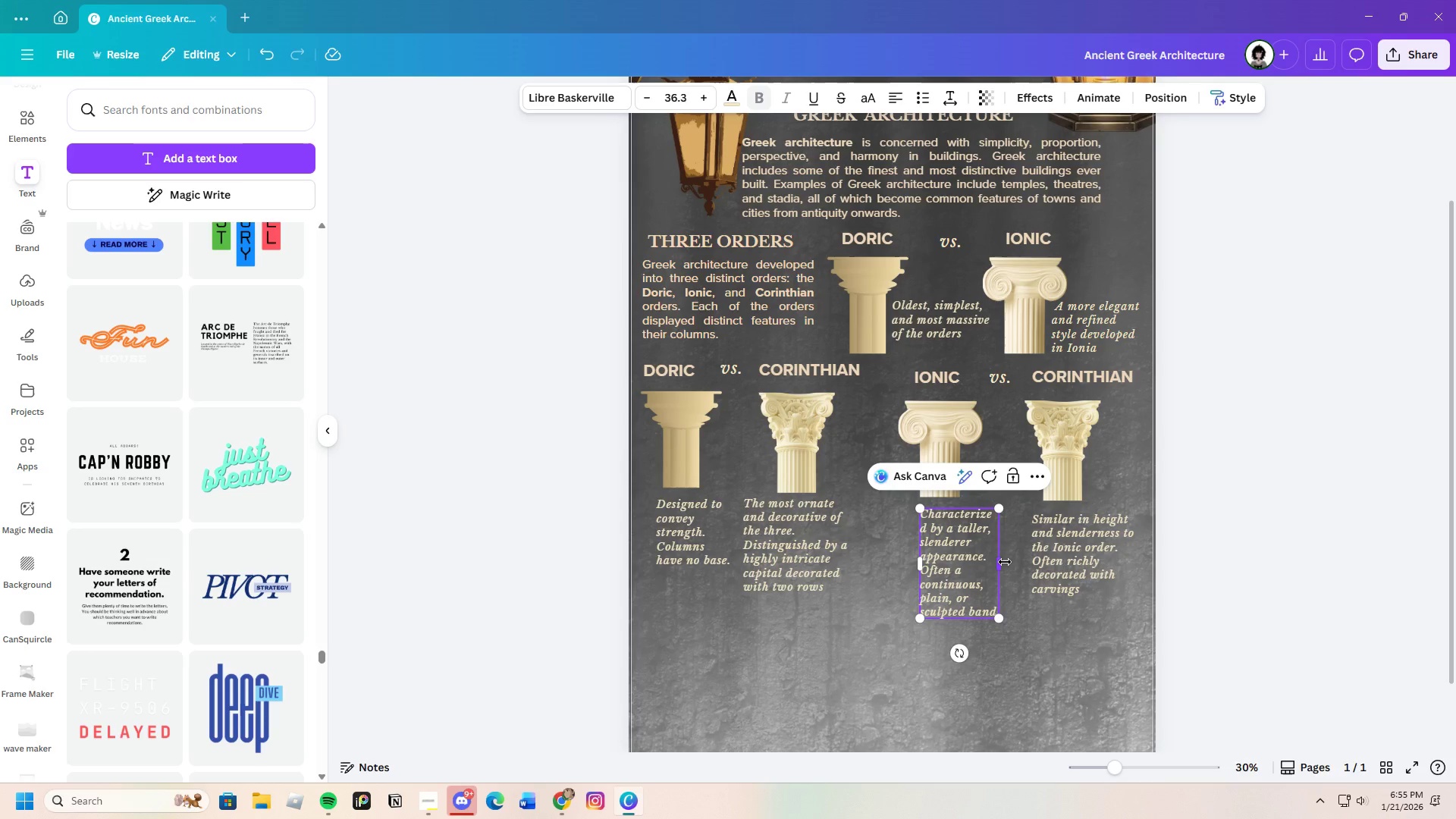 
left_click_drag(start_coordinate=[1005, 562], to_coordinate=[1052, 560])
 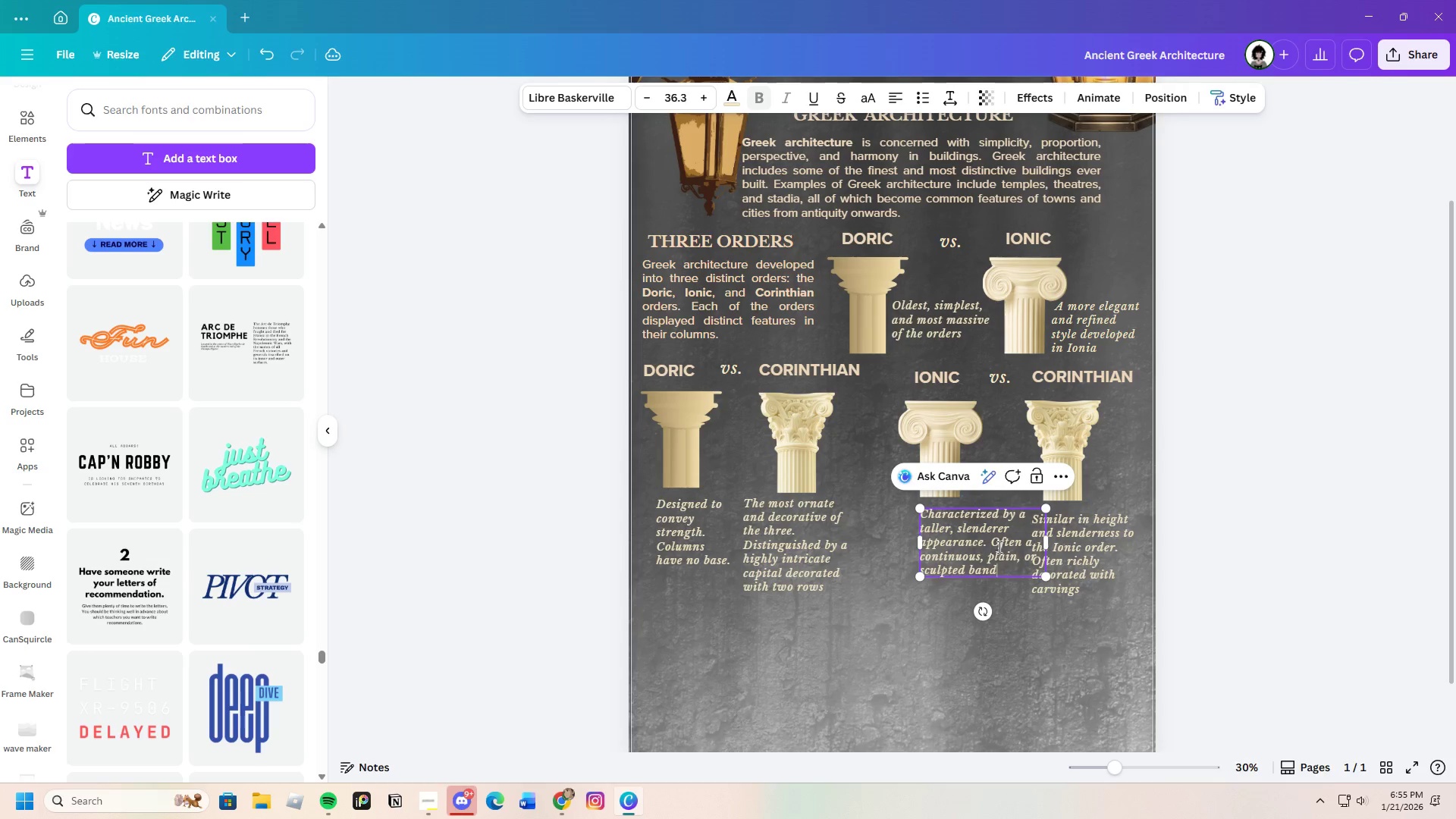 
left_click_drag(start_coordinate=[998, 547], to_coordinate=[981, 547])
 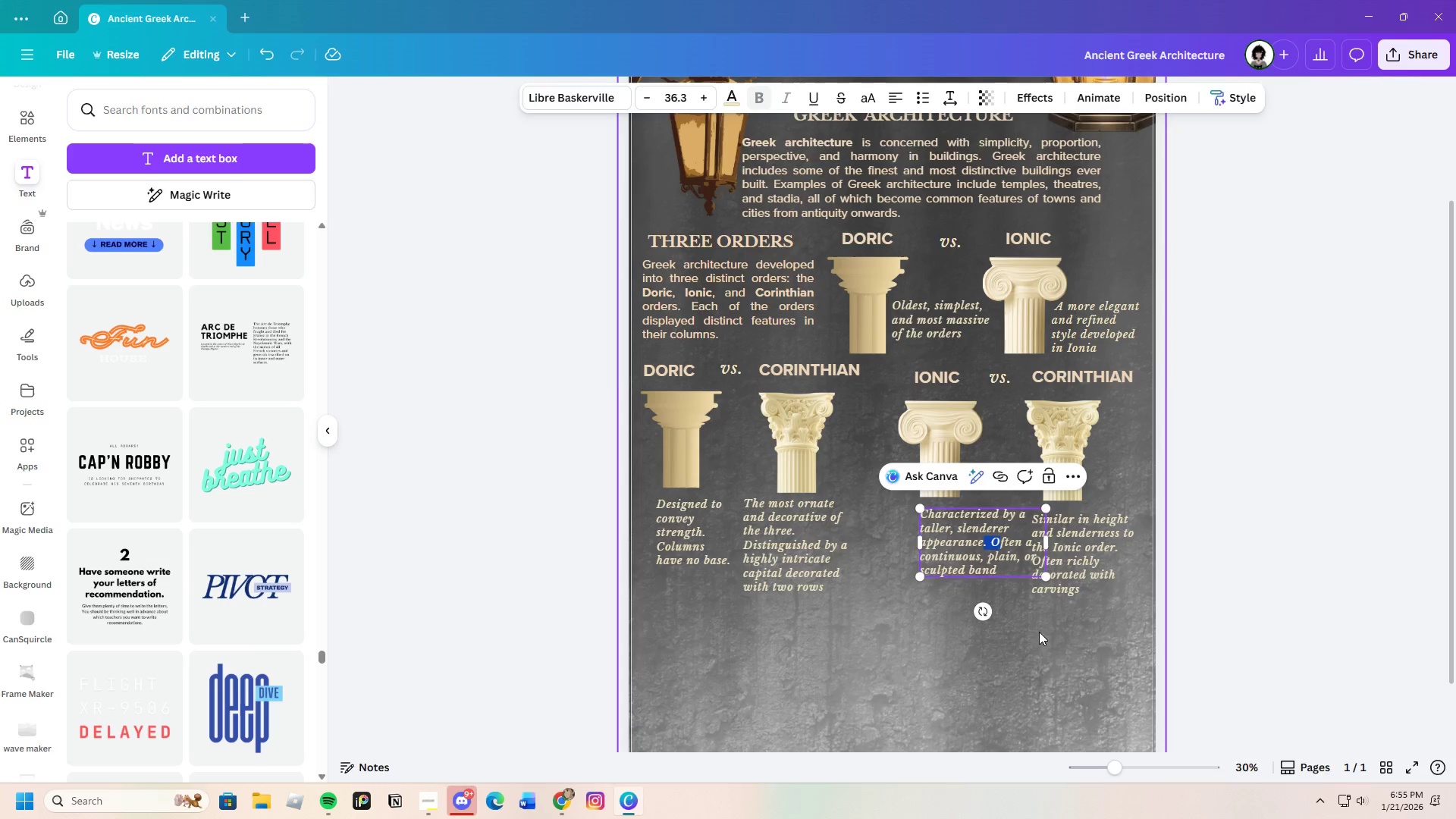 
left_click([1040, 632])
 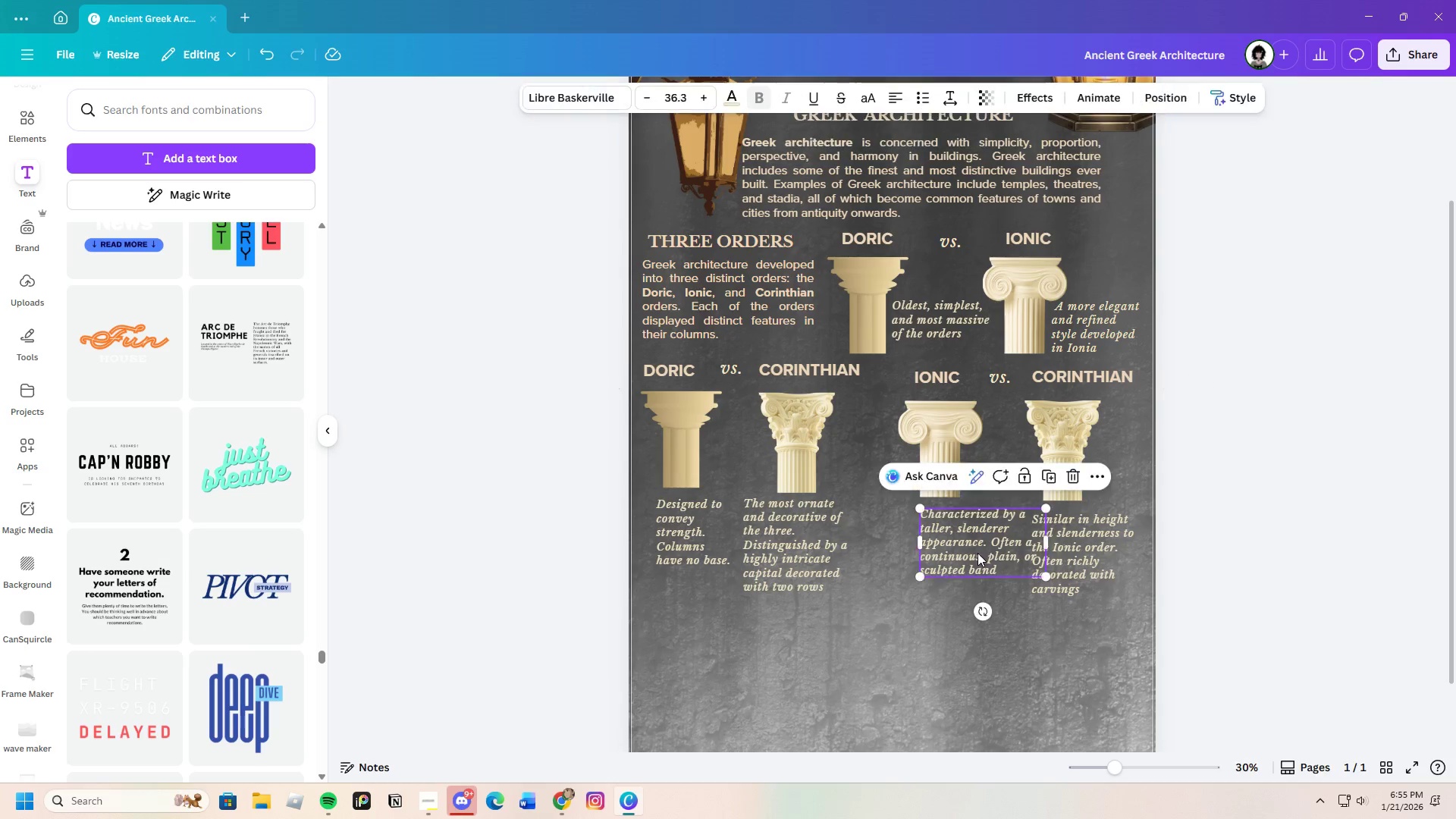 
left_click_drag(start_coordinate=[977, 553], to_coordinate=[947, 553])
 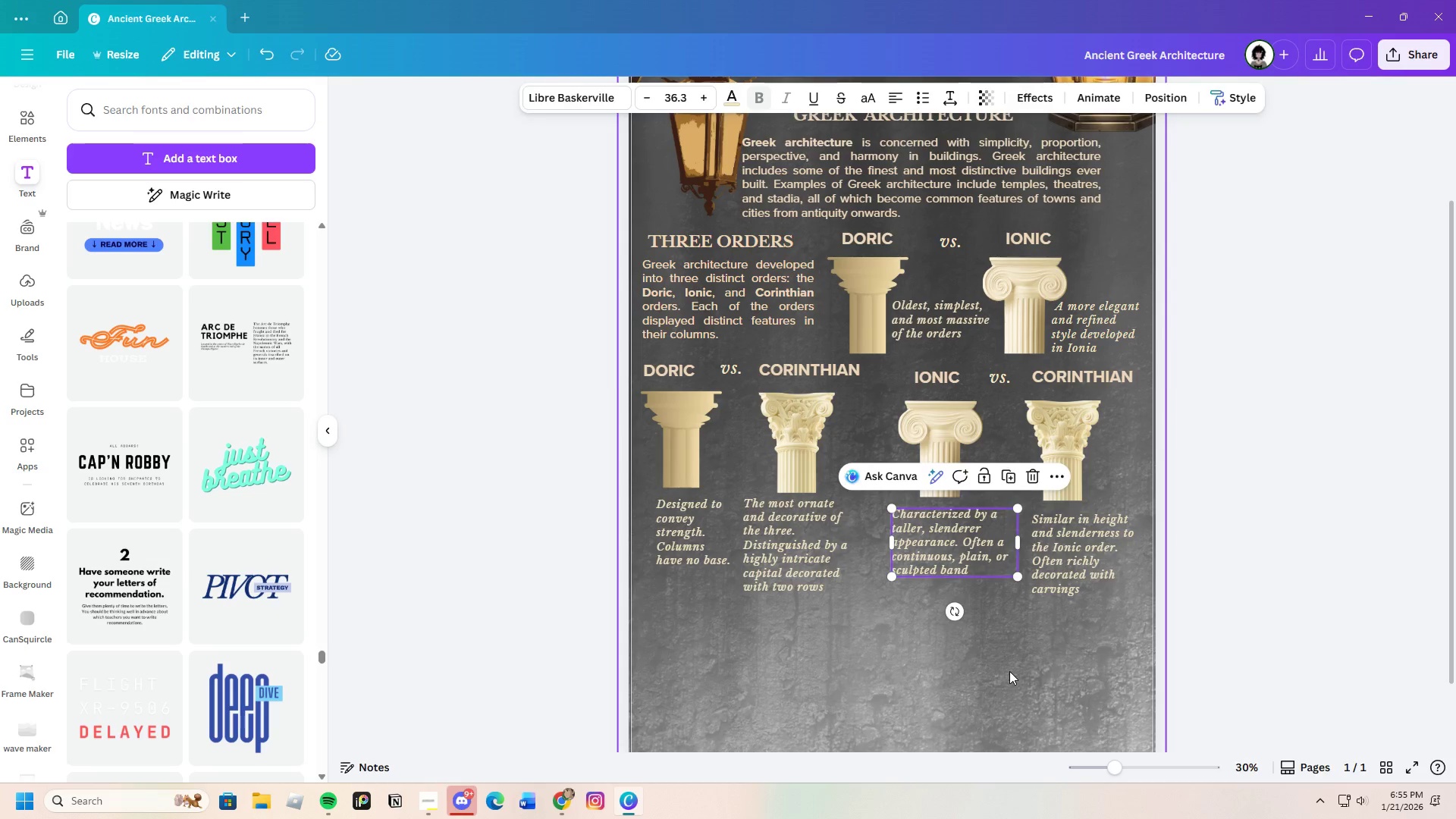 
left_click([1009, 671])
 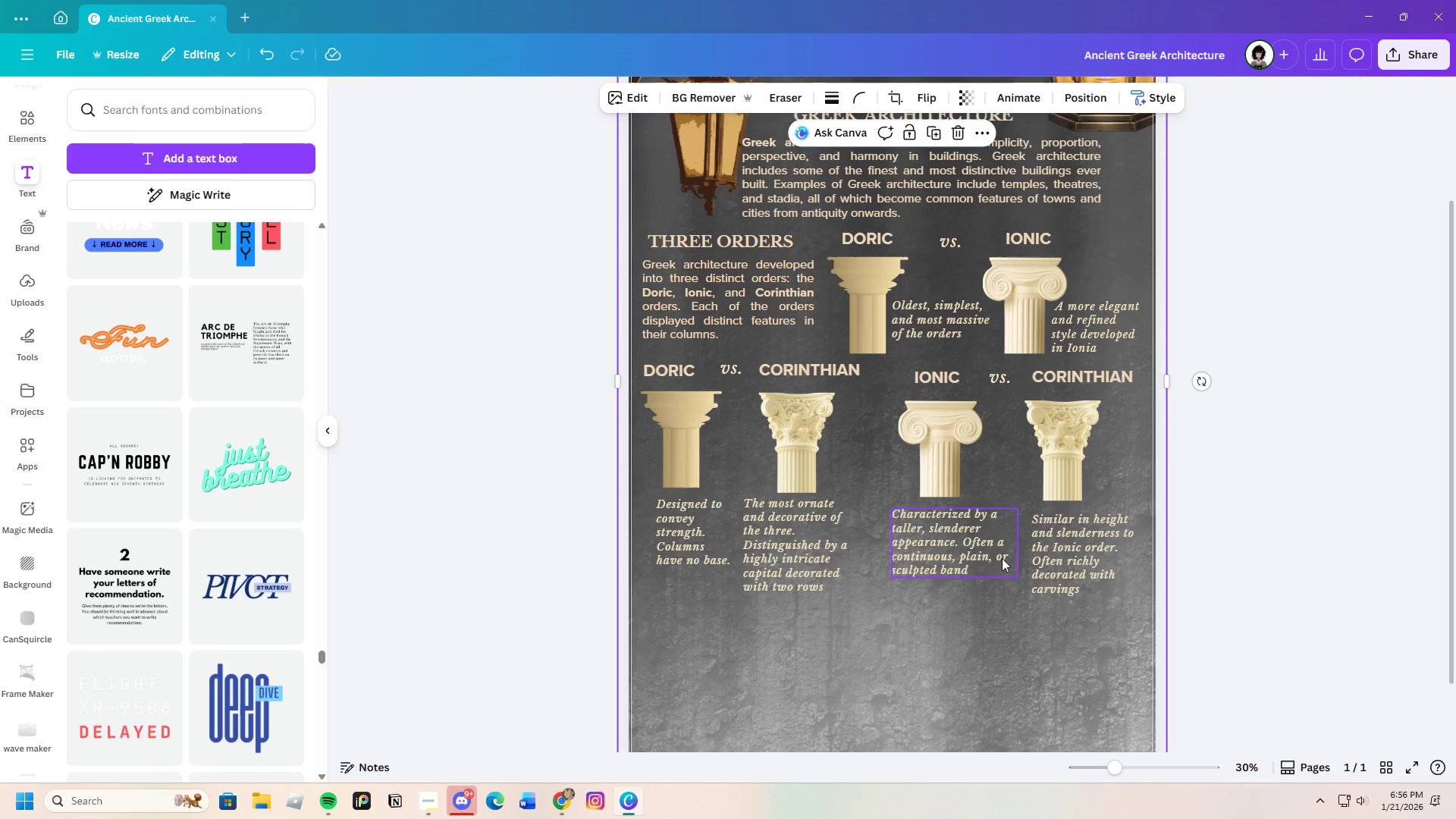 
wait(10.47)
 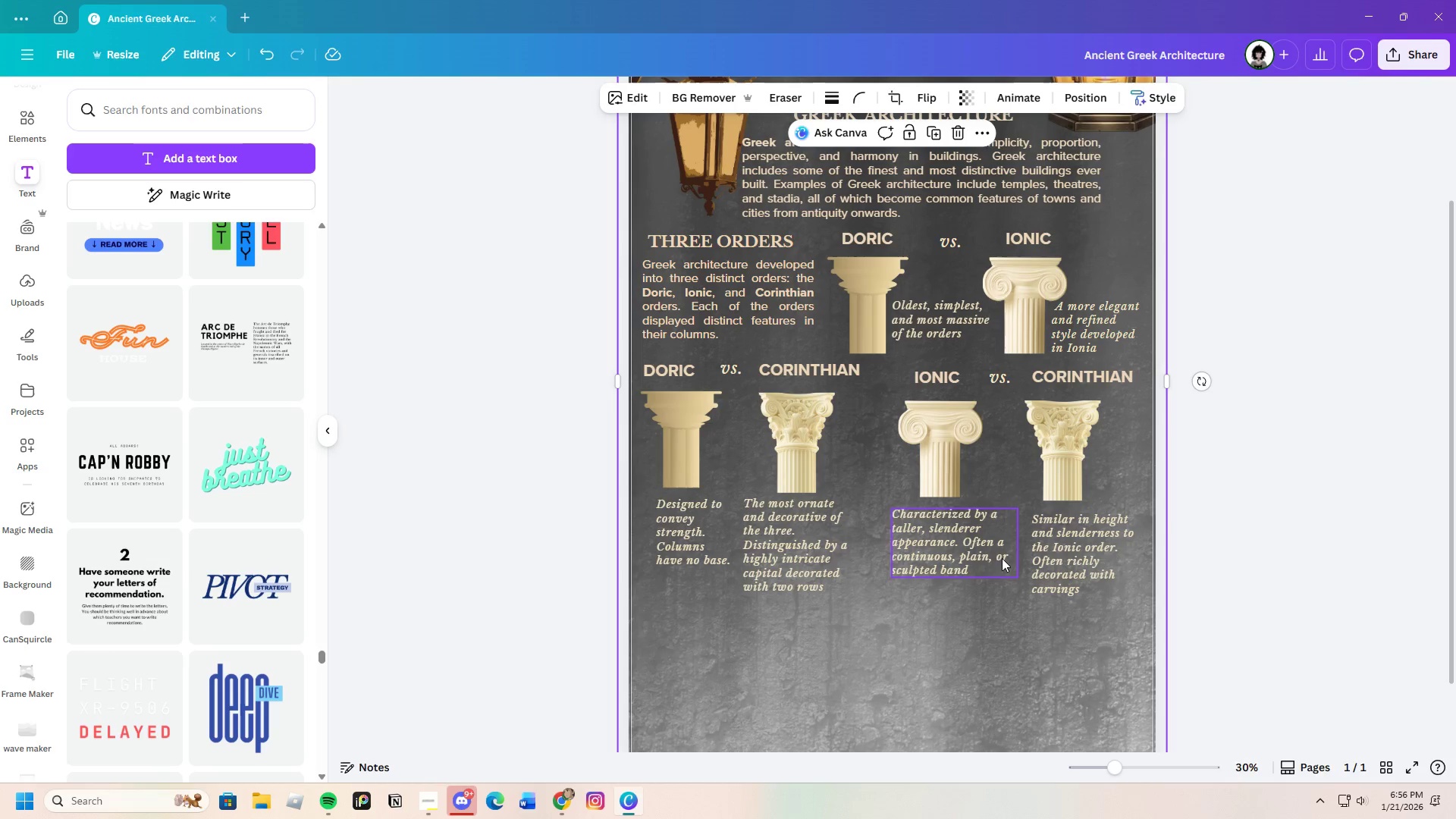 
left_click([990, 629])
 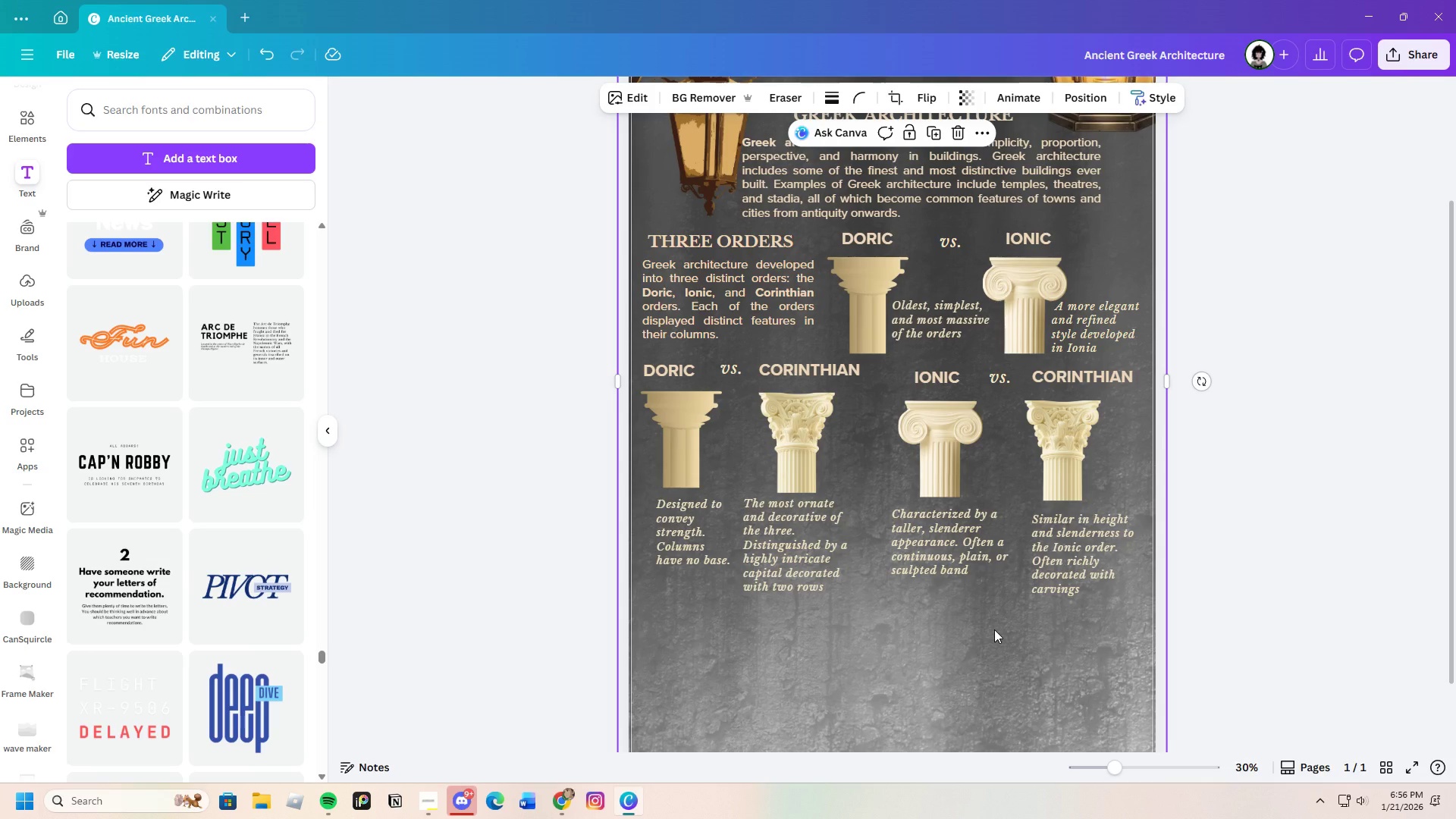 
wait(18.88)
 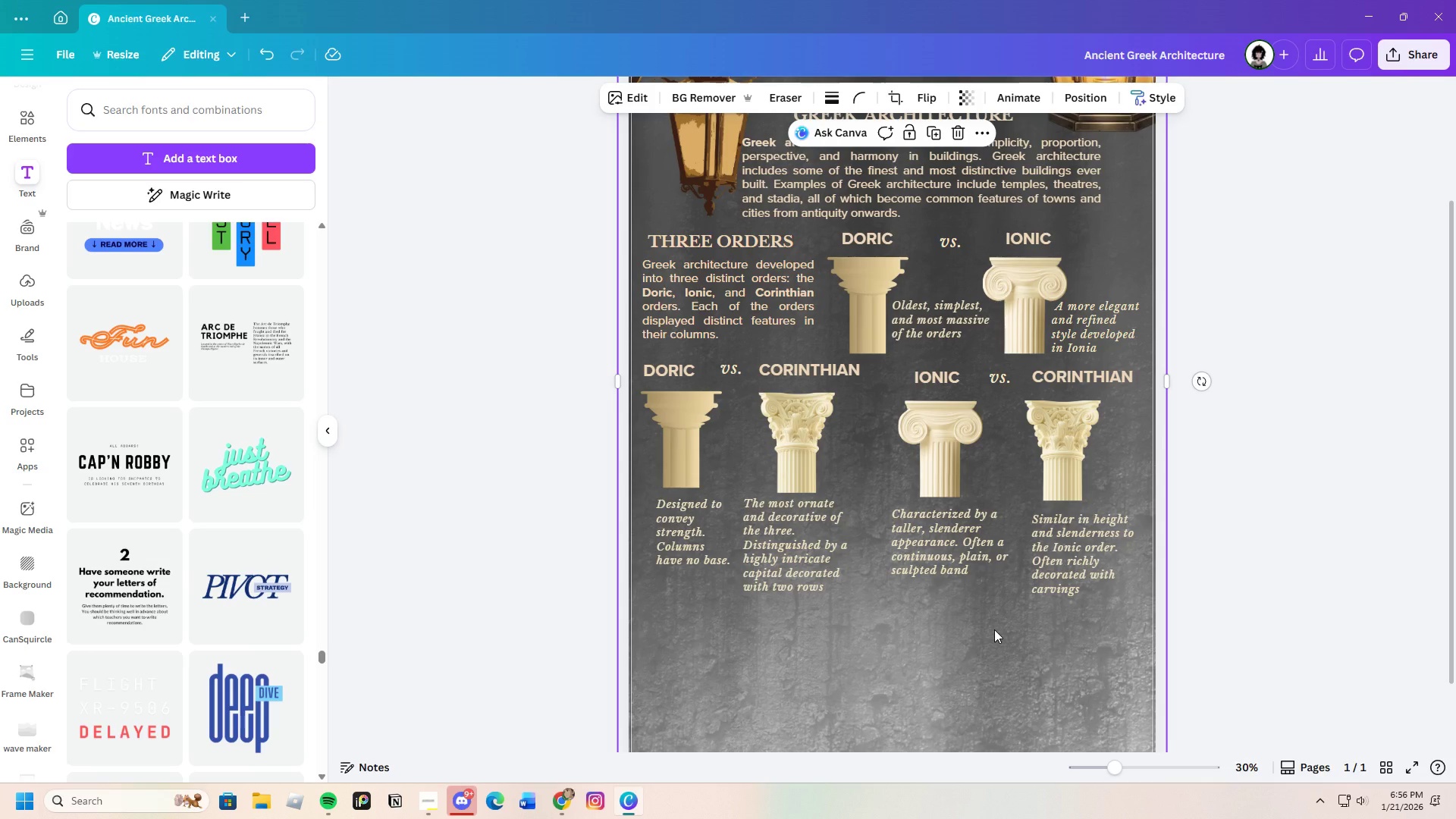 
left_click([983, 328])
 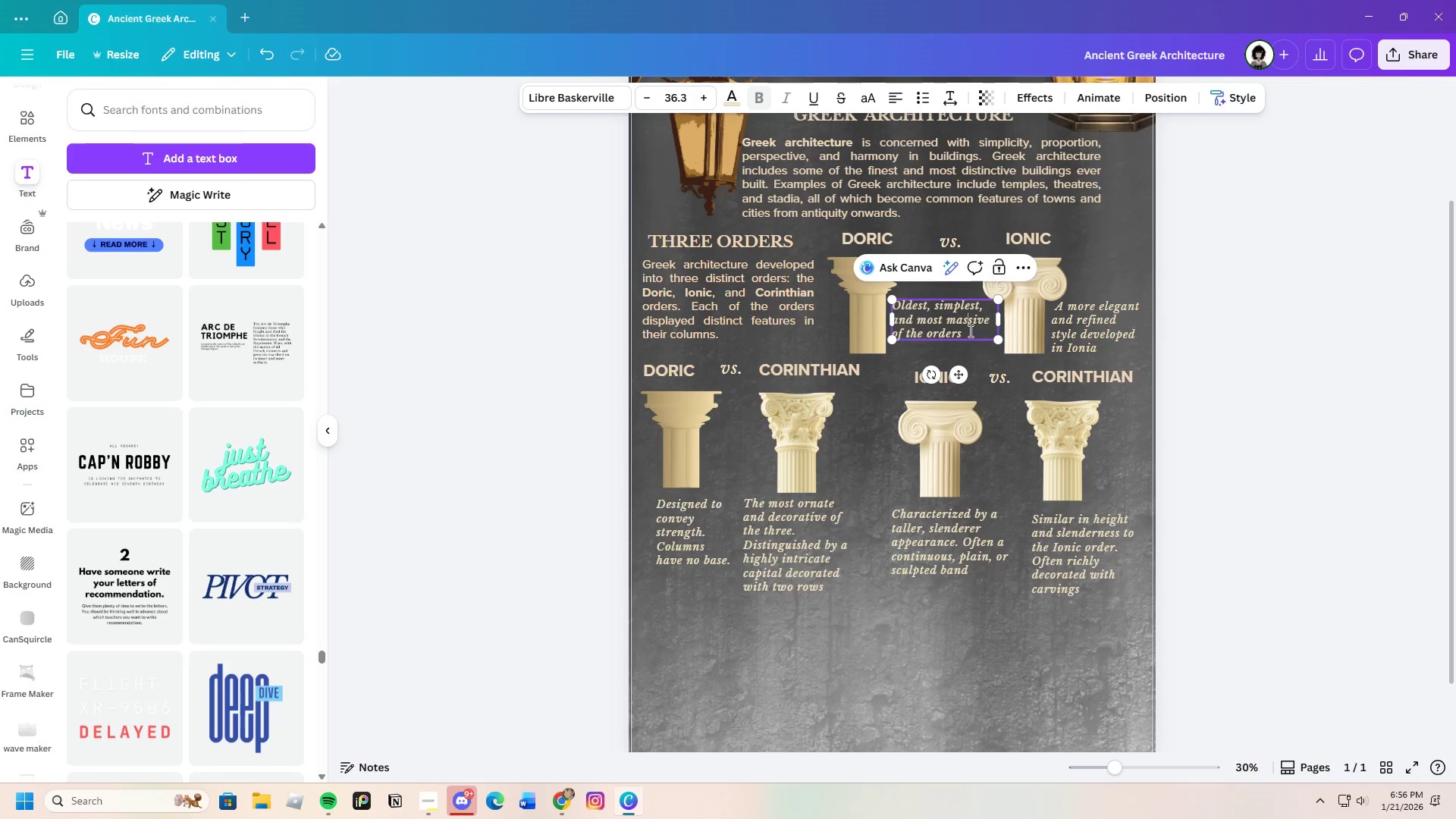 
double_click([970, 331])
 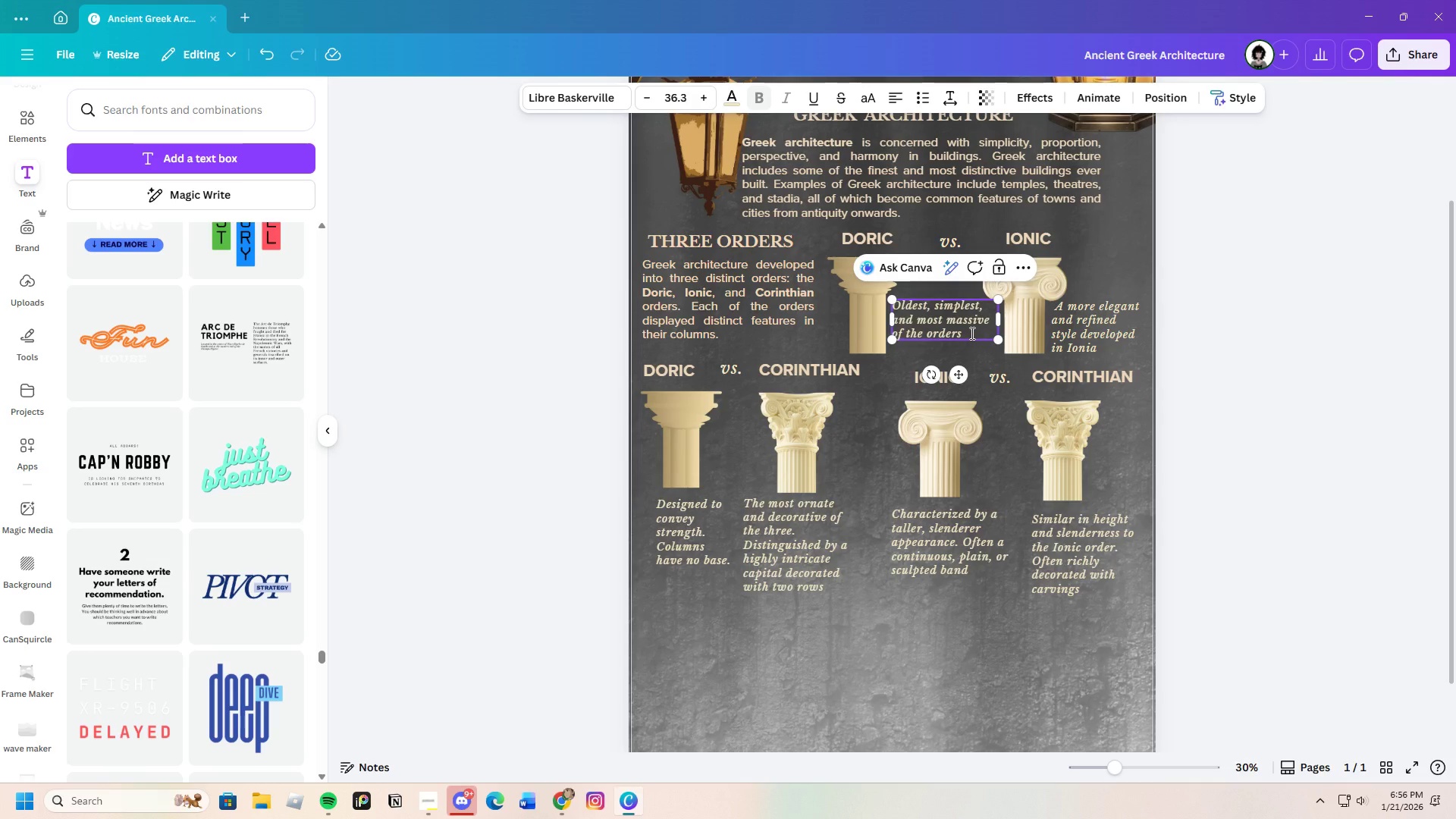 
key(Backspace)
 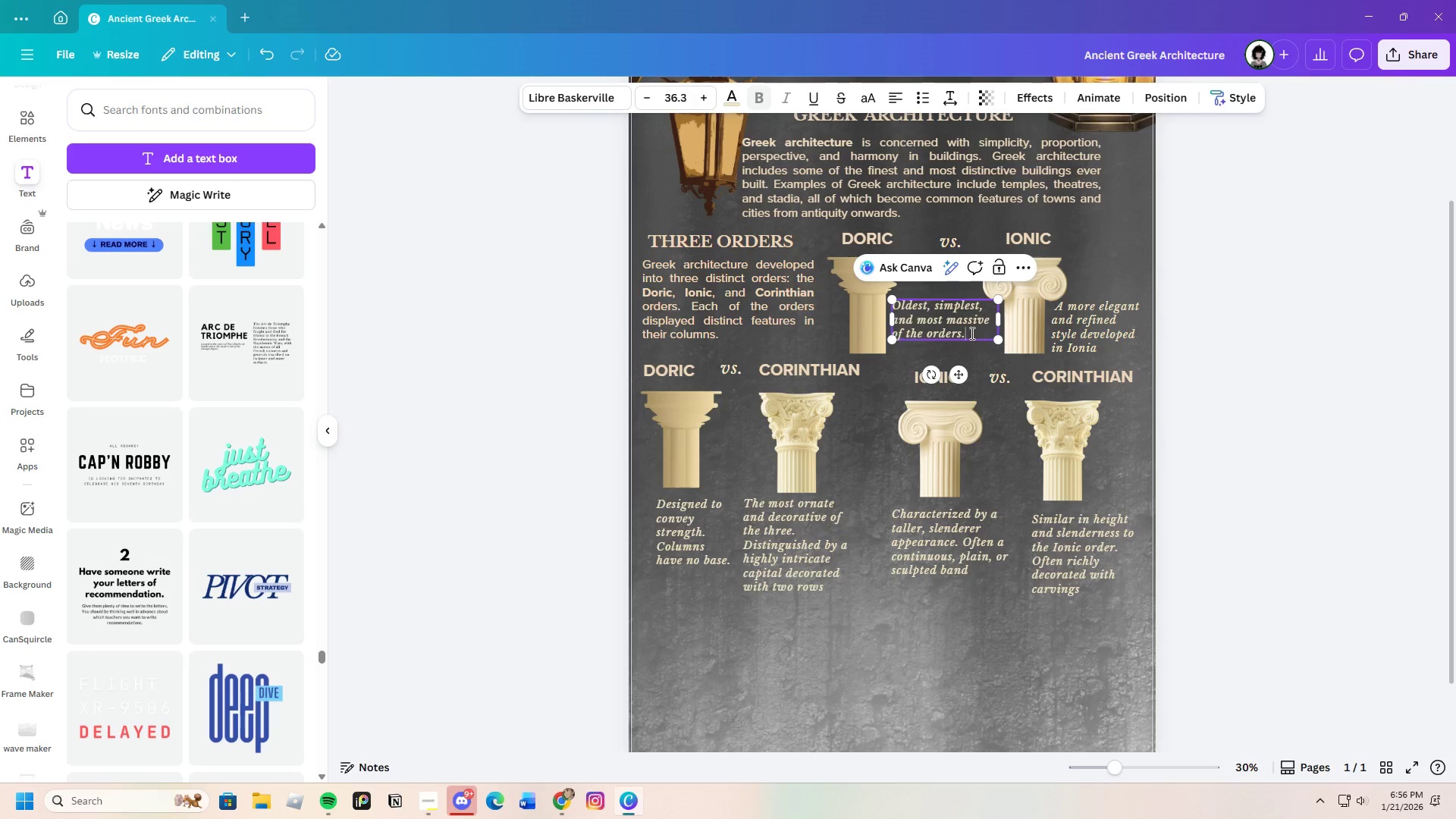 
key(Period)
 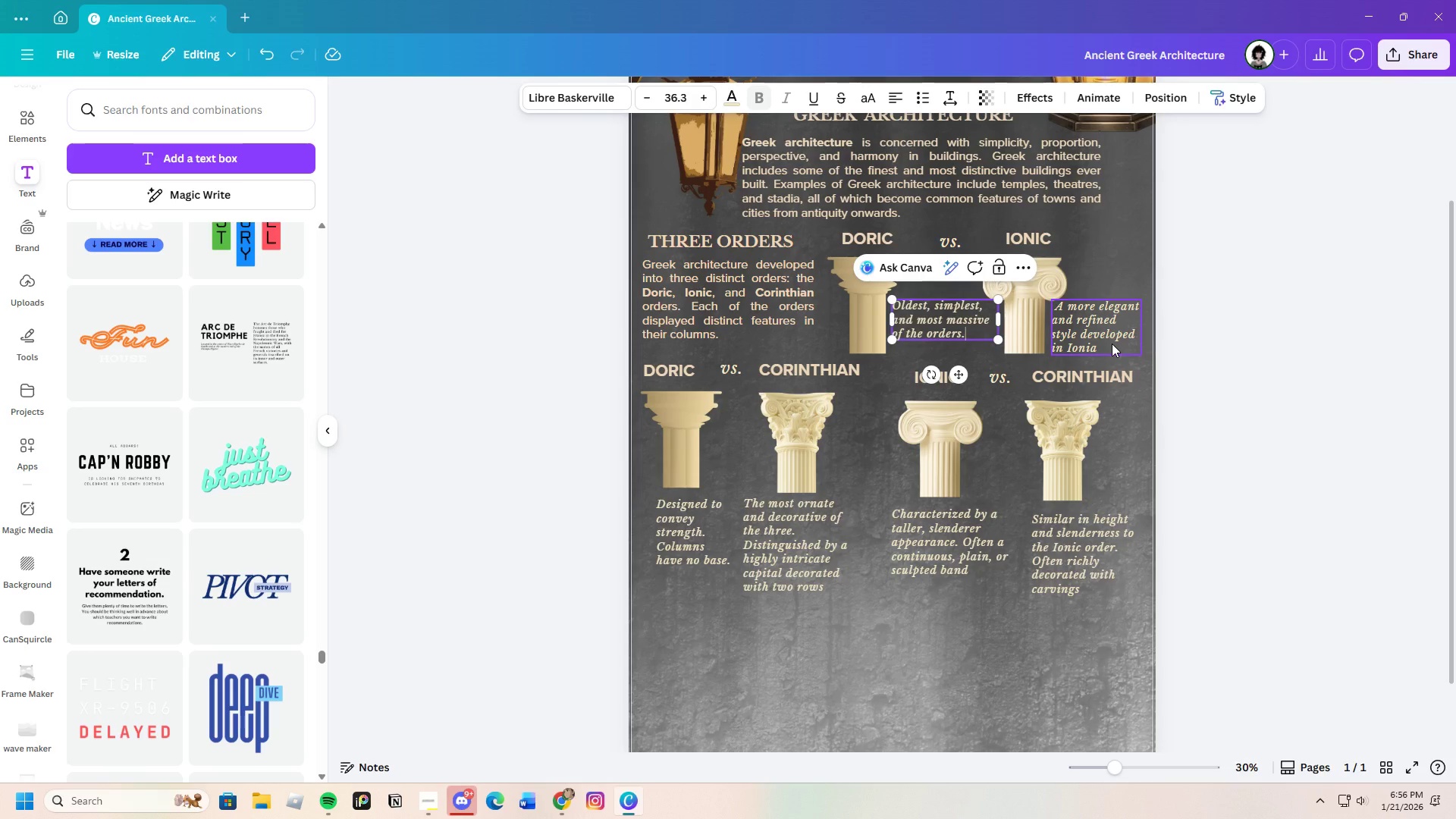 
left_click([1112, 344])
 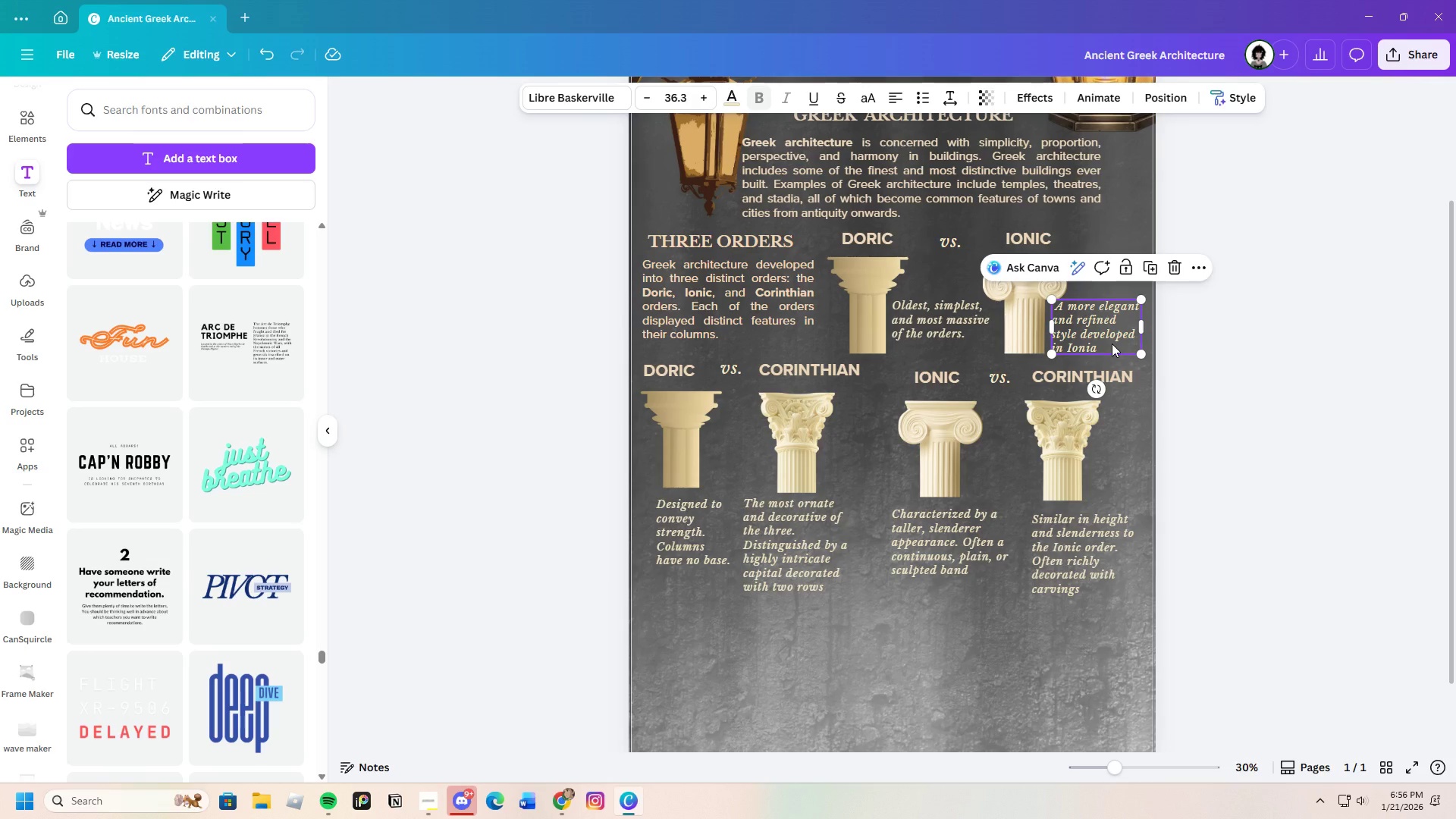 
left_click([1112, 344])
 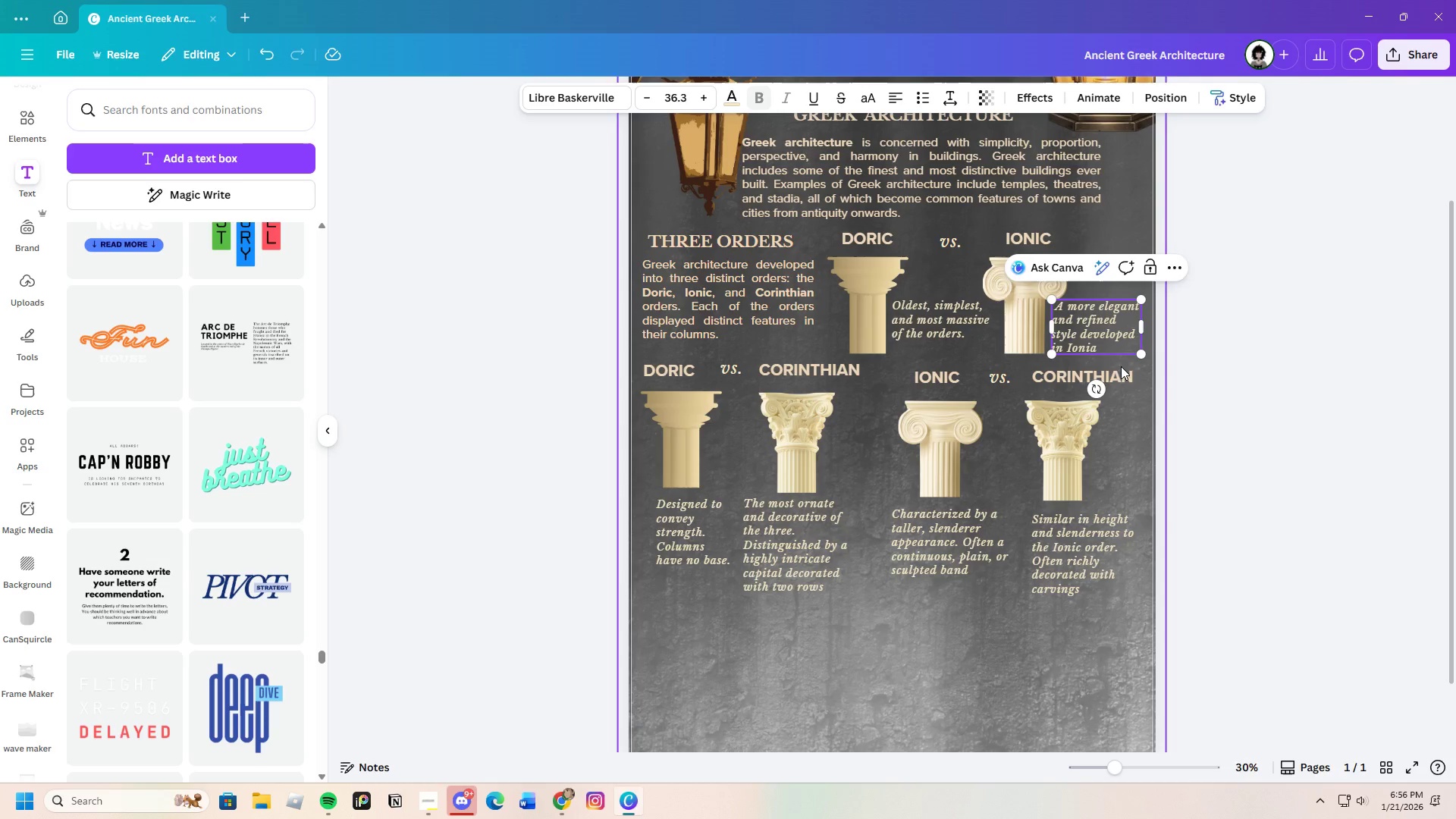 
wait(7.03)
 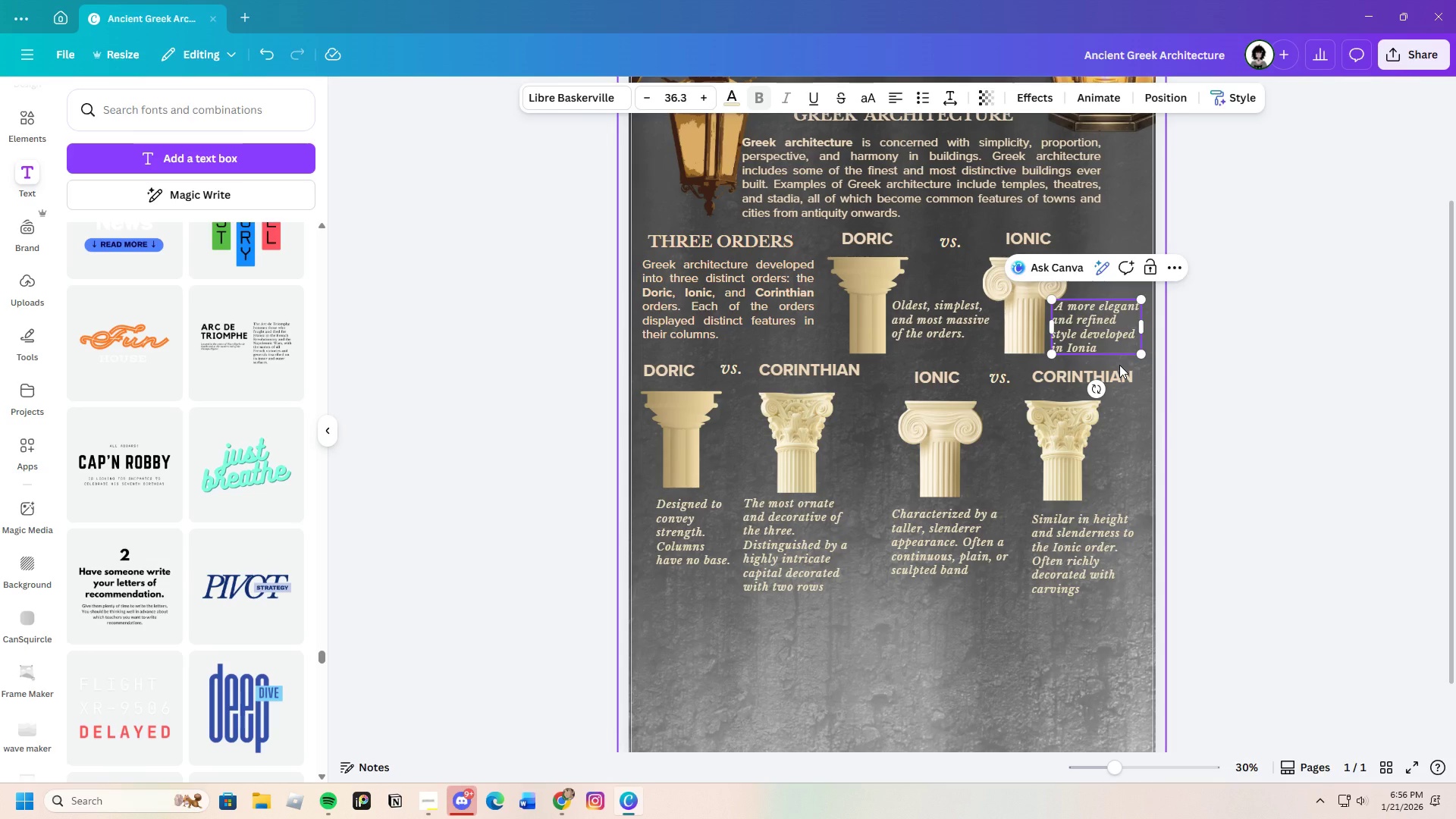 
key(Period)
 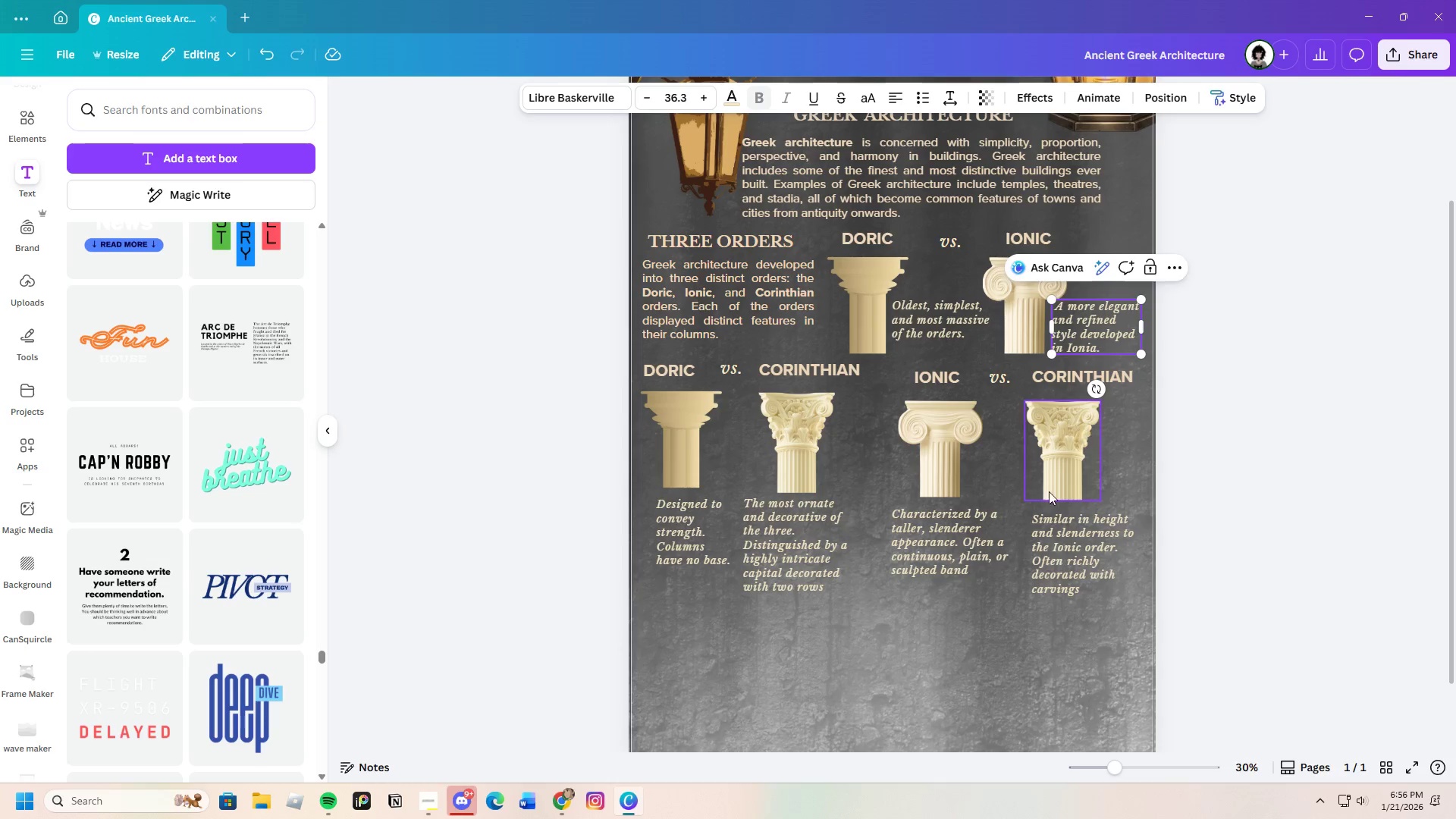 
left_click([942, 588])
 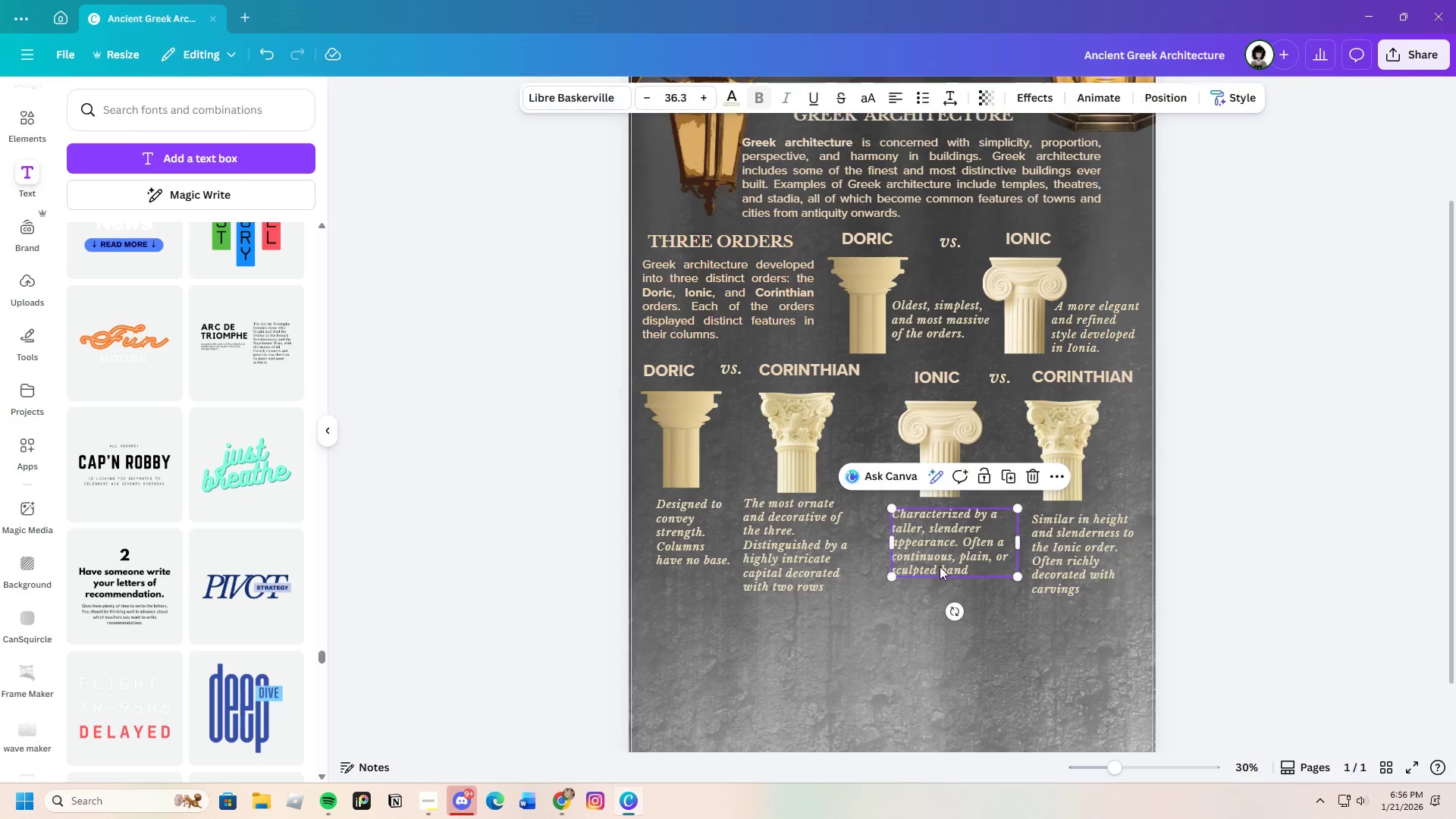 
double_click([977, 565])
 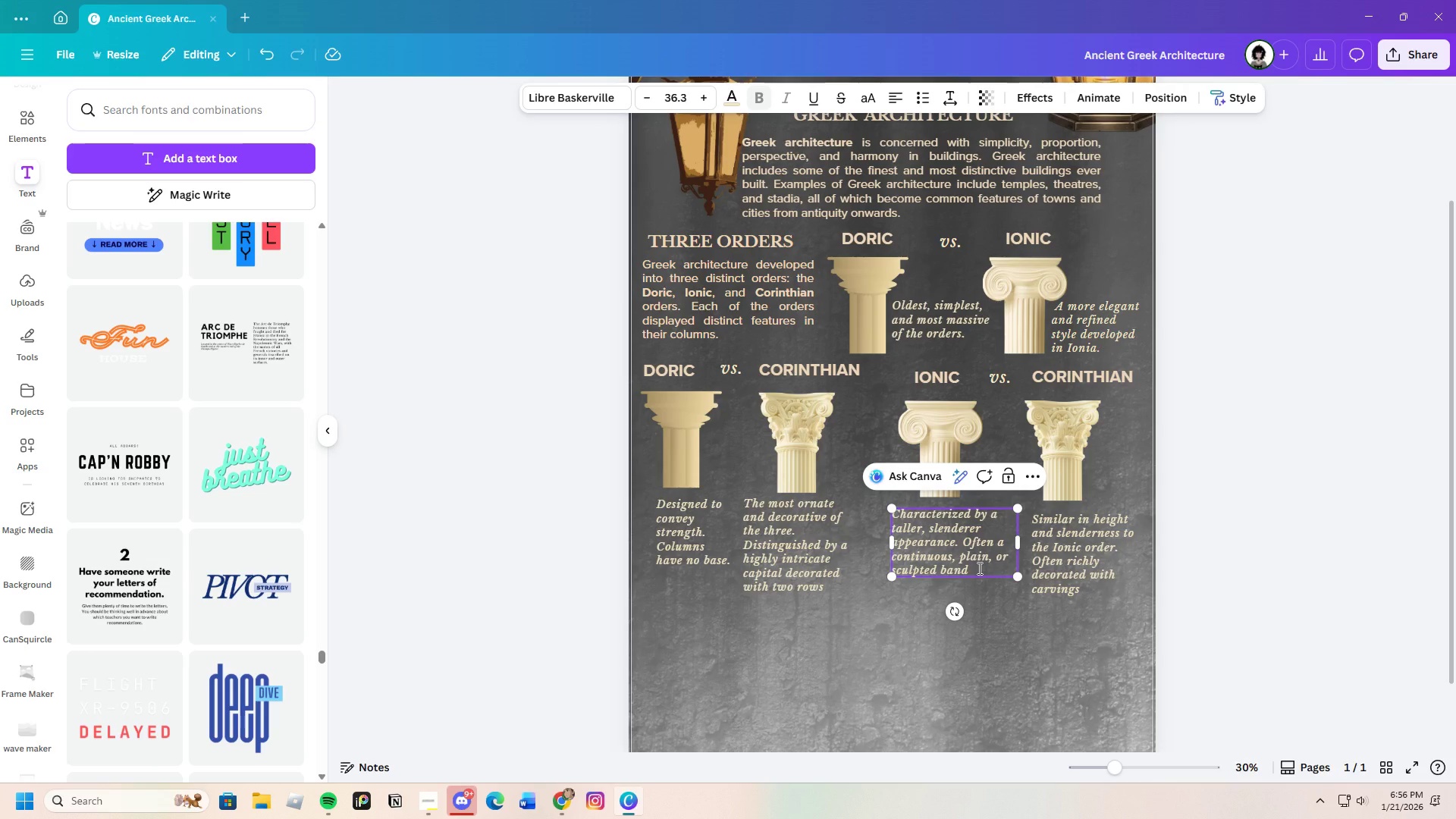 
key(Period)
 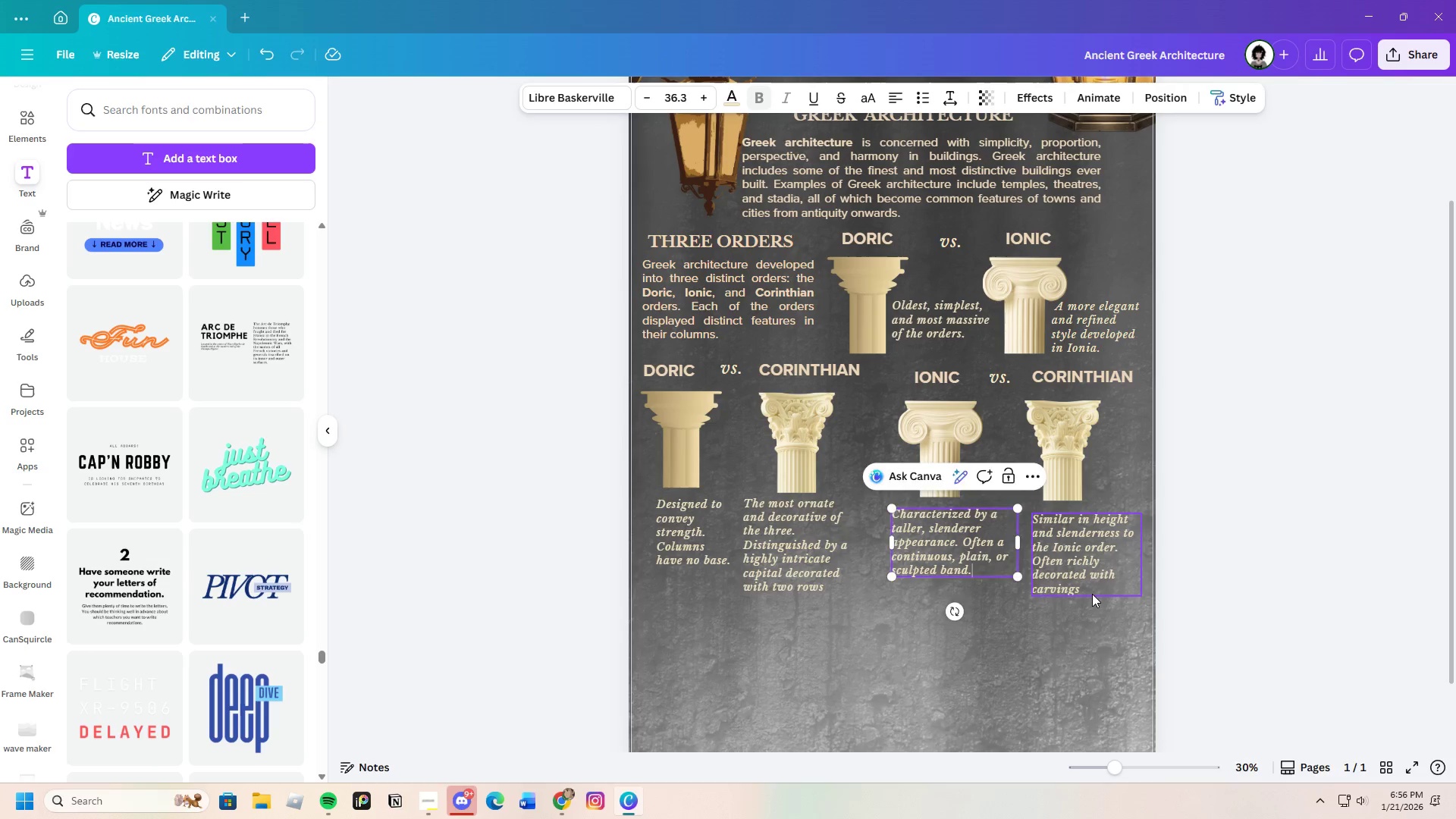 
double_click([1092, 594])
 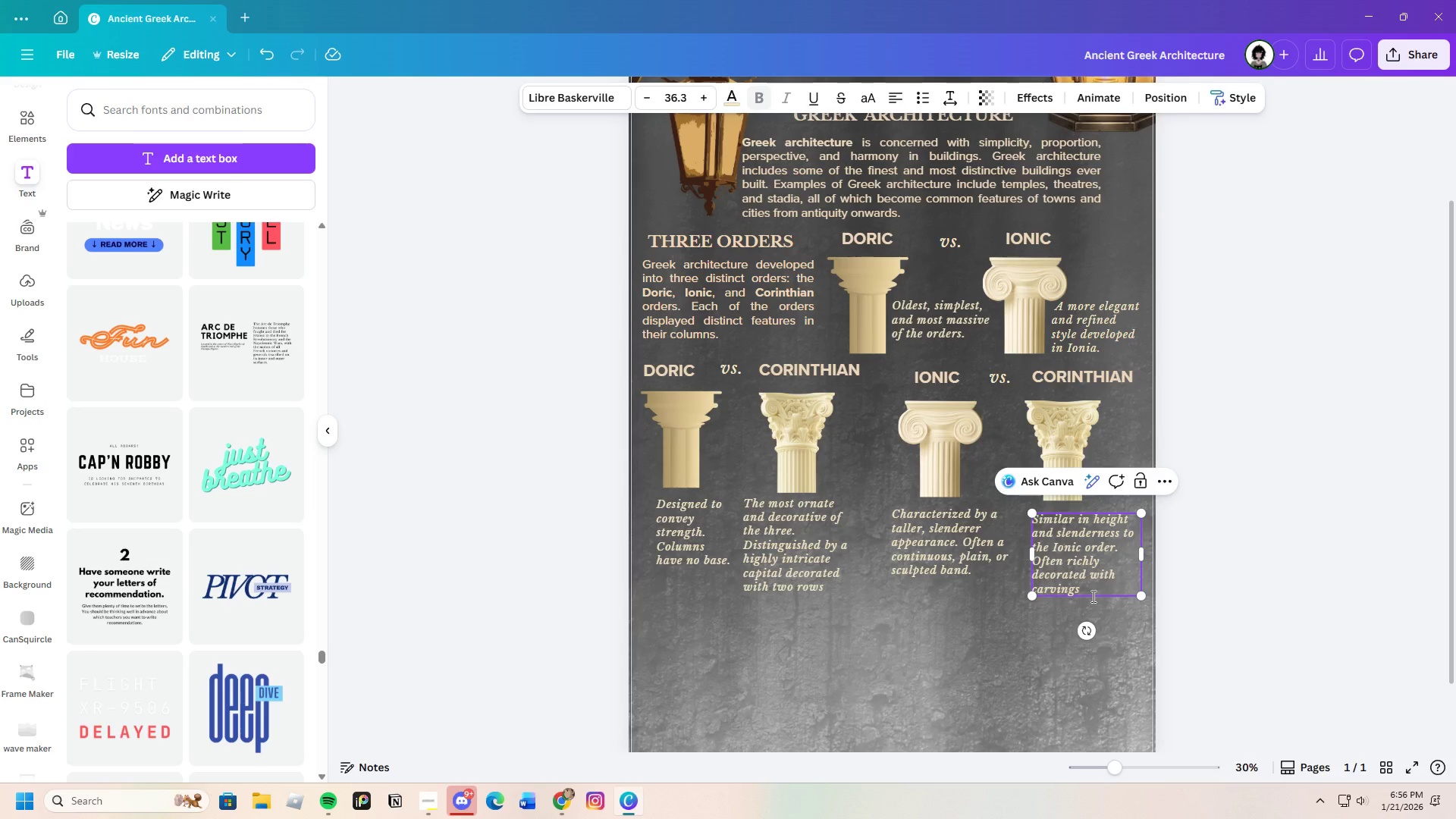 
key(Period)
 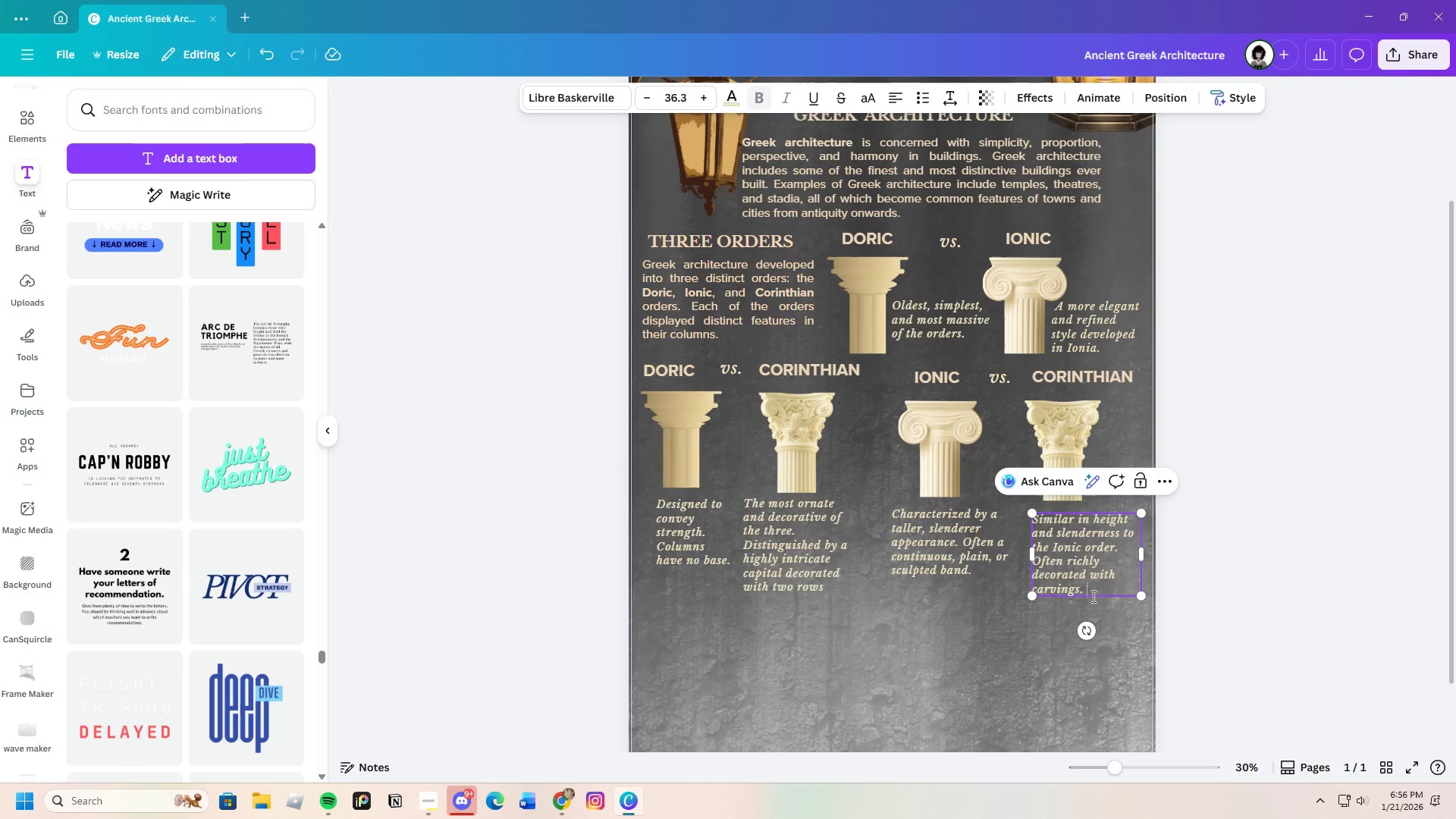 
key(Space)
 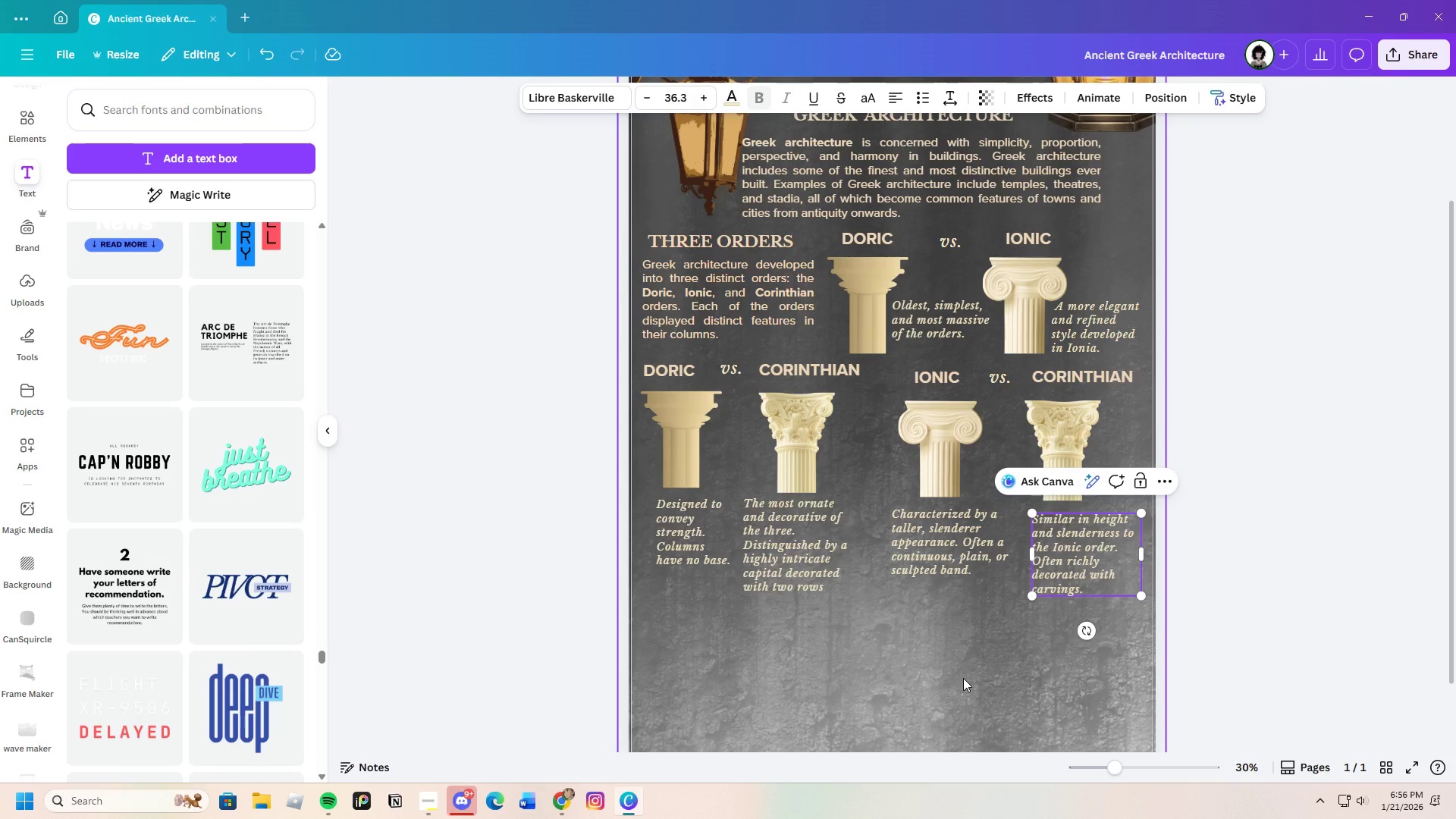 
wait(7.97)
 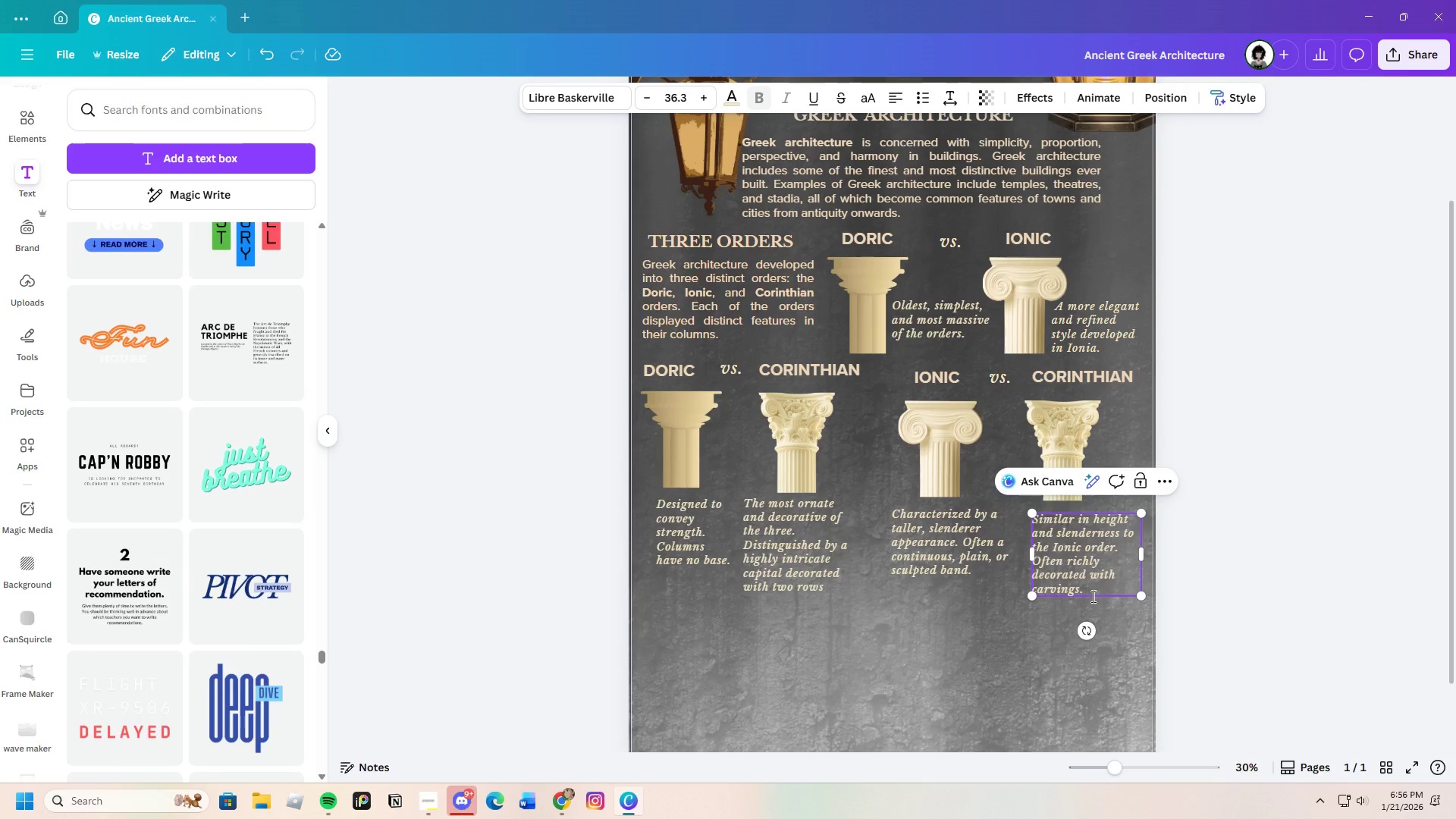 
left_click([564, 803])
 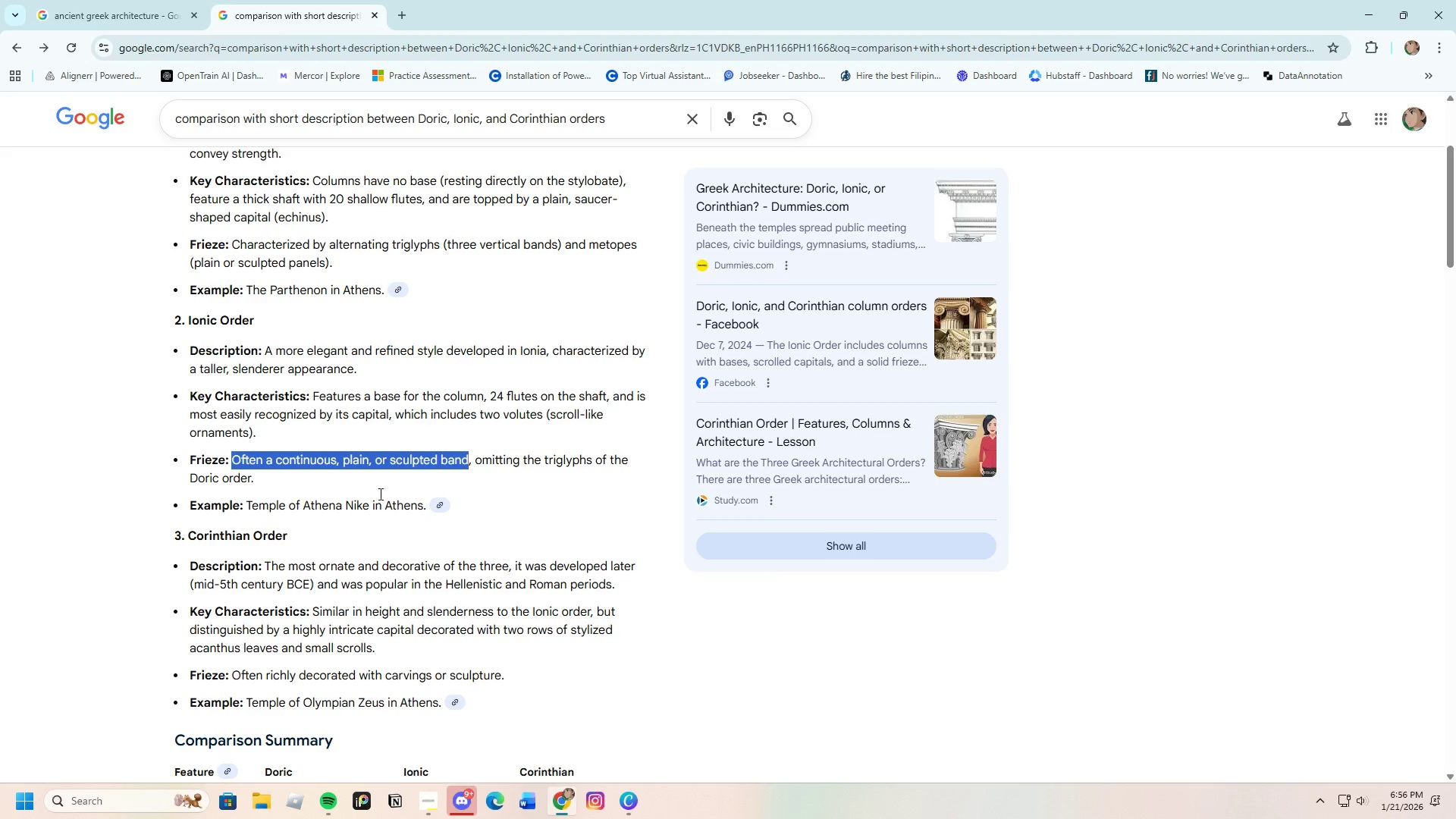 
scroll: coordinate [344, 505], scroll_direction: down, amount: 25.0
 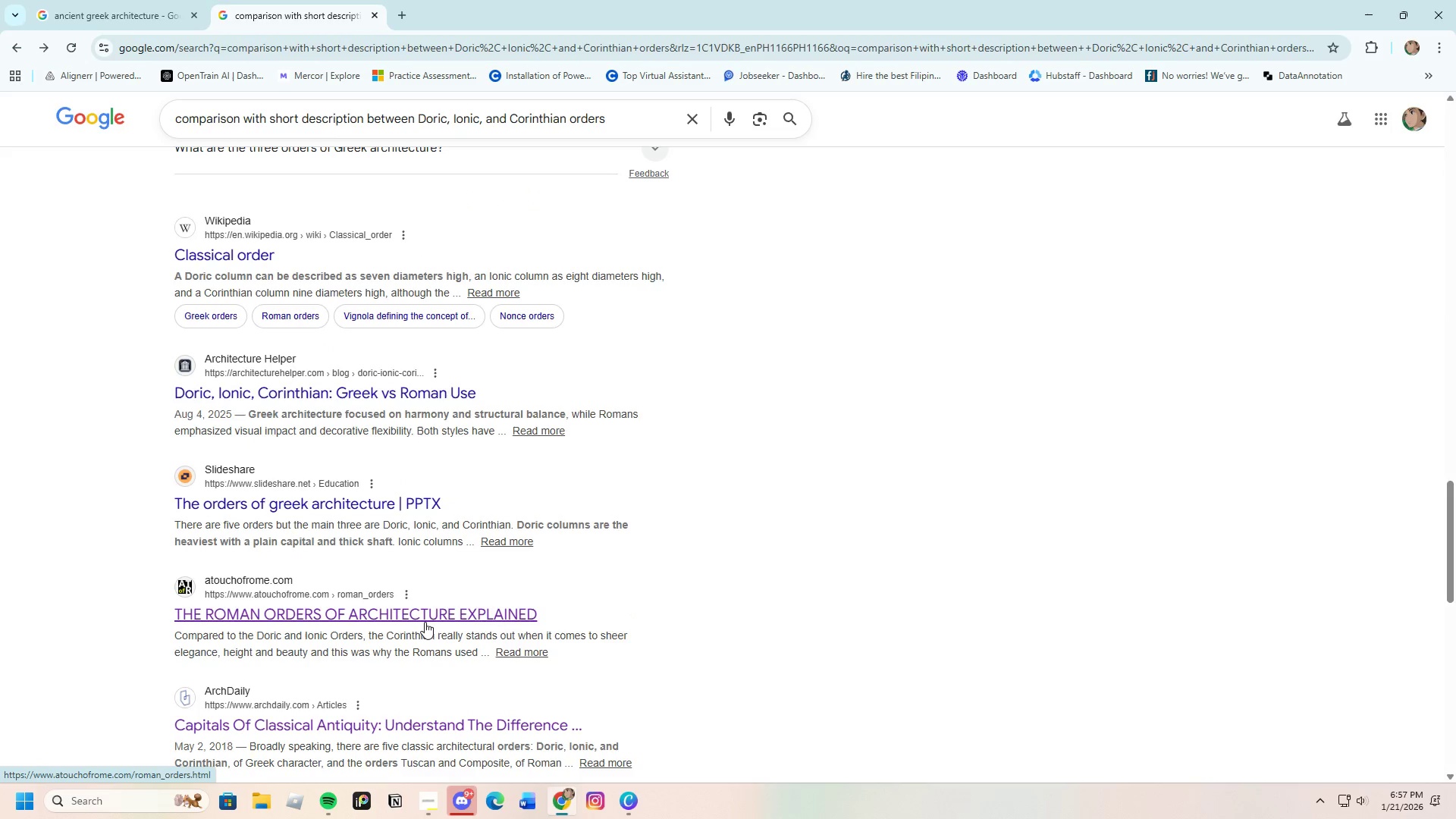 
left_click([423, 617])
 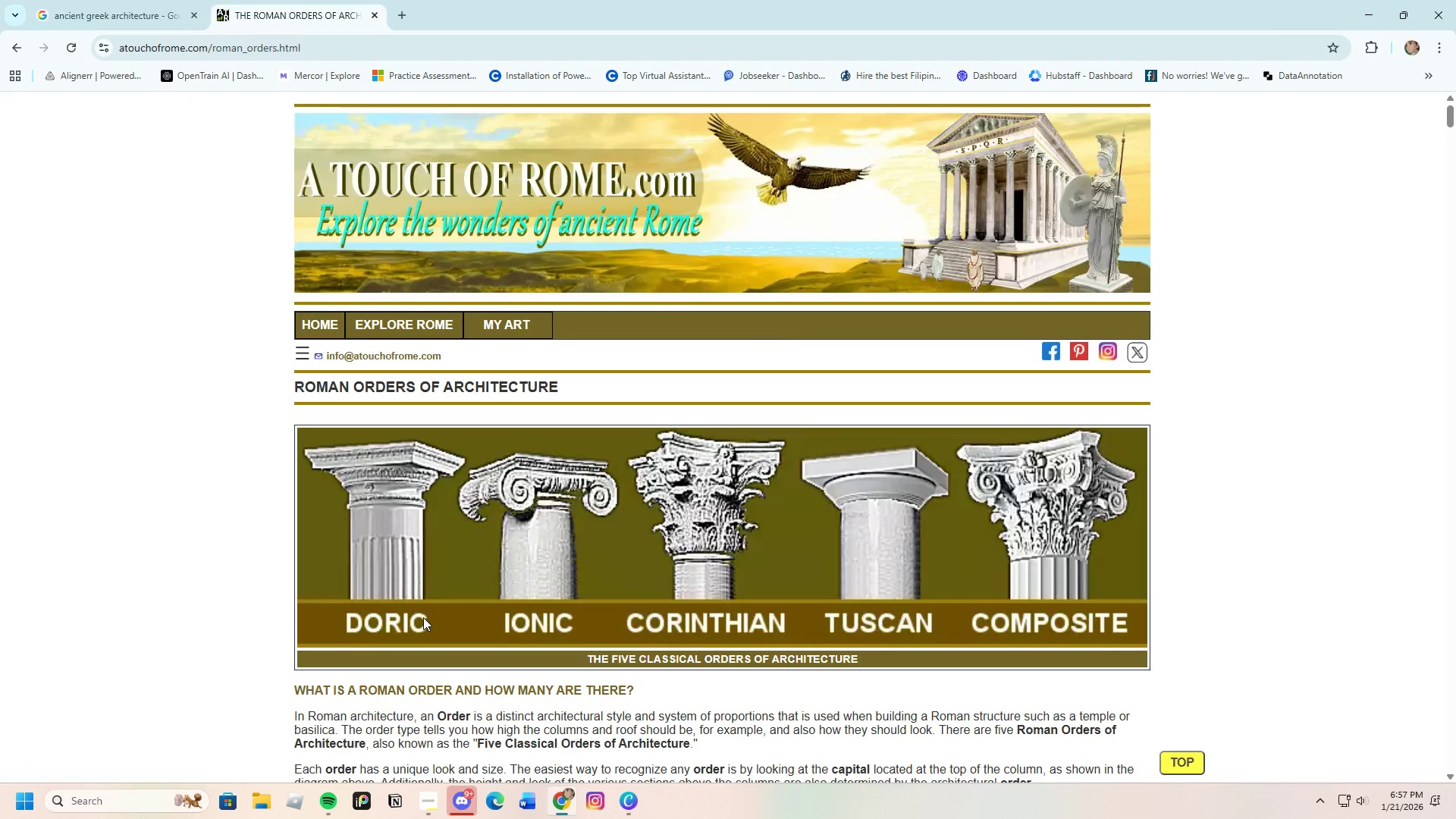 
scroll: coordinate [422, 615], scroll_direction: down, amount: 18.0
 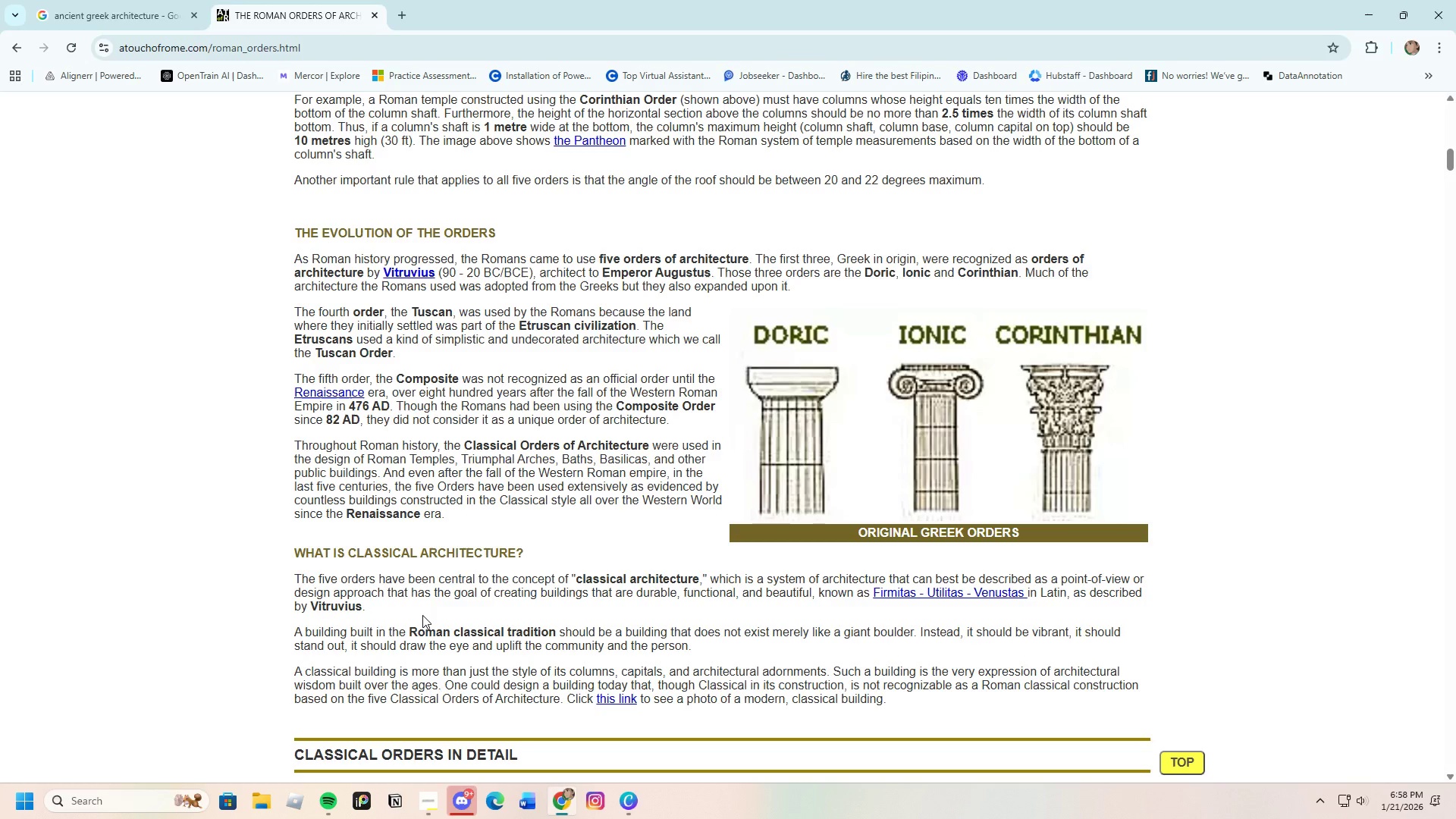 
wait(61.75)
 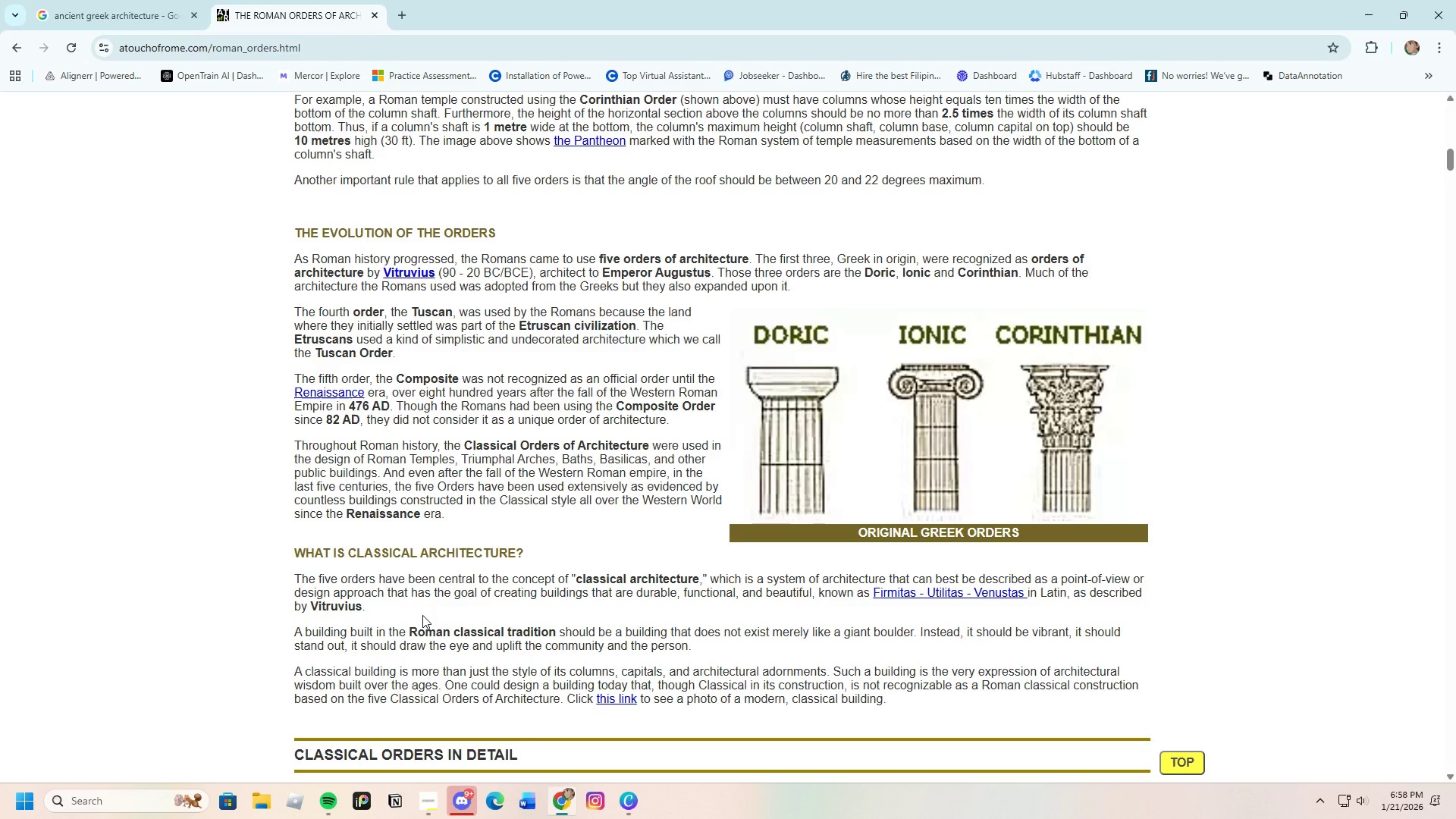 
scroll: coordinate [537, 655], scroll_direction: down, amount: 29.0
 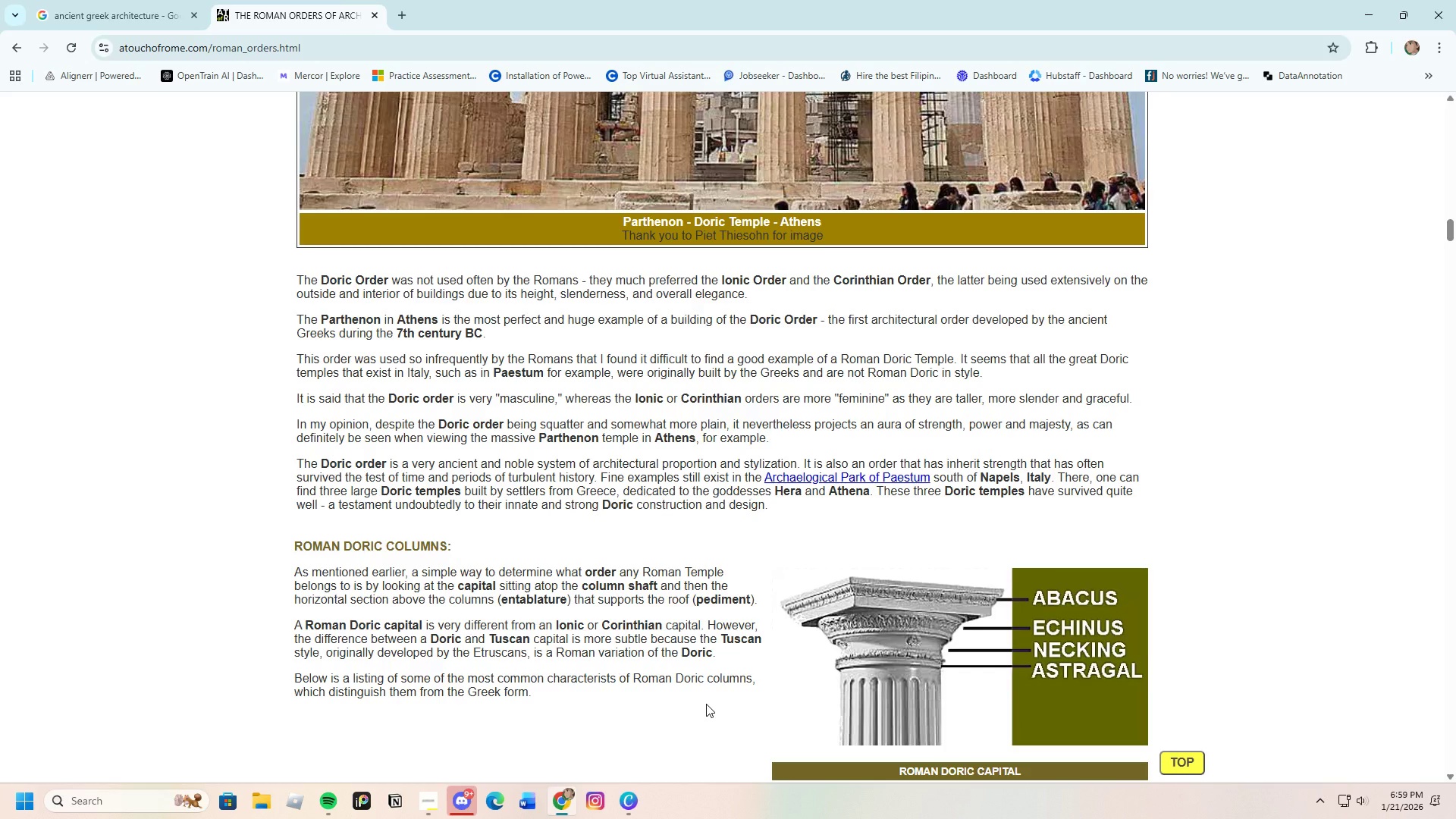 
wait(57.36)
 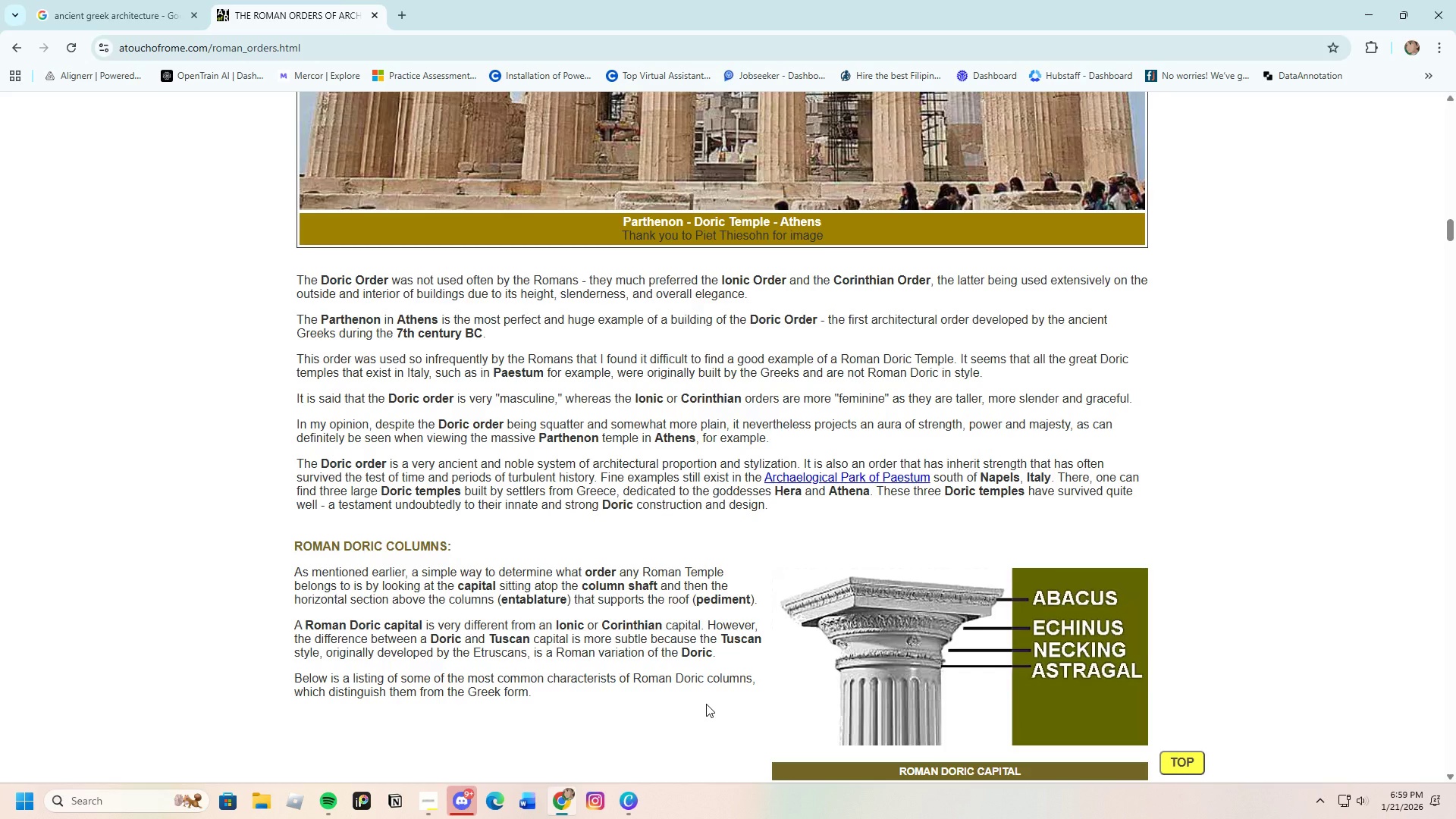 
scroll: coordinate [661, 686], scroll_direction: down, amount: 5.0
 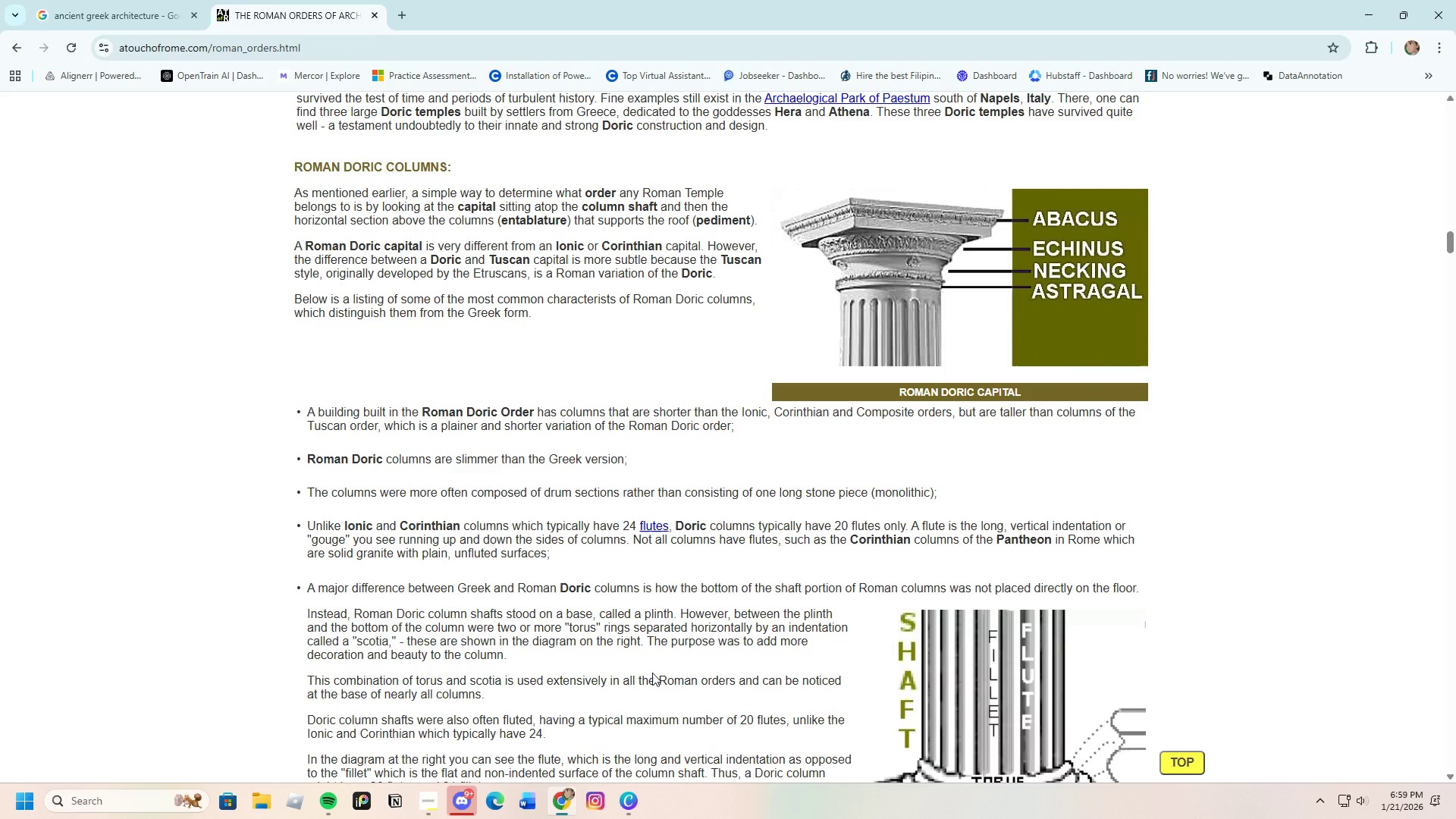 
wait(43.3)
 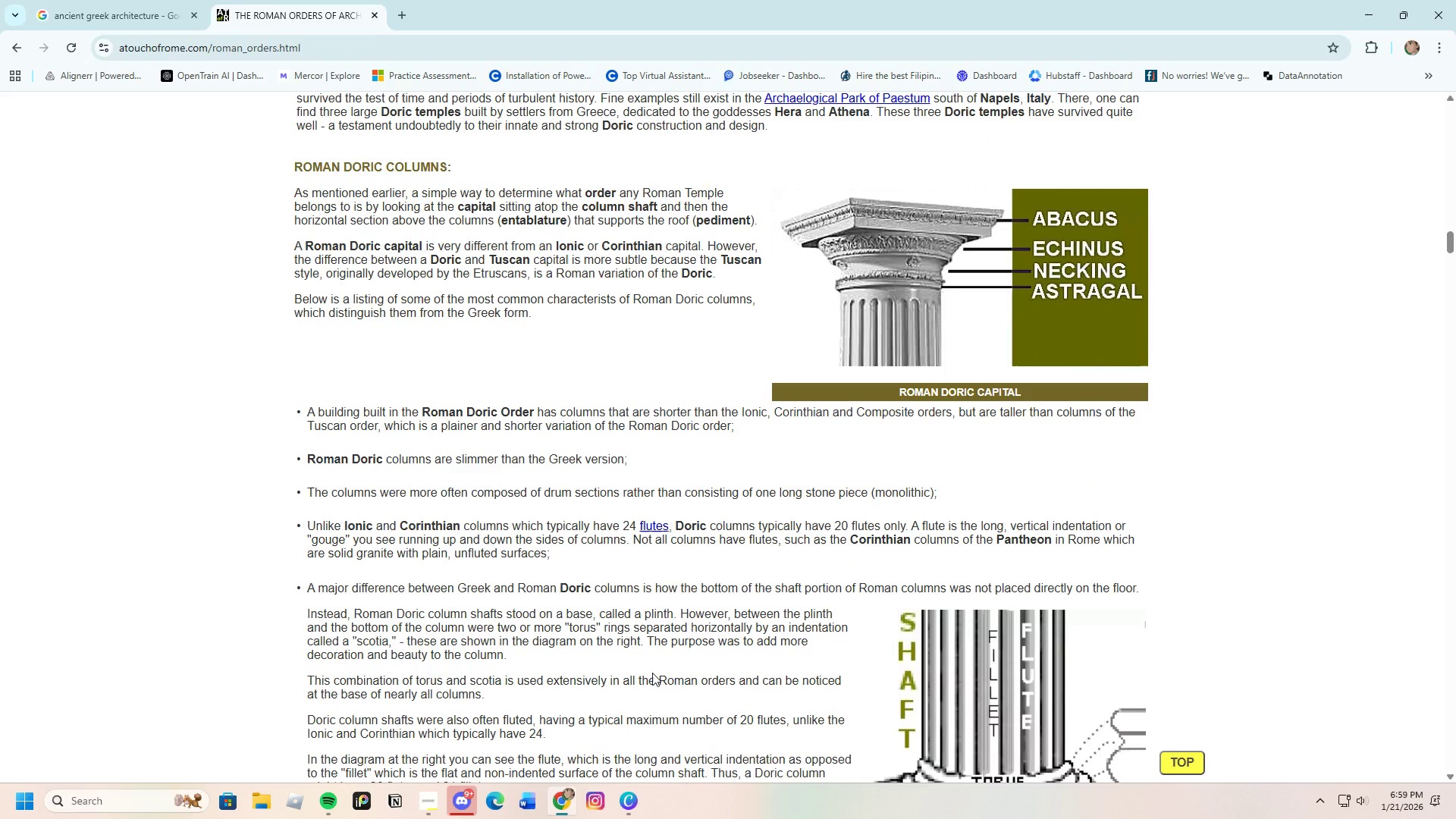 
scroll: coordinate [661, 630], scroll_direction: down, amount: 19.0
 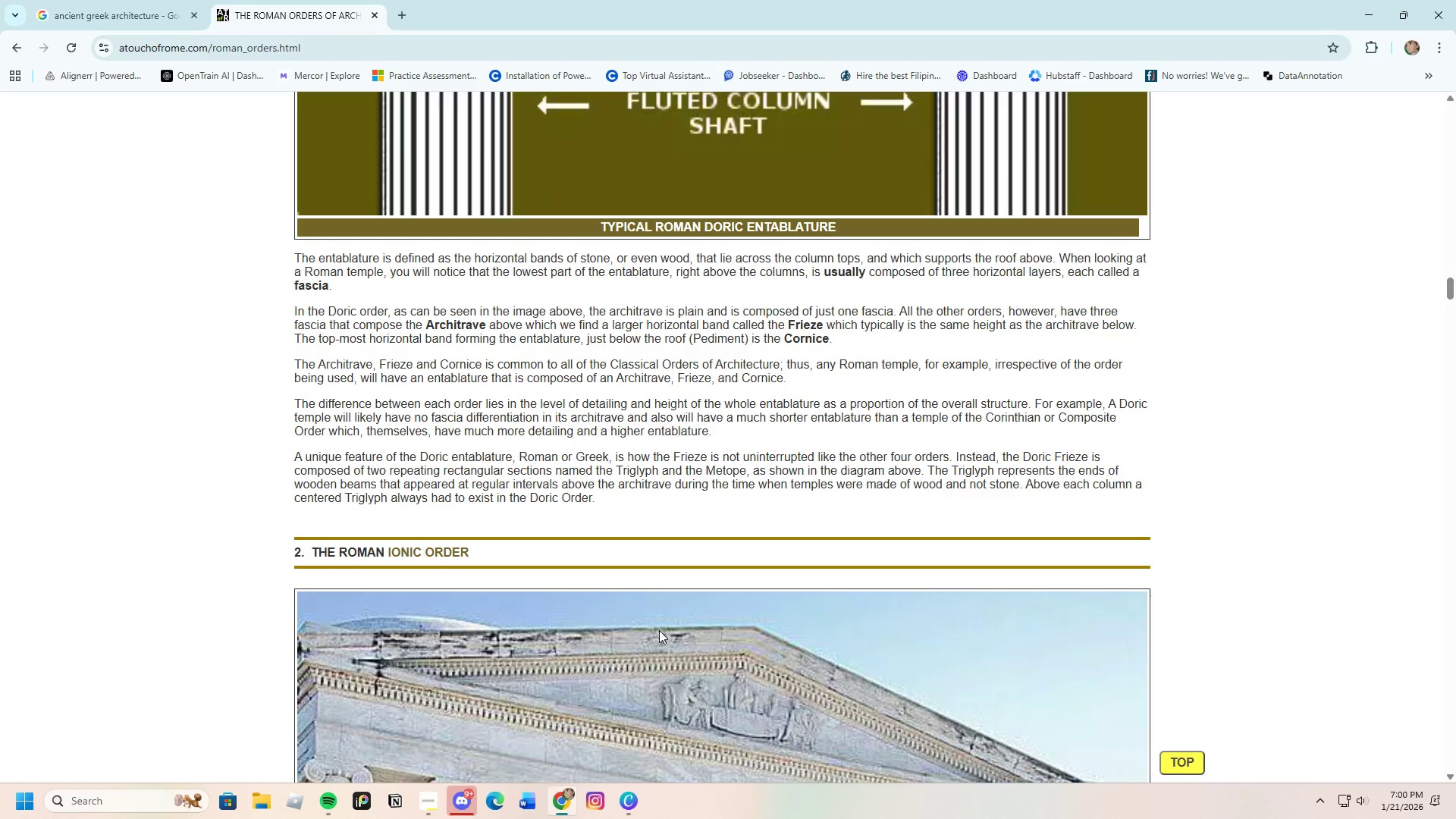 
wait(37.13)
 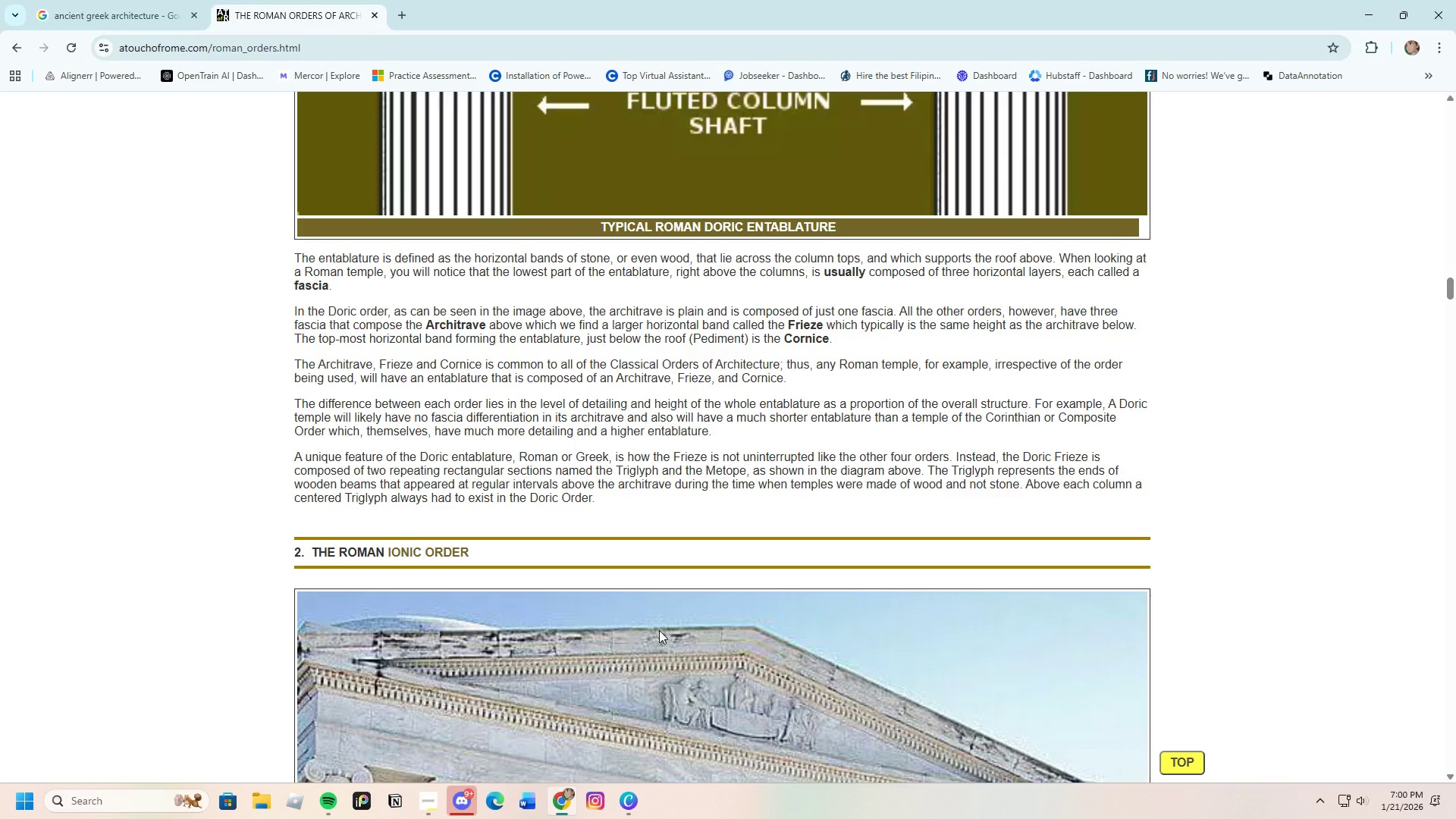 
left_click([629, 796])
 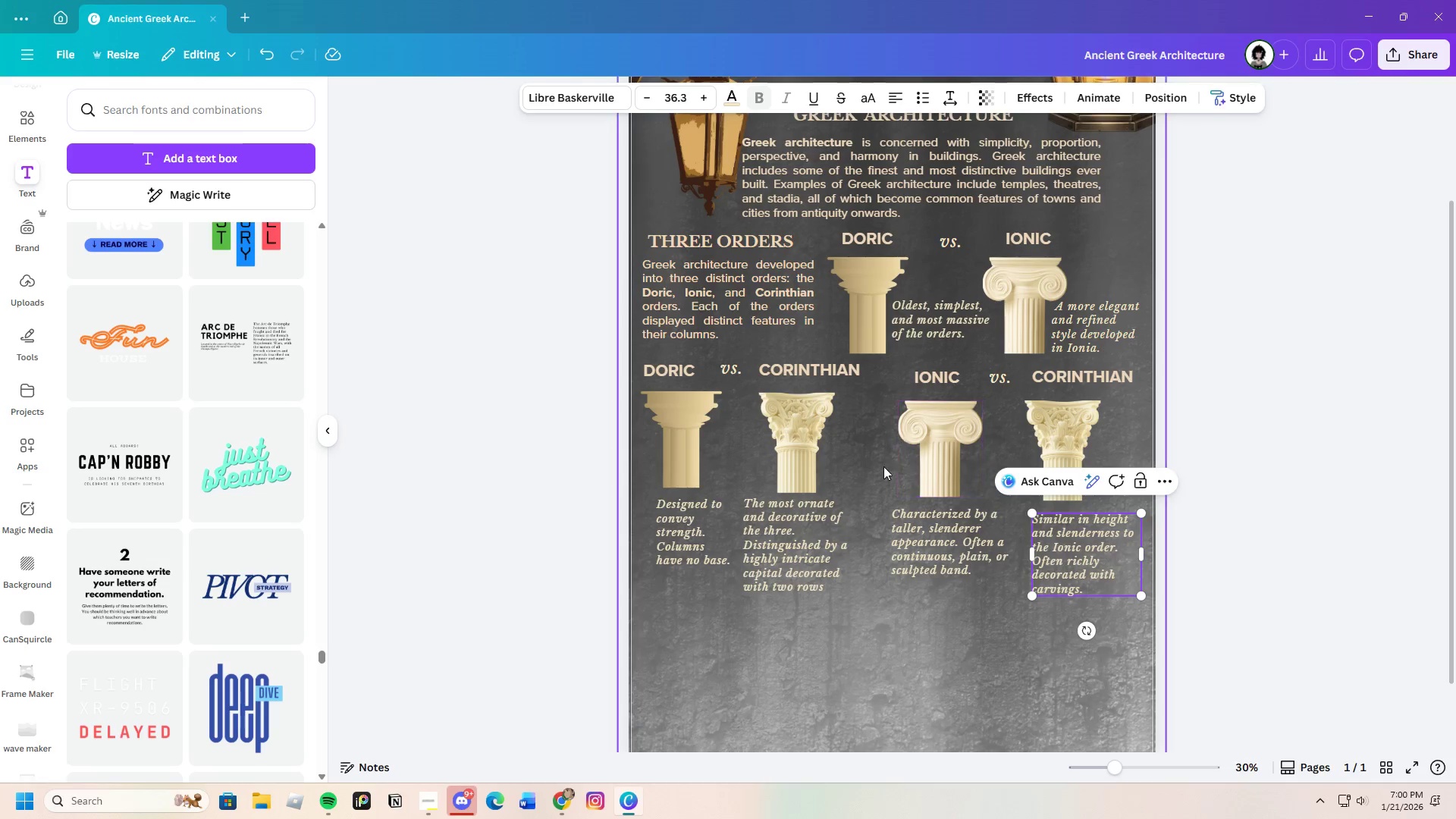 
scroll: coordinate [876, 524], scroll_direction: down, amount: 1.0
 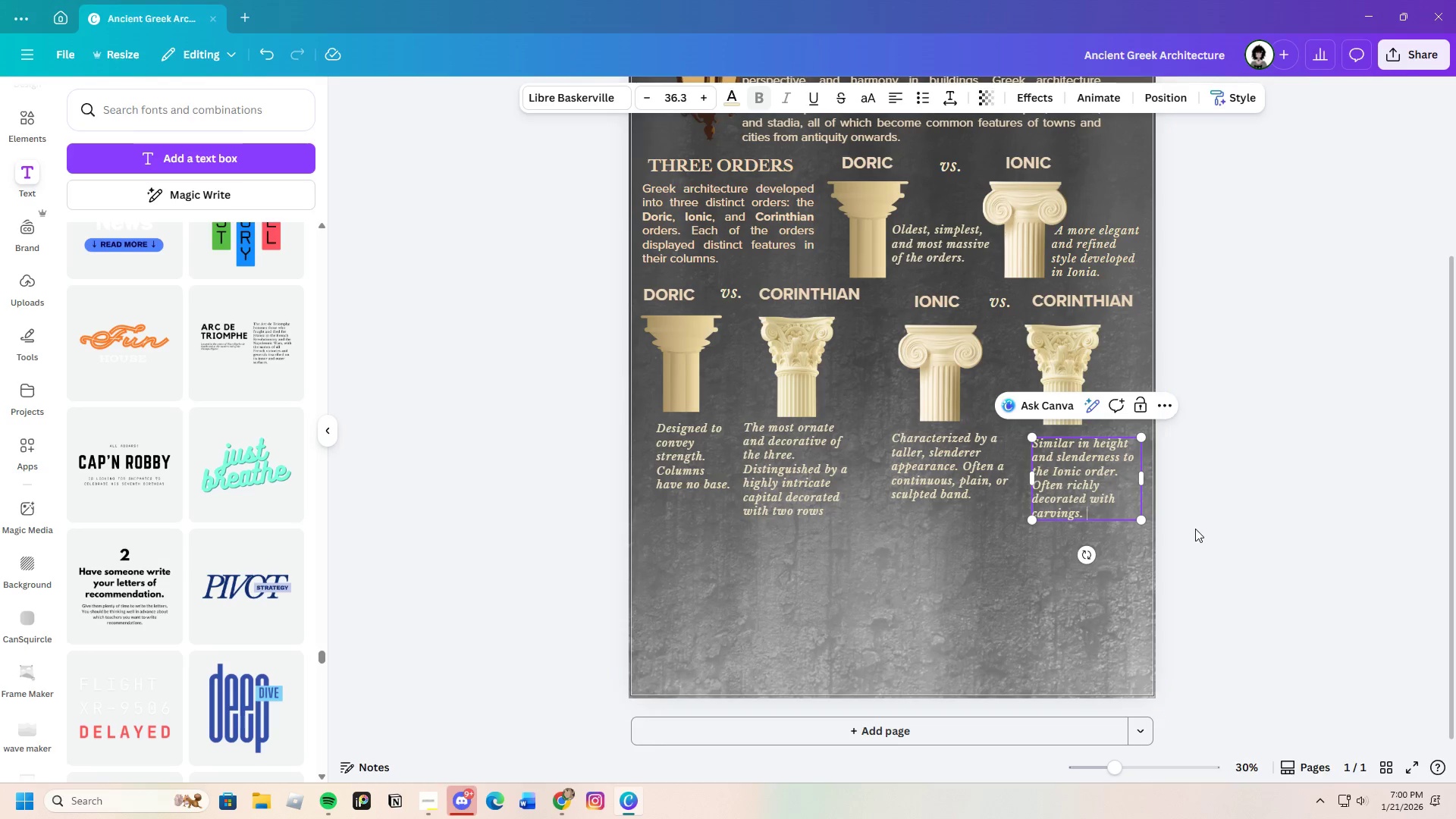 
left_click([1196, 529])
 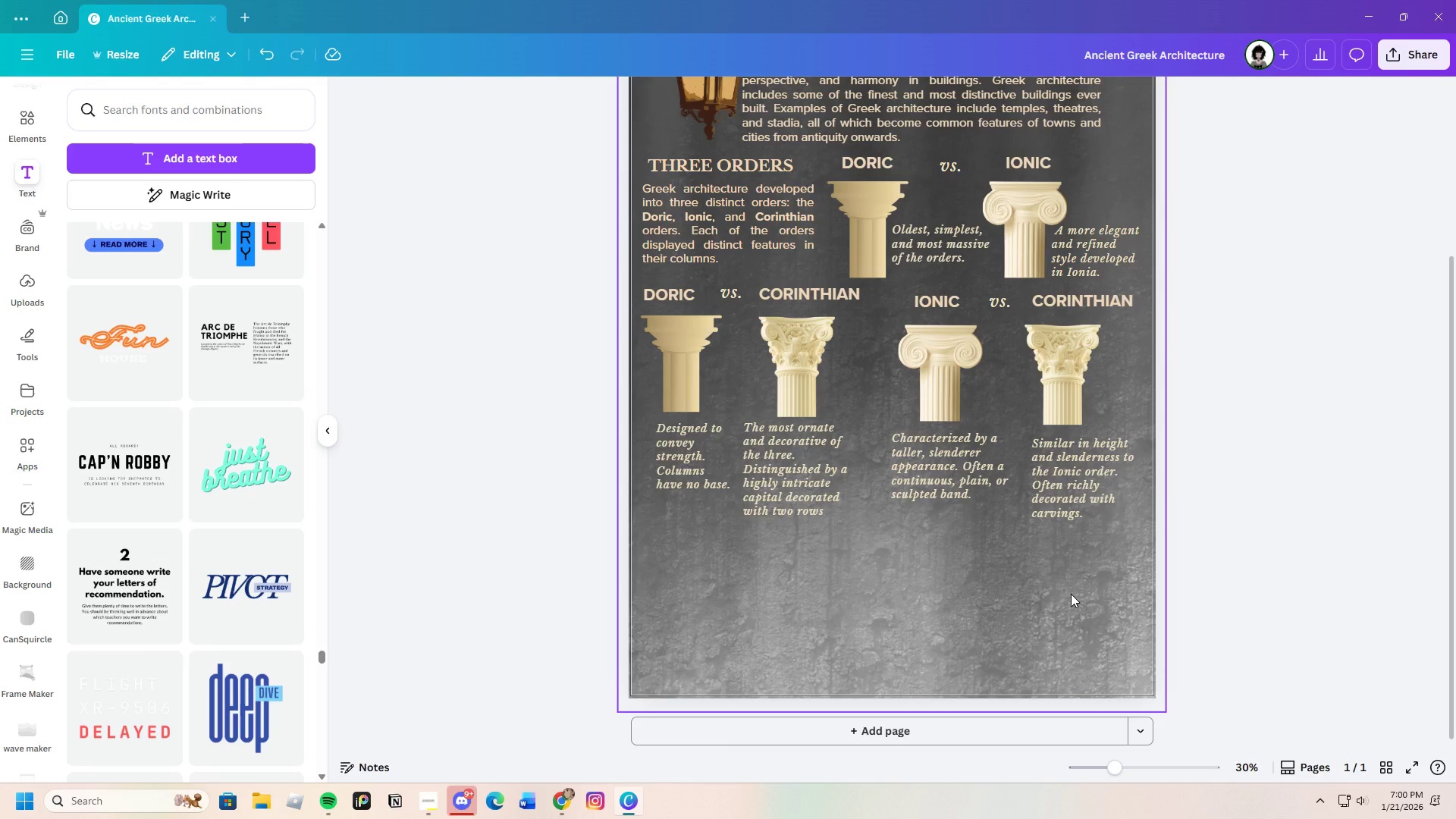 
wait(13.86)
 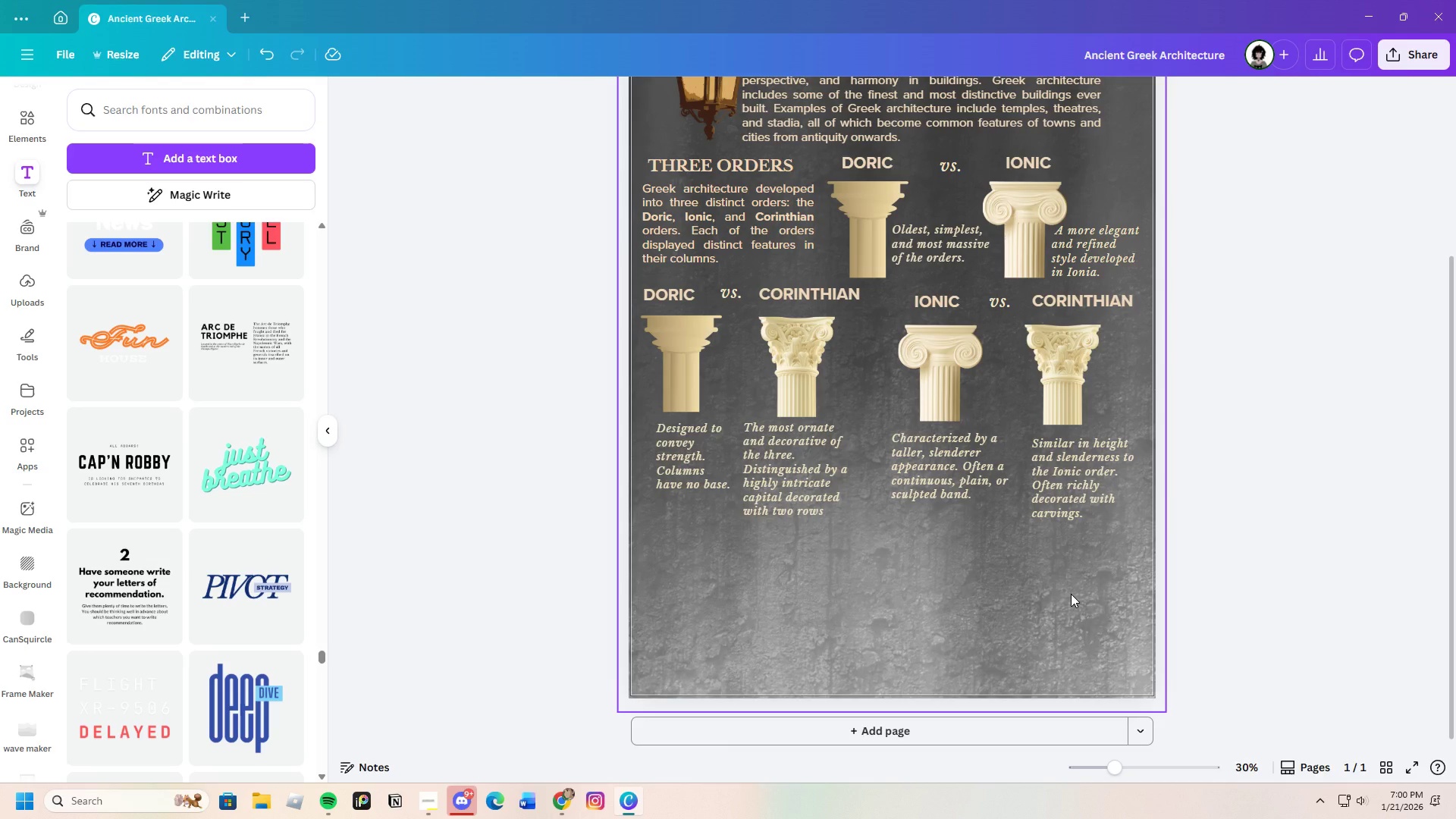 
scroll: coordinate [193, 462], scroll_direction: down, amount: 7.0
 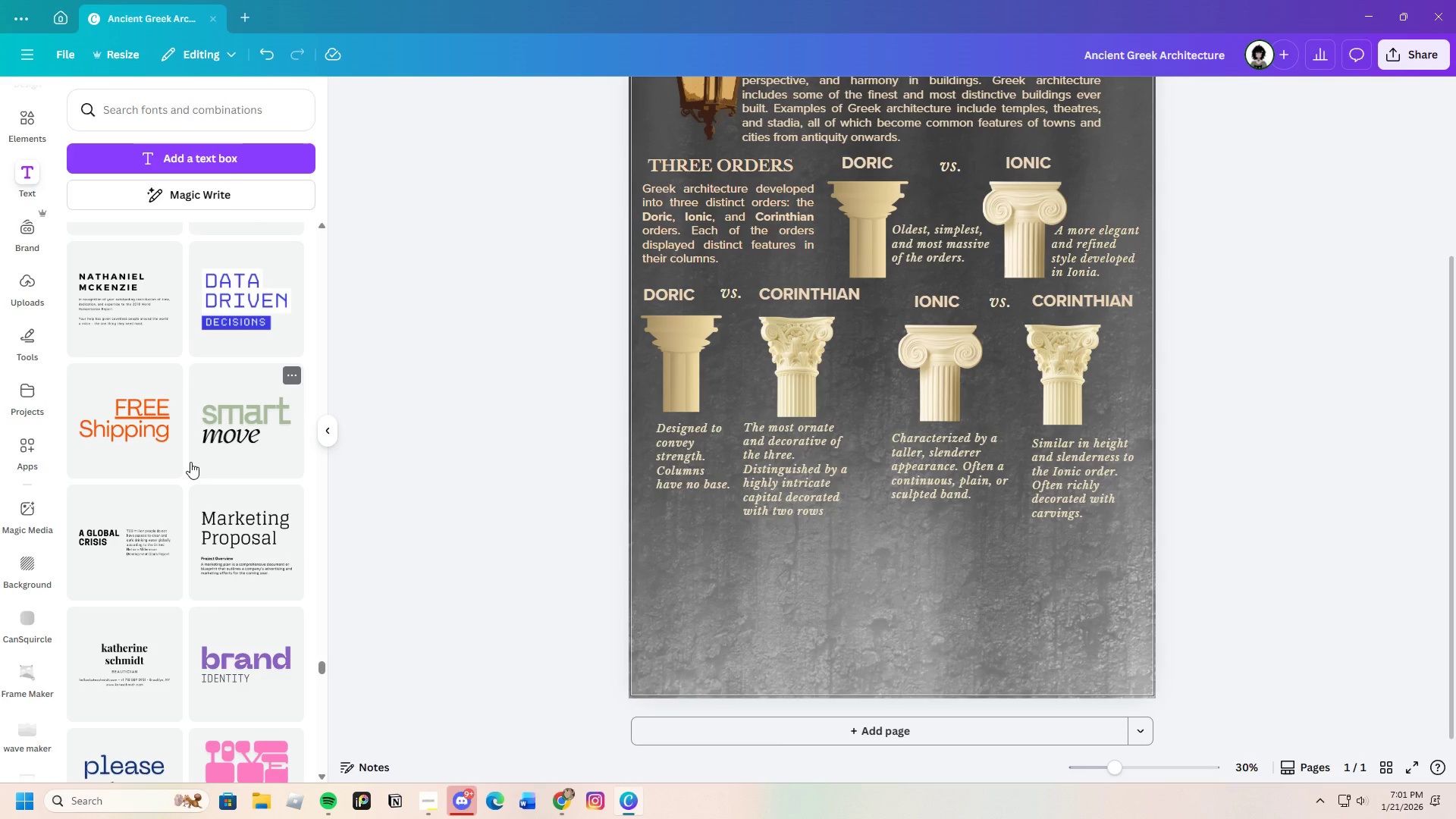 
wait(23.03)
 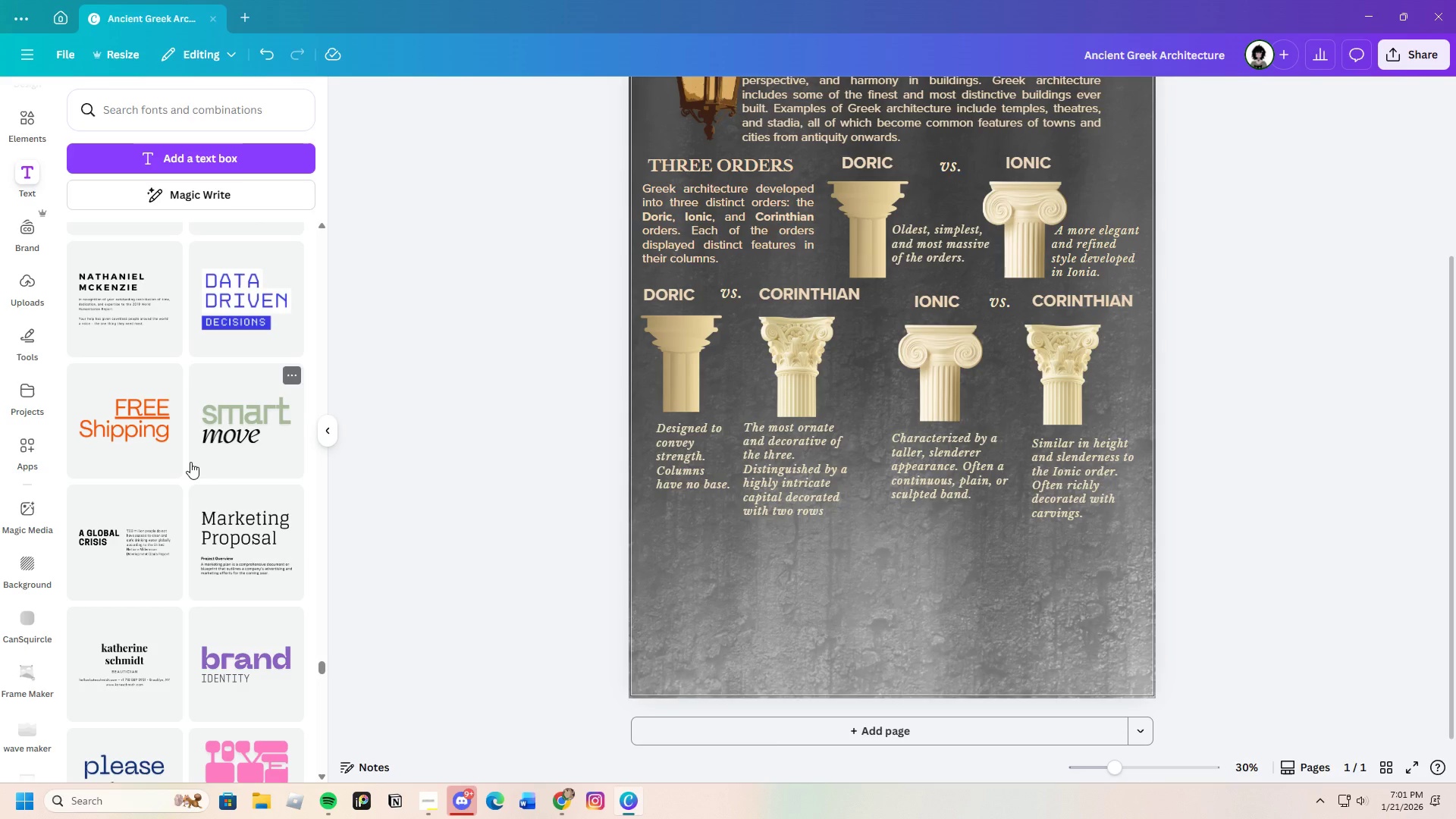 
scroll: coordinate [258, 413], scroll_direction: up, amount: 10.0
 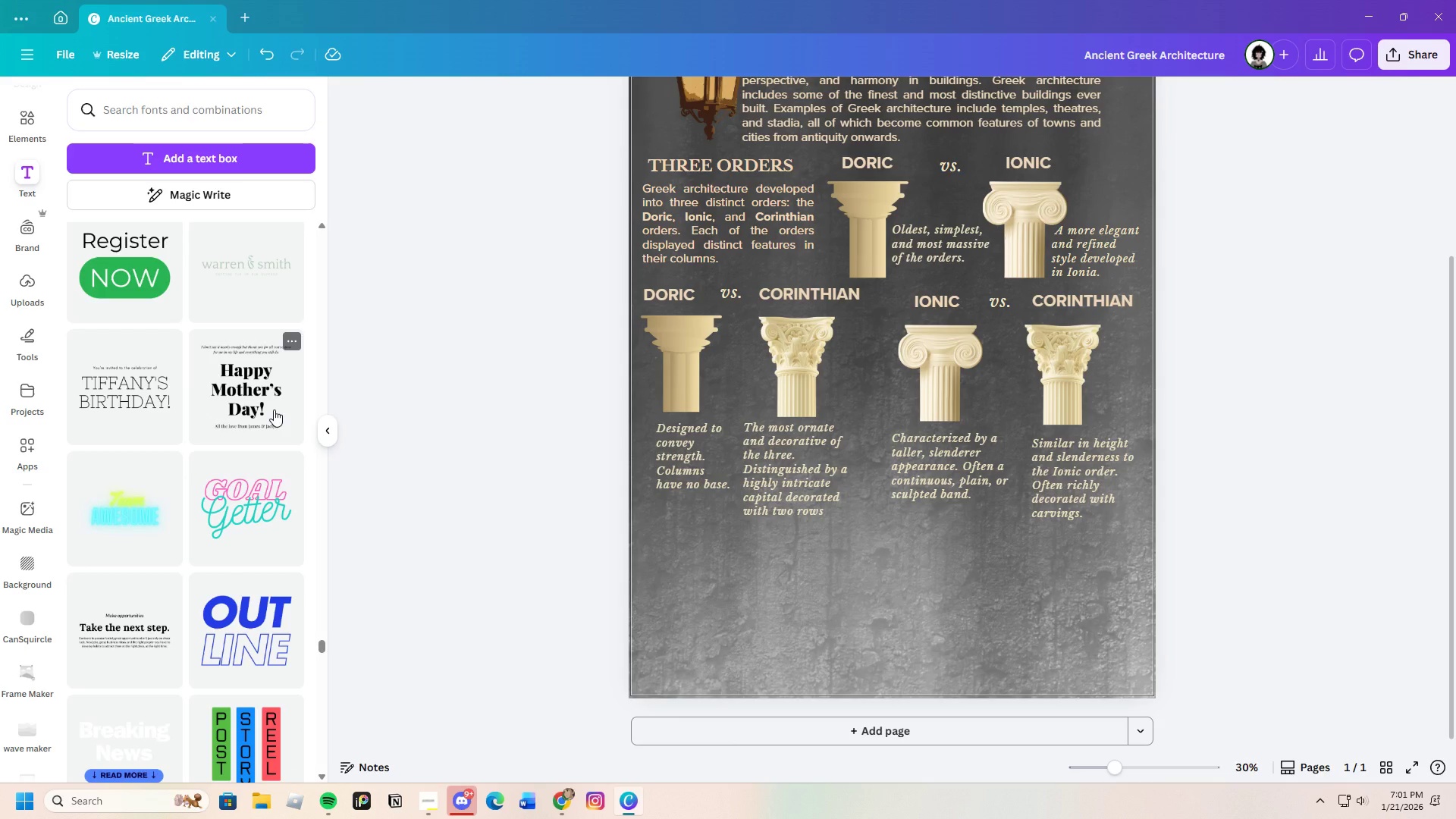 
wait(27.03)
 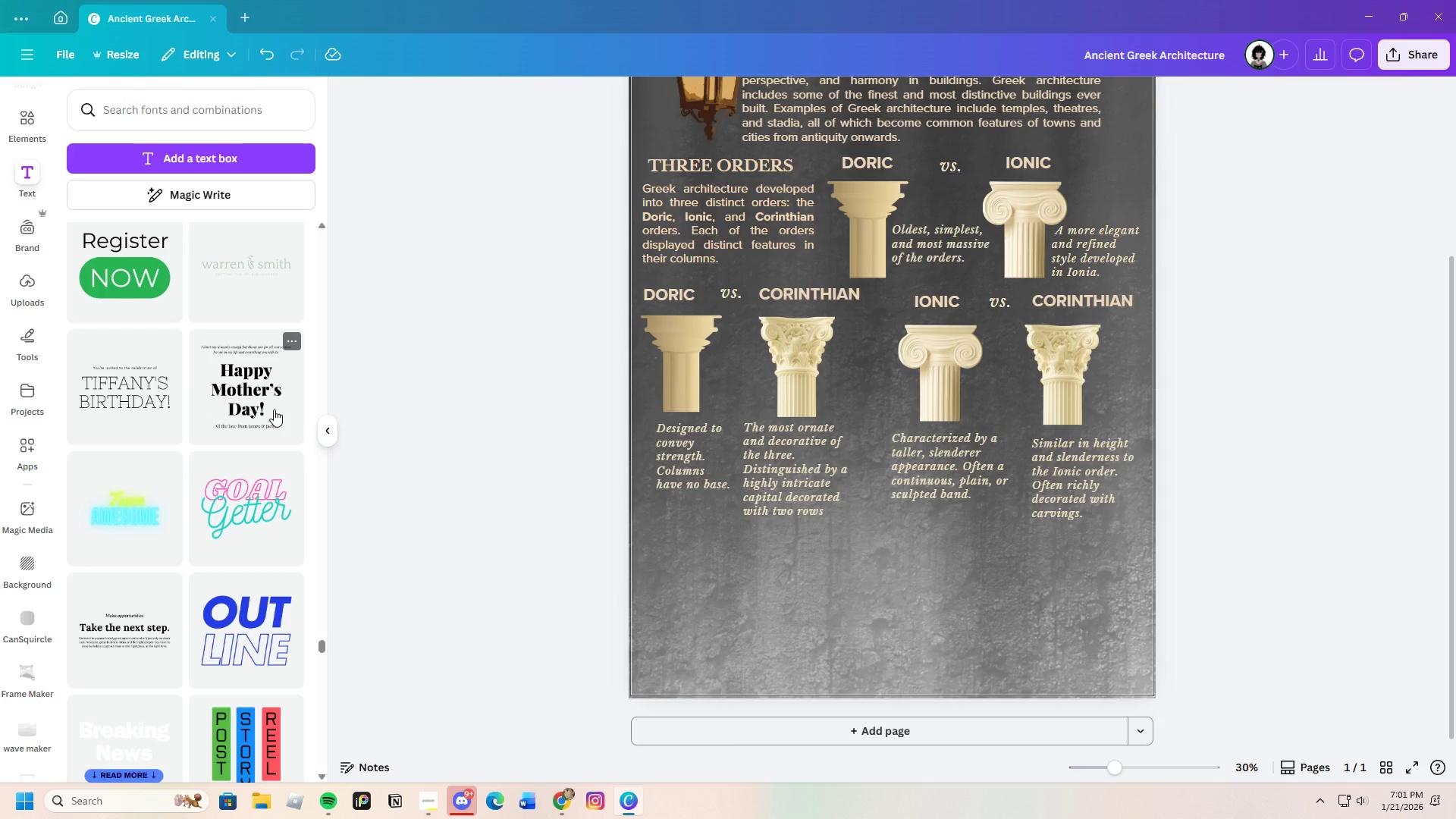 
scroll: coordinate [193, 492], scroll_direction: up, amount: 21.0
 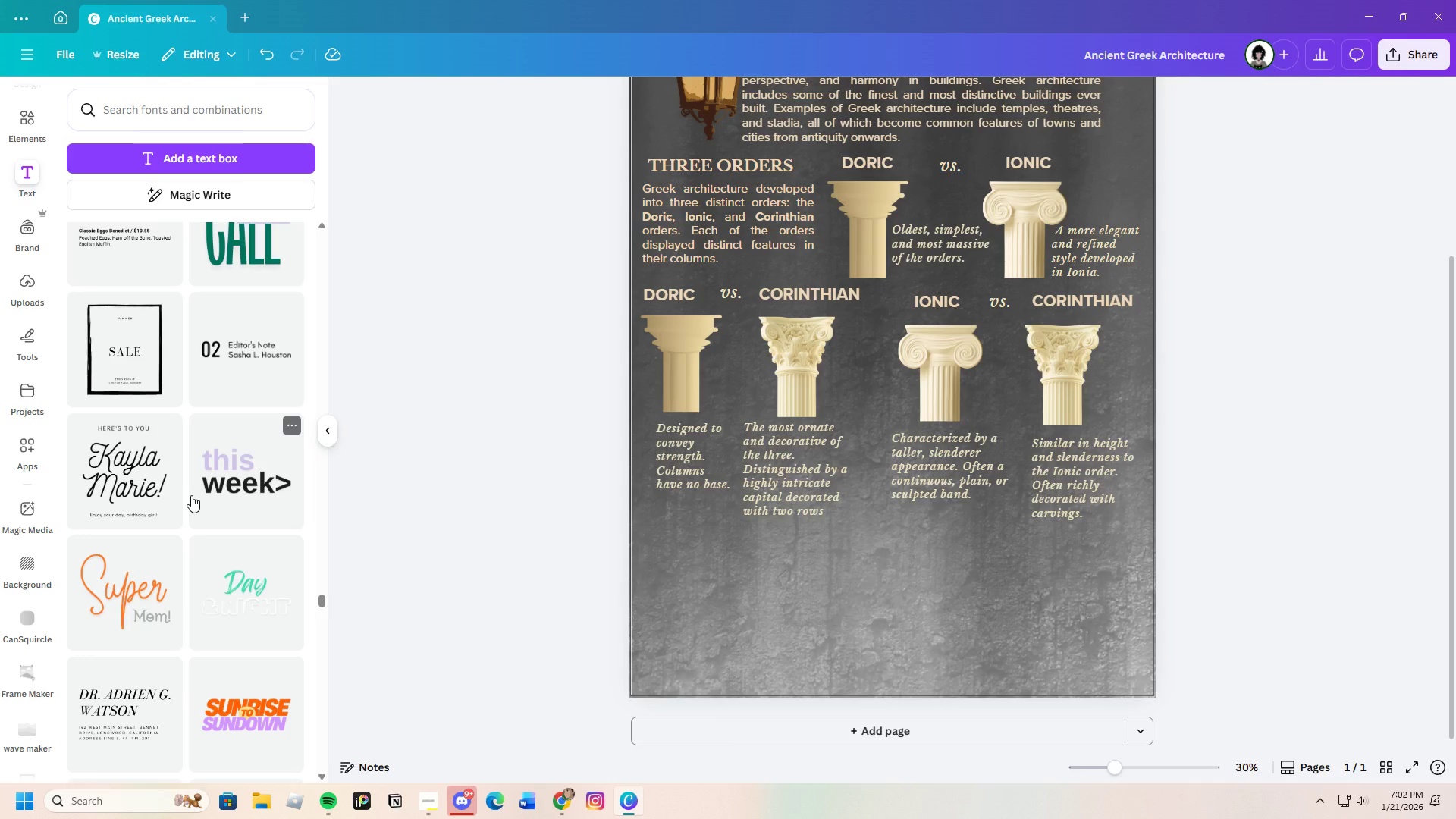 
wait(21.95)
 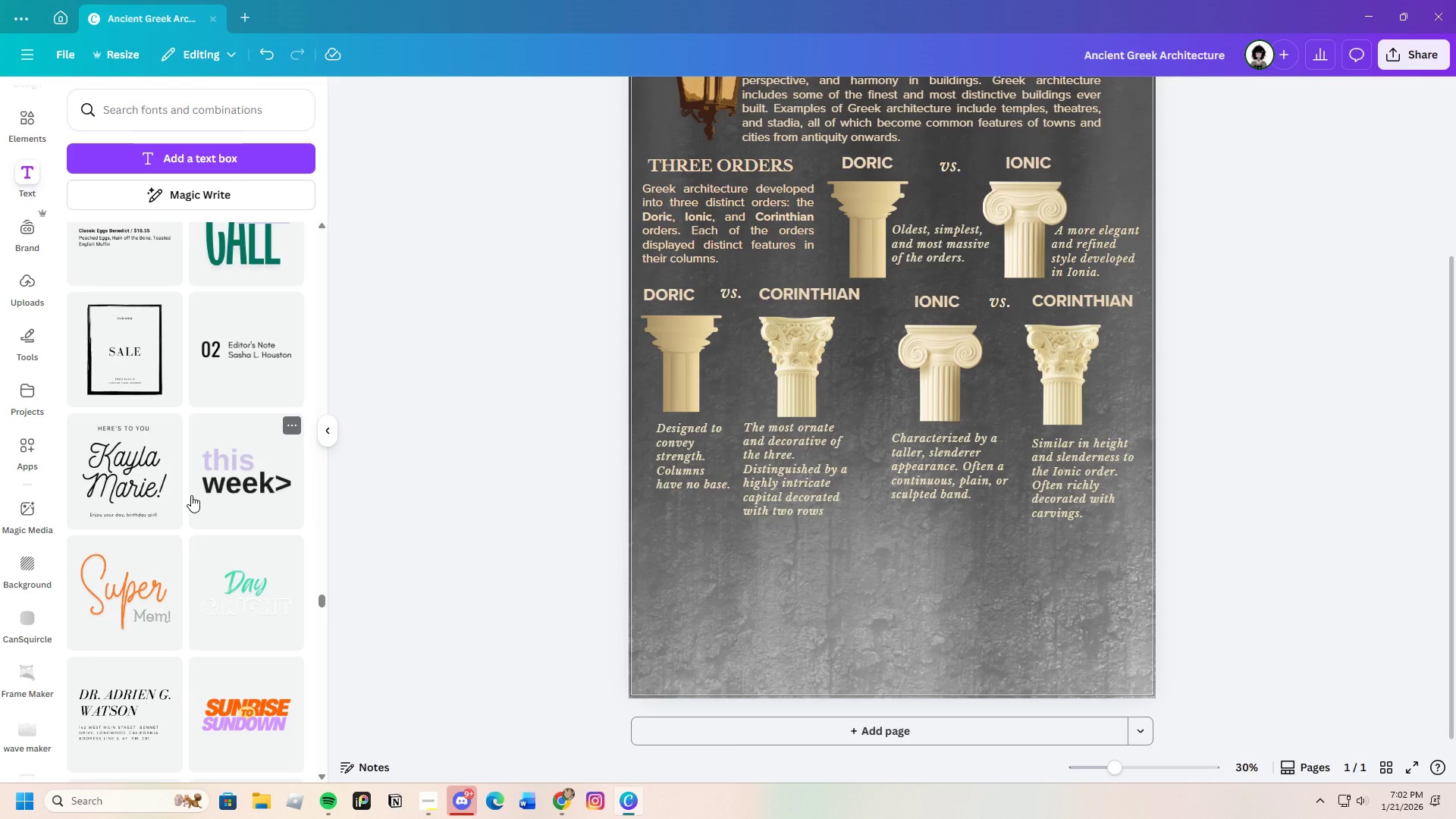 
scroll: coordinate [770, 670], scroll_direction: up, amount: 1.0
 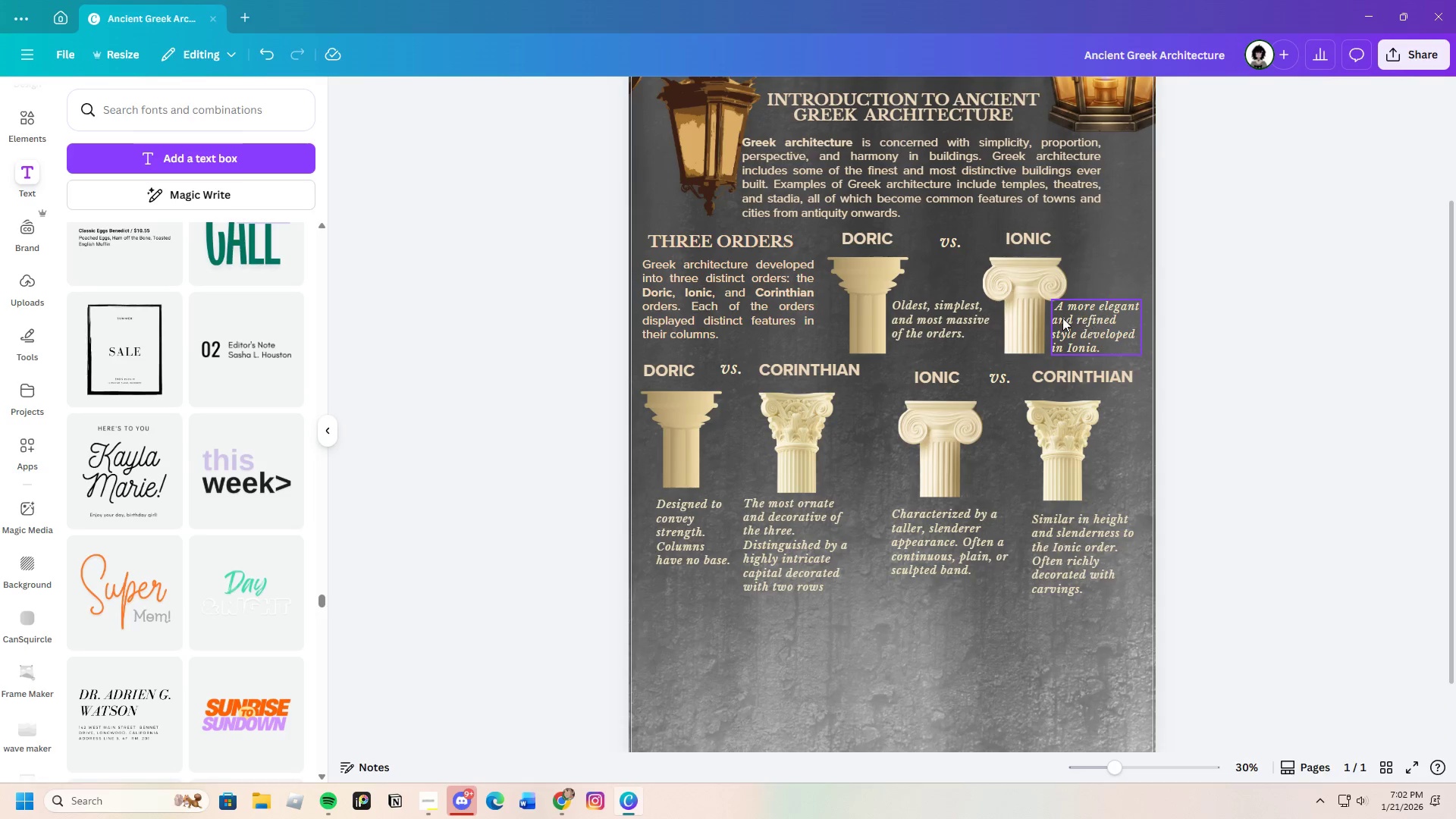 
left_click_drag(start_coordinate=[1078, 321], to_coordinate=[1084, 321])
 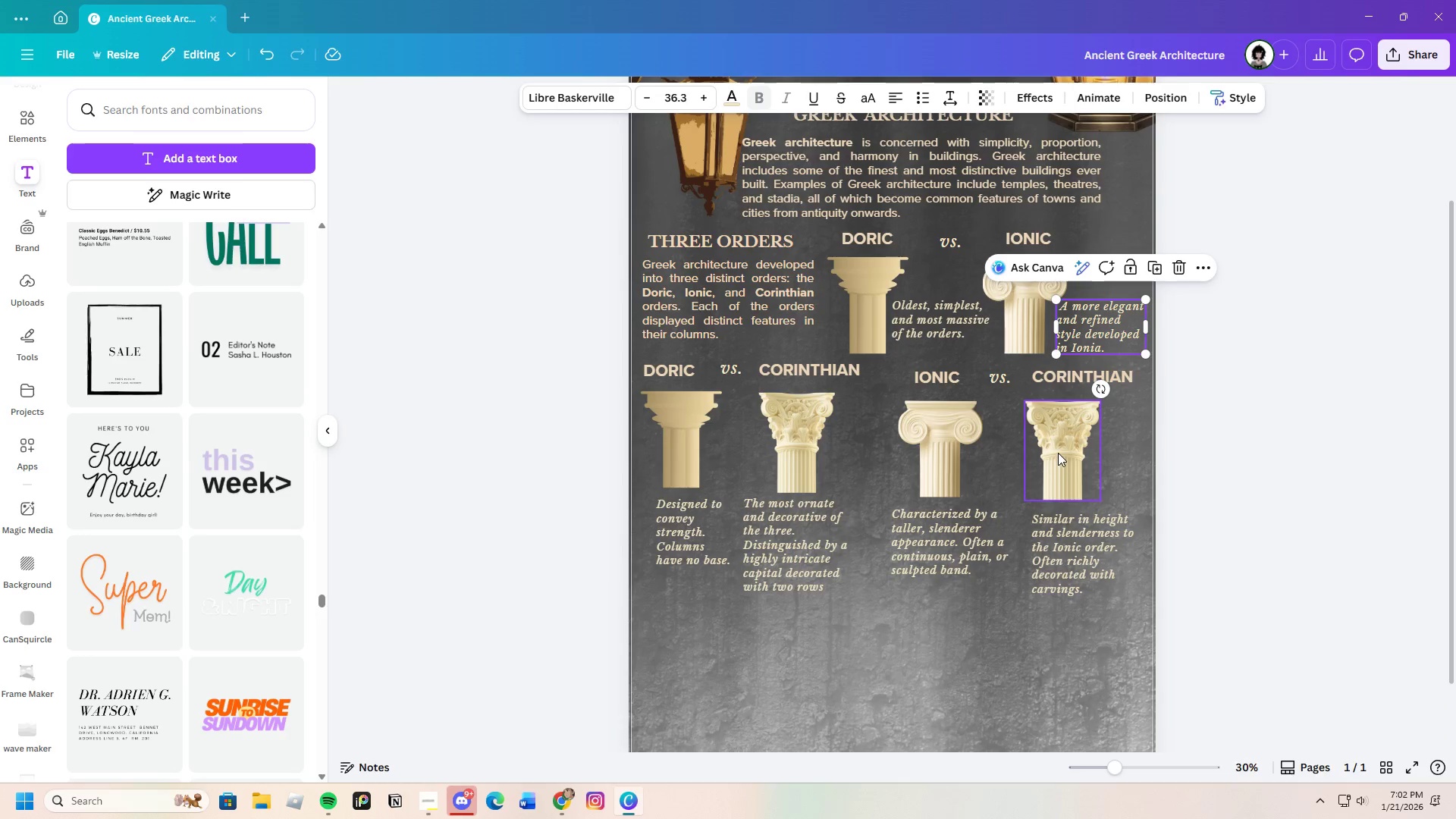 
left_click_drag(start_coordinate=[1062, 441], to_coordinate=[1072, 443])
 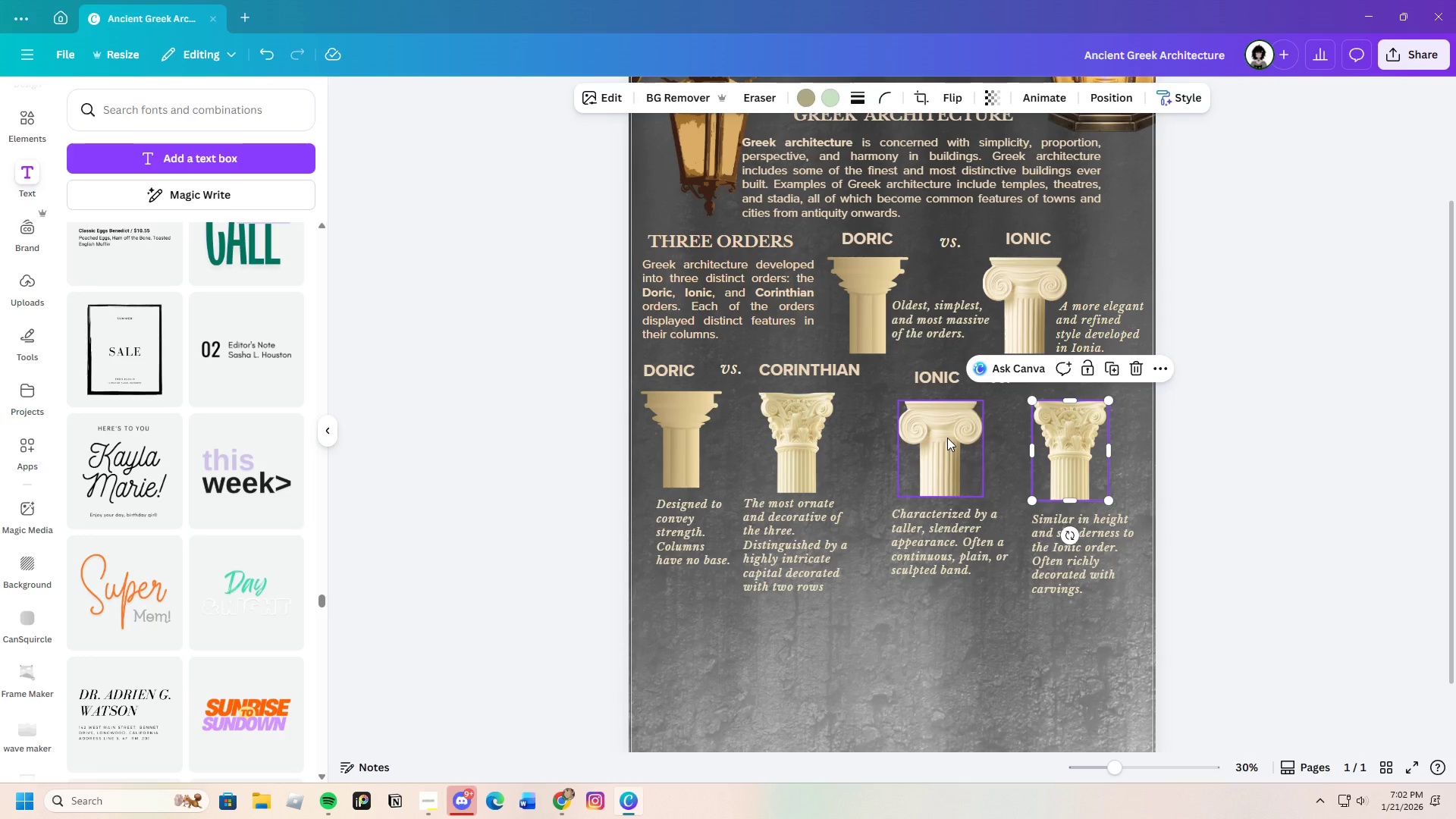 
left_click_drag(start_coordinate=[947, 438], to_coordinate=[949, 433])
 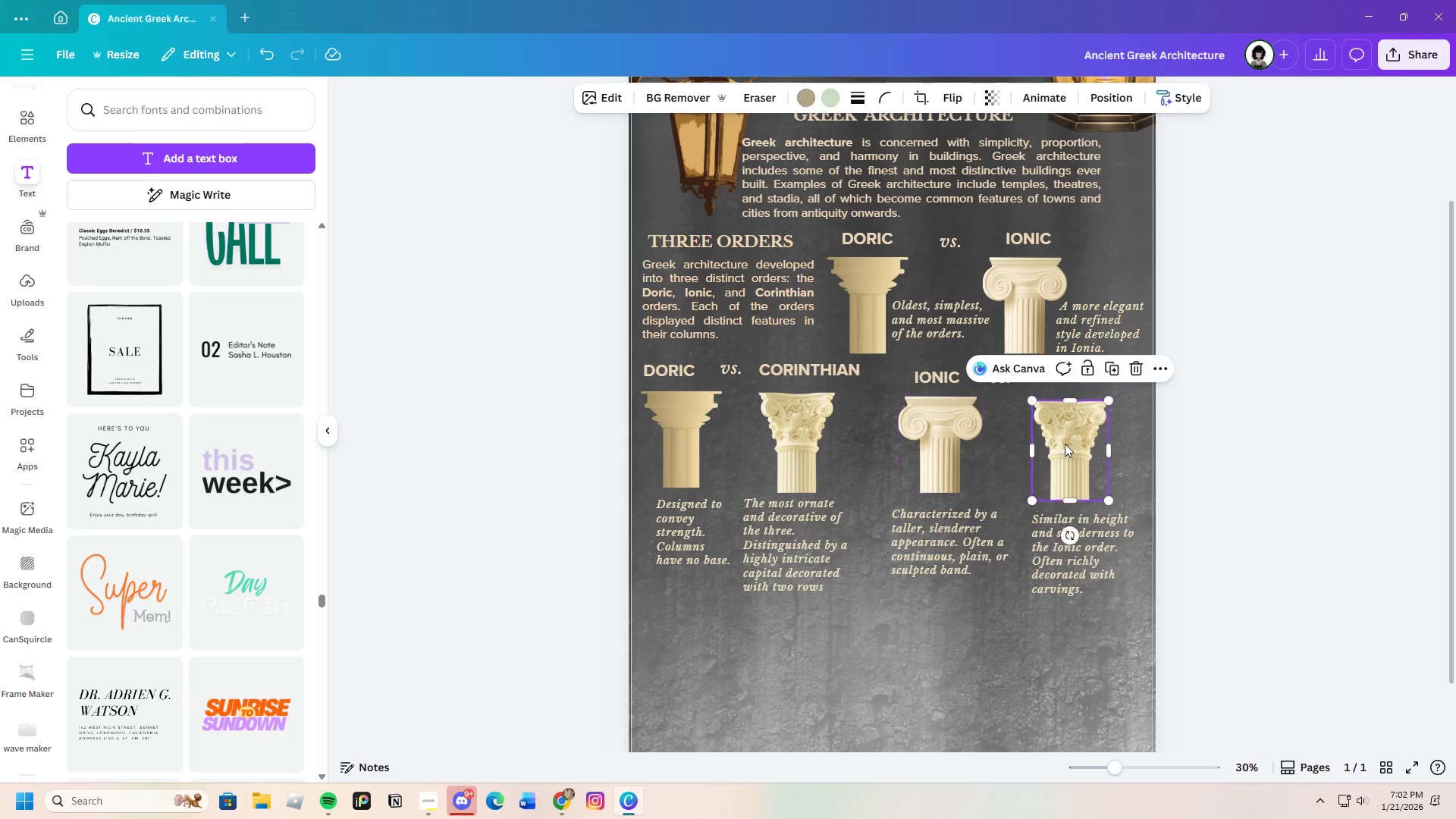 
left_click_drag(start_coordinate=[1065, 444], to_coordinate=[1072, 439])
 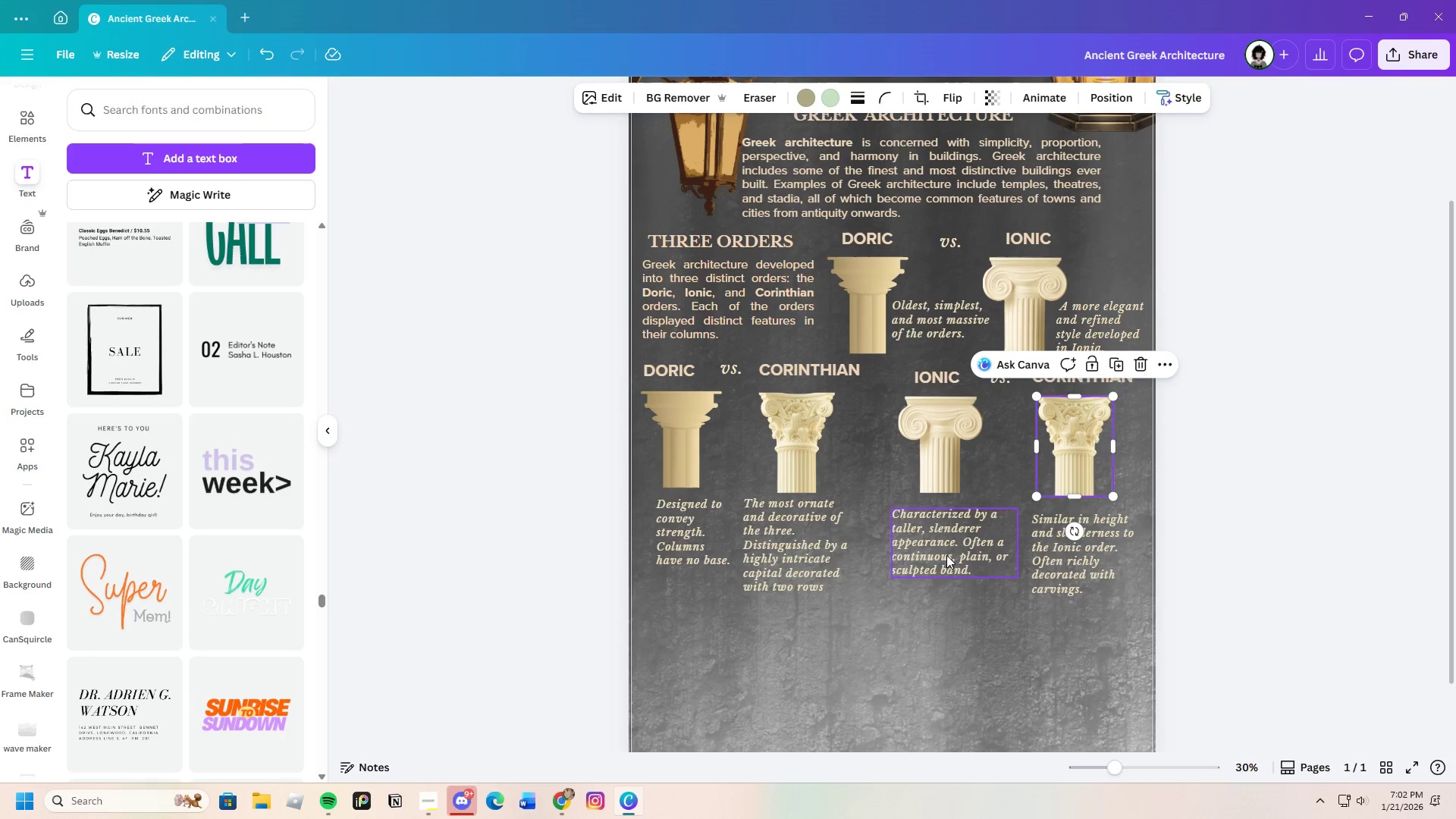 
left_click_drag(start_coordinate=[944, 550], to_coordinate=[947, 544])
 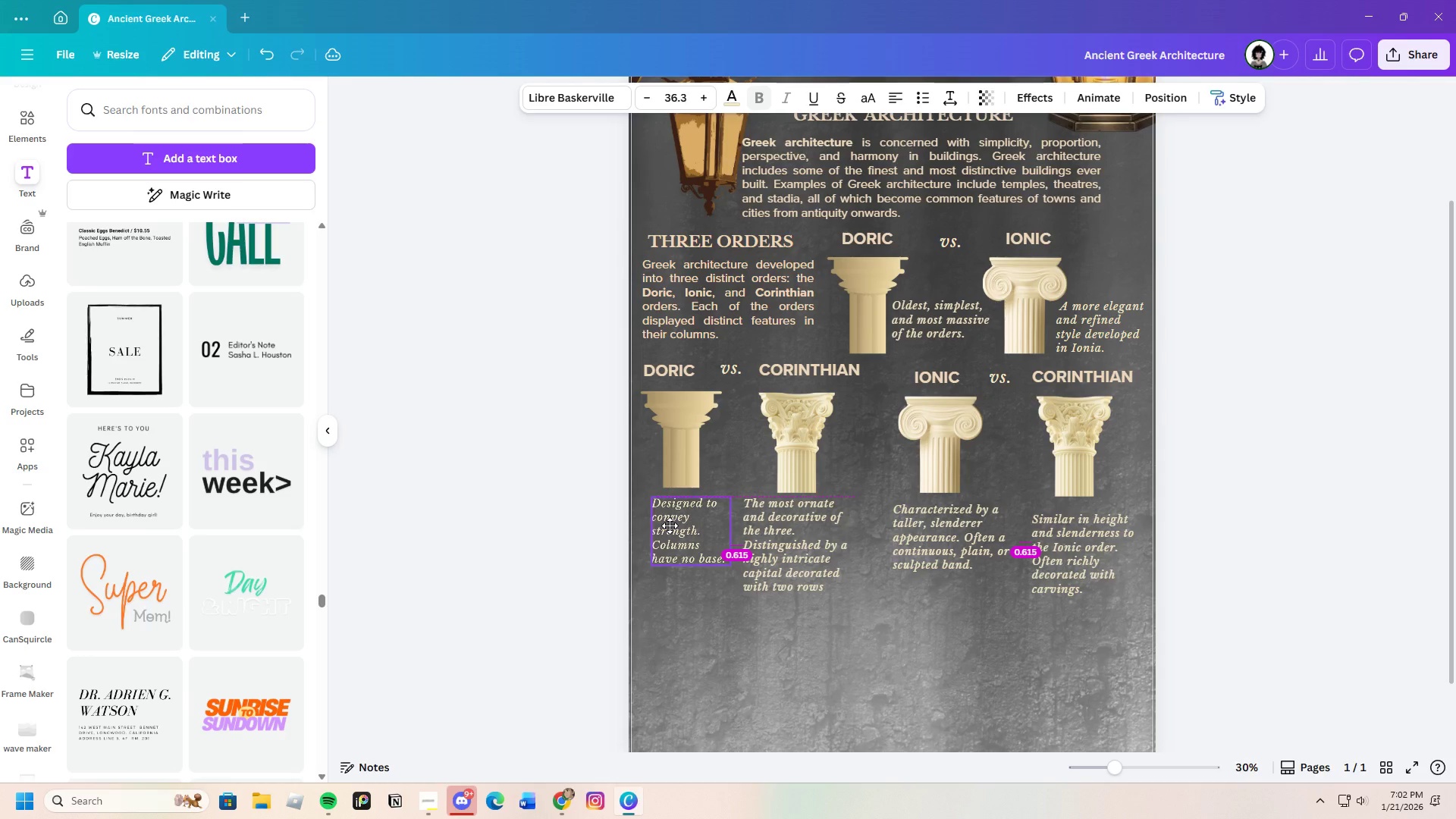 
wait(5.48)
 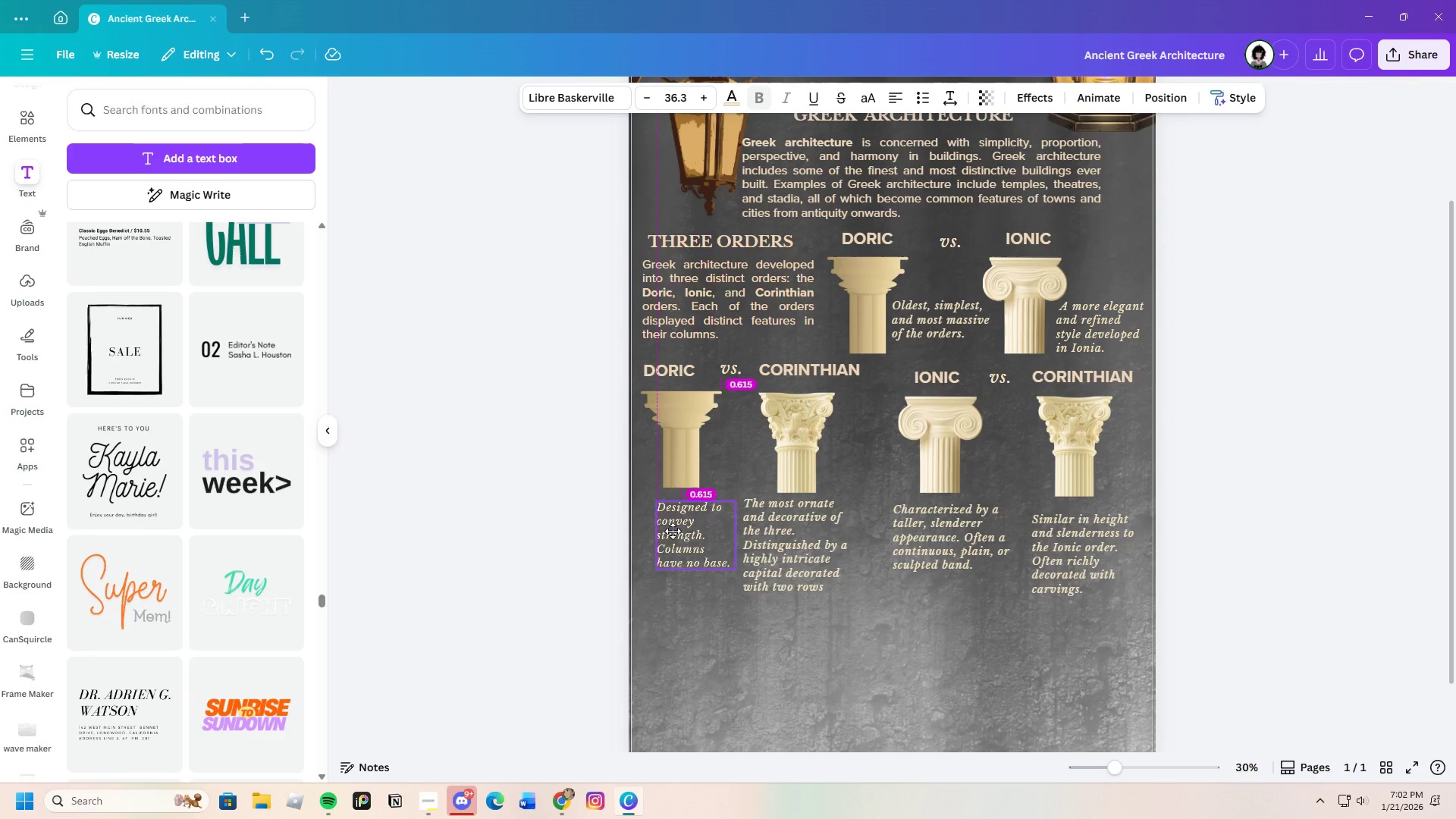 
left_click_drag(start_coordinate=[802, 529], to_coordinate=[810, 529])
 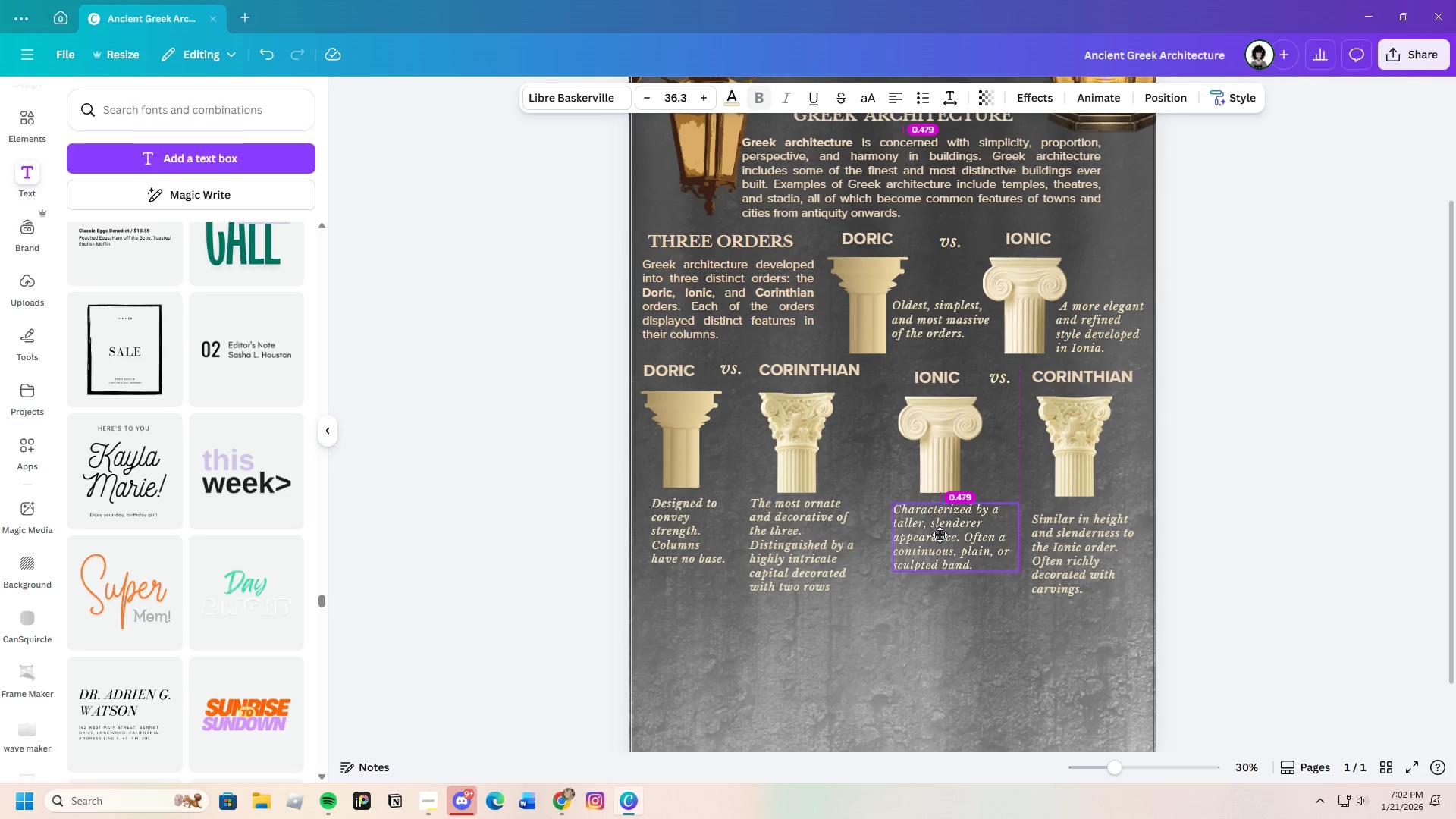 
left_click([940, 535])
 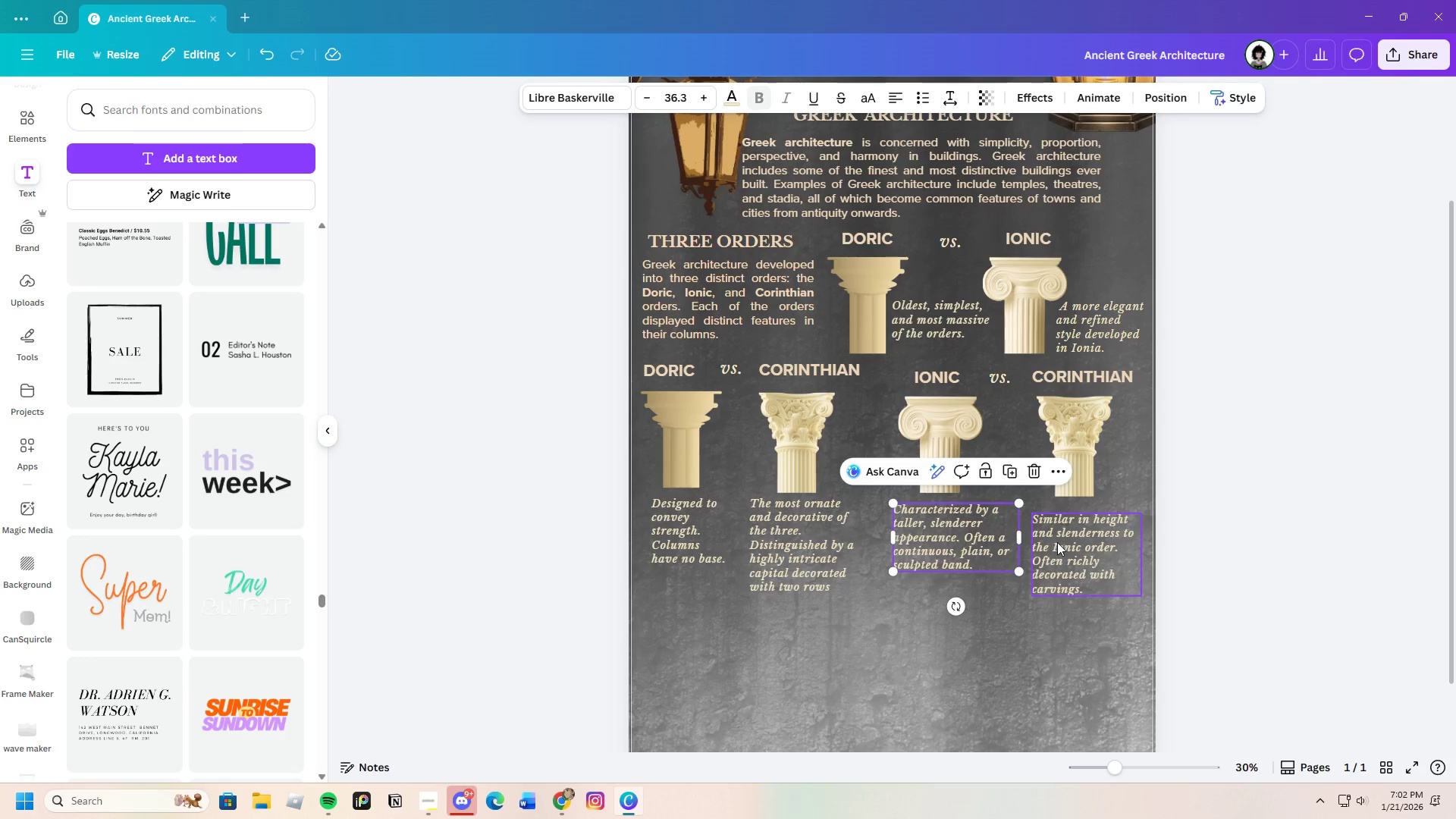 
left_click_drag(start_coordinate=[1058, 542], to_coordinate=[1059, 536])
 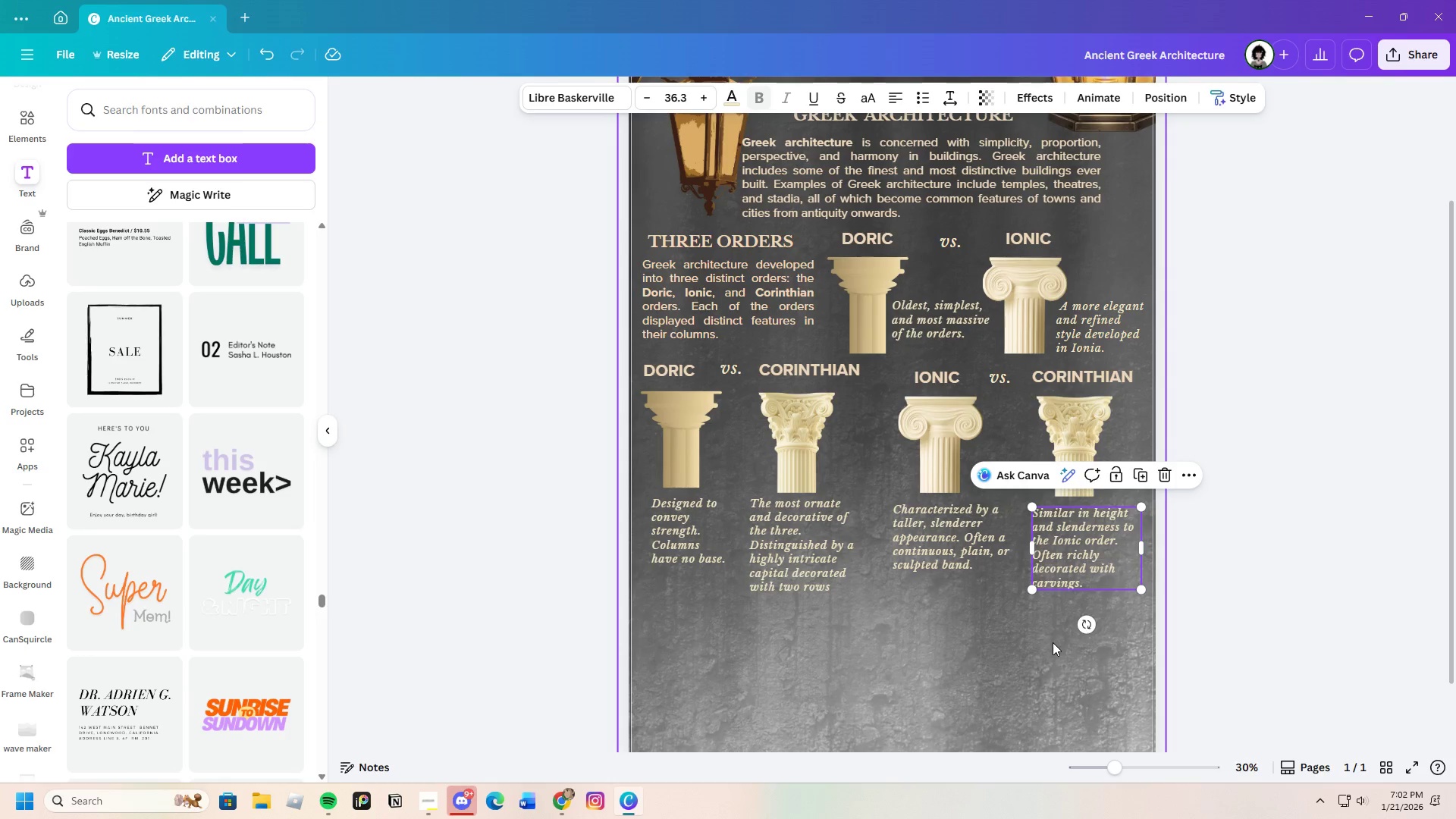 
left_click([1053, 642])
 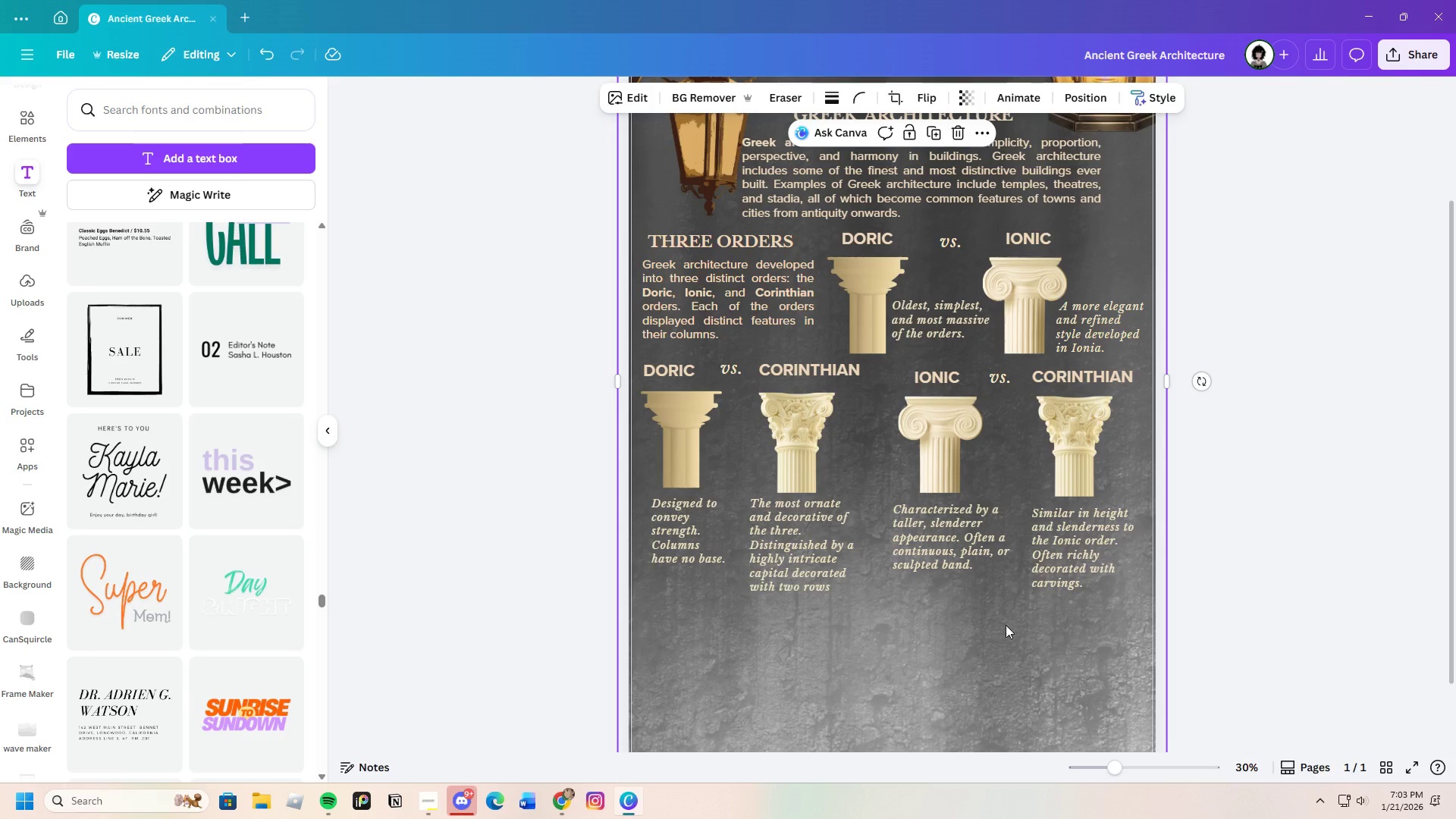 
wait(11.56)
 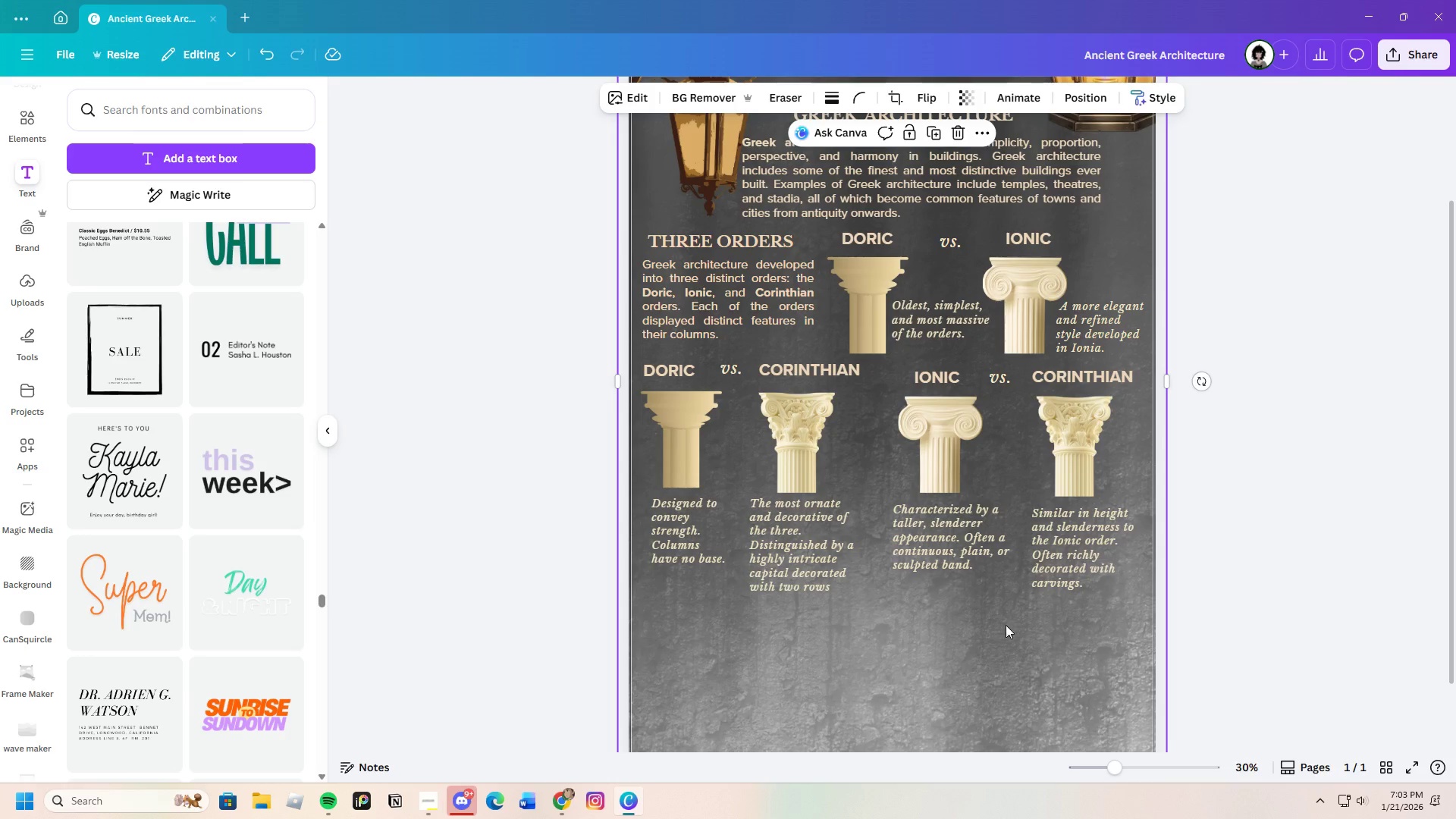 
left_click_drag(start_coordinate=[1119, 771], to_coordinate=[1133, 774])
 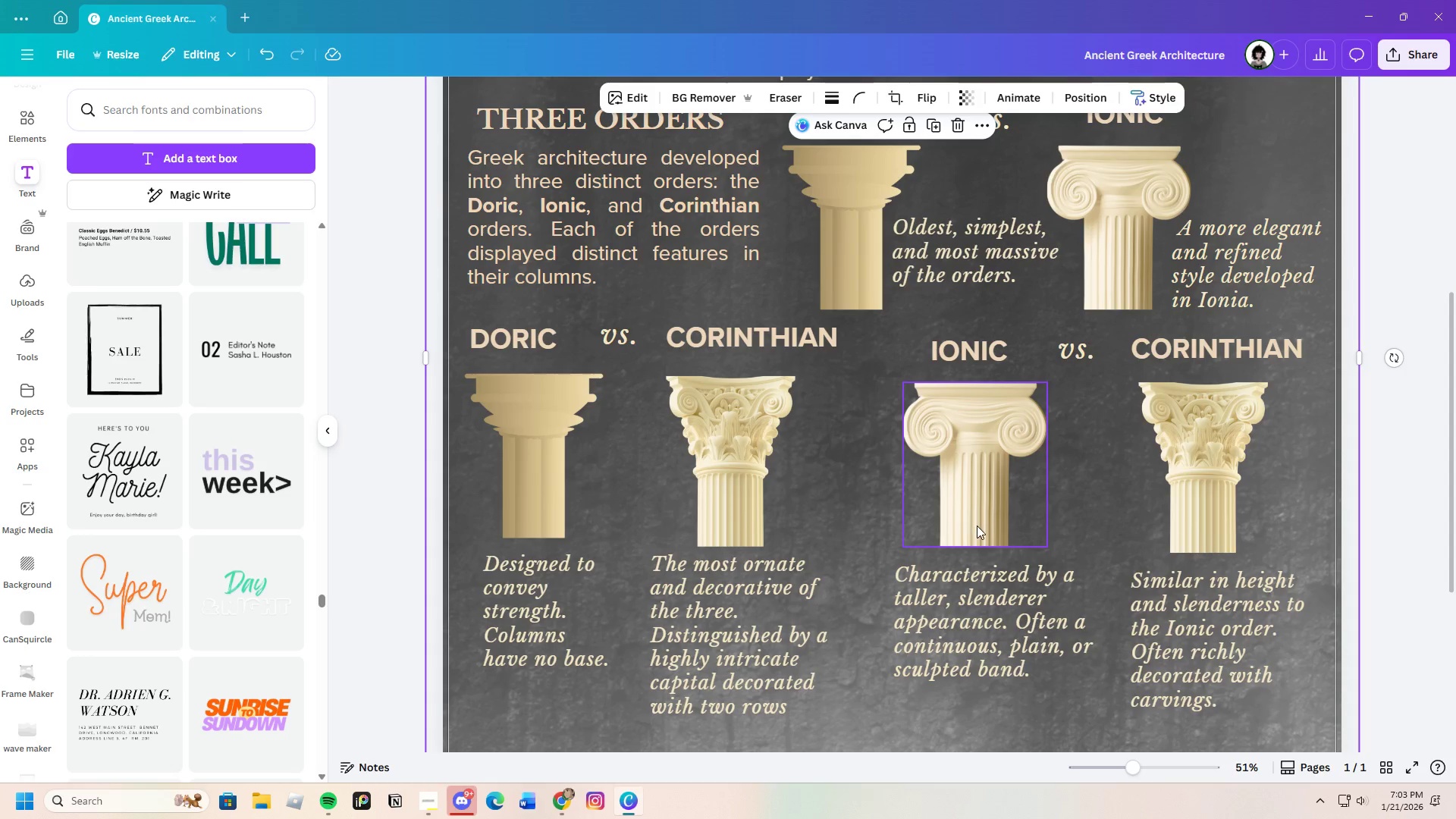 
scroll: coordinate [977, 526], scroll_direction: up, amount: 1.0
 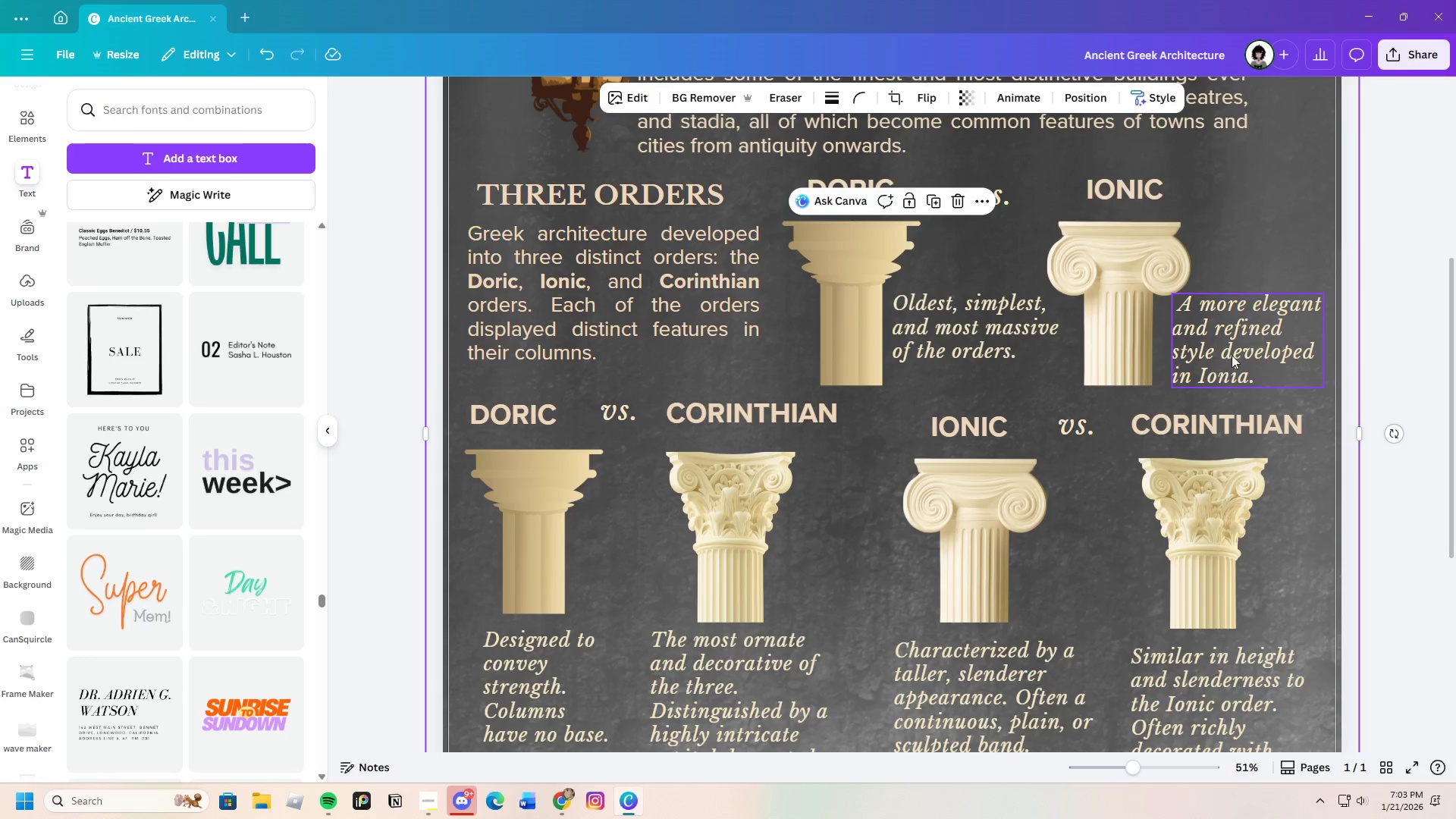 
left_click_drag(start_coordinate=[1235, 350], to_coordinate=[1236, 345])
 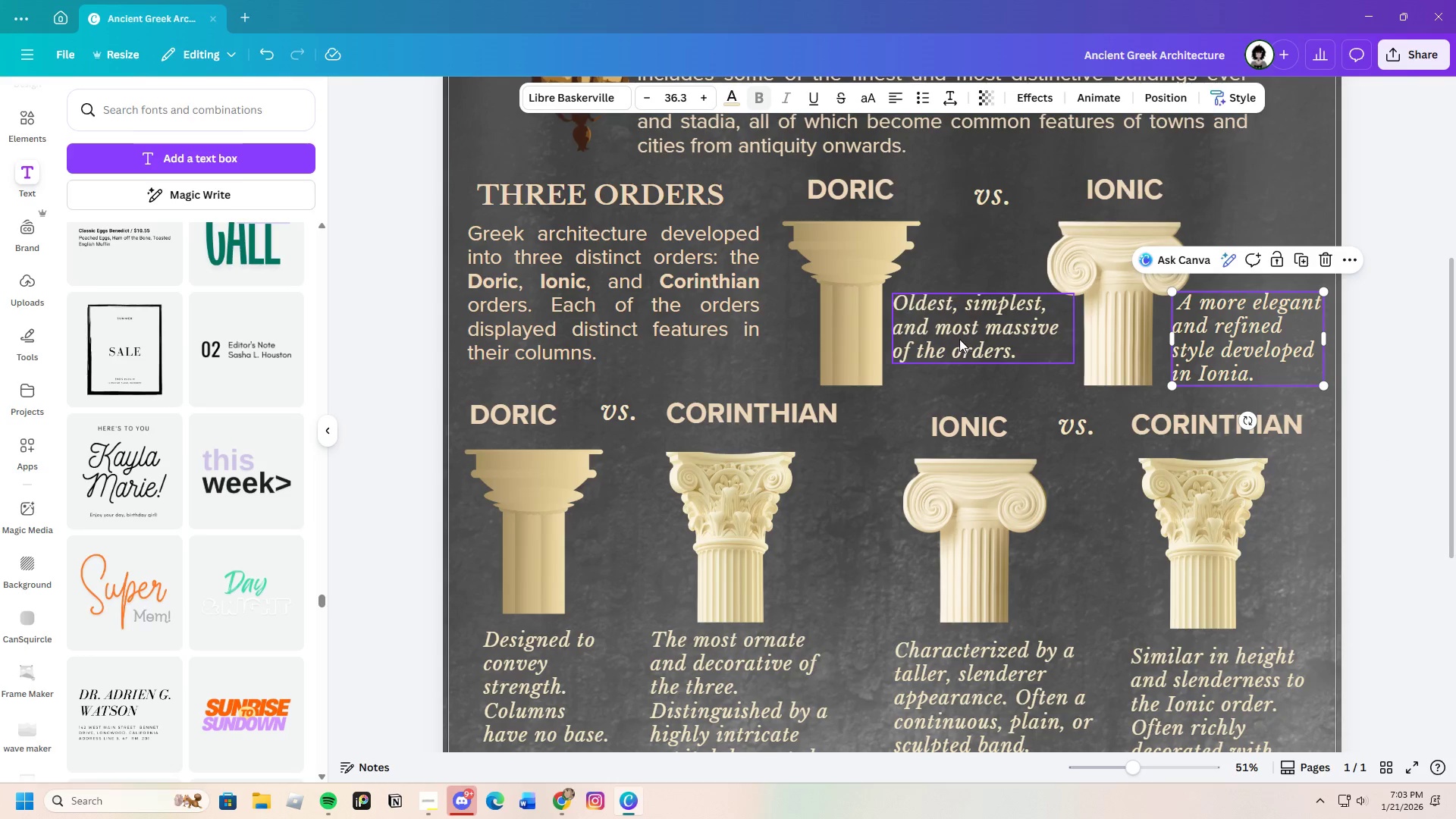 
left_click_drag(start_coordinate=[959, 335], to_coordinate=[959, 331])
 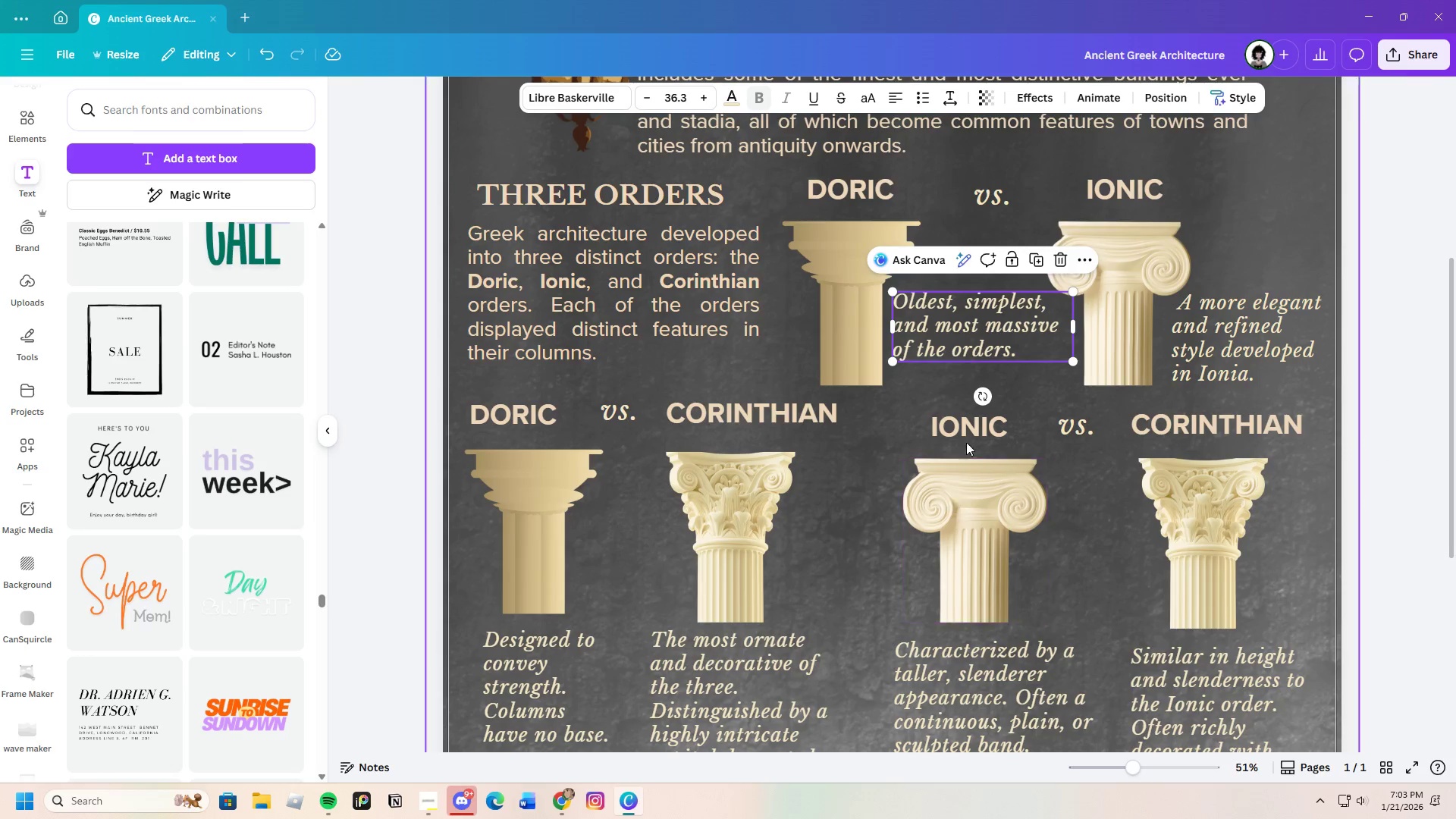 
left_click_drag(start_coordinate=[973, 425], to_coordinate=[973, 411])
 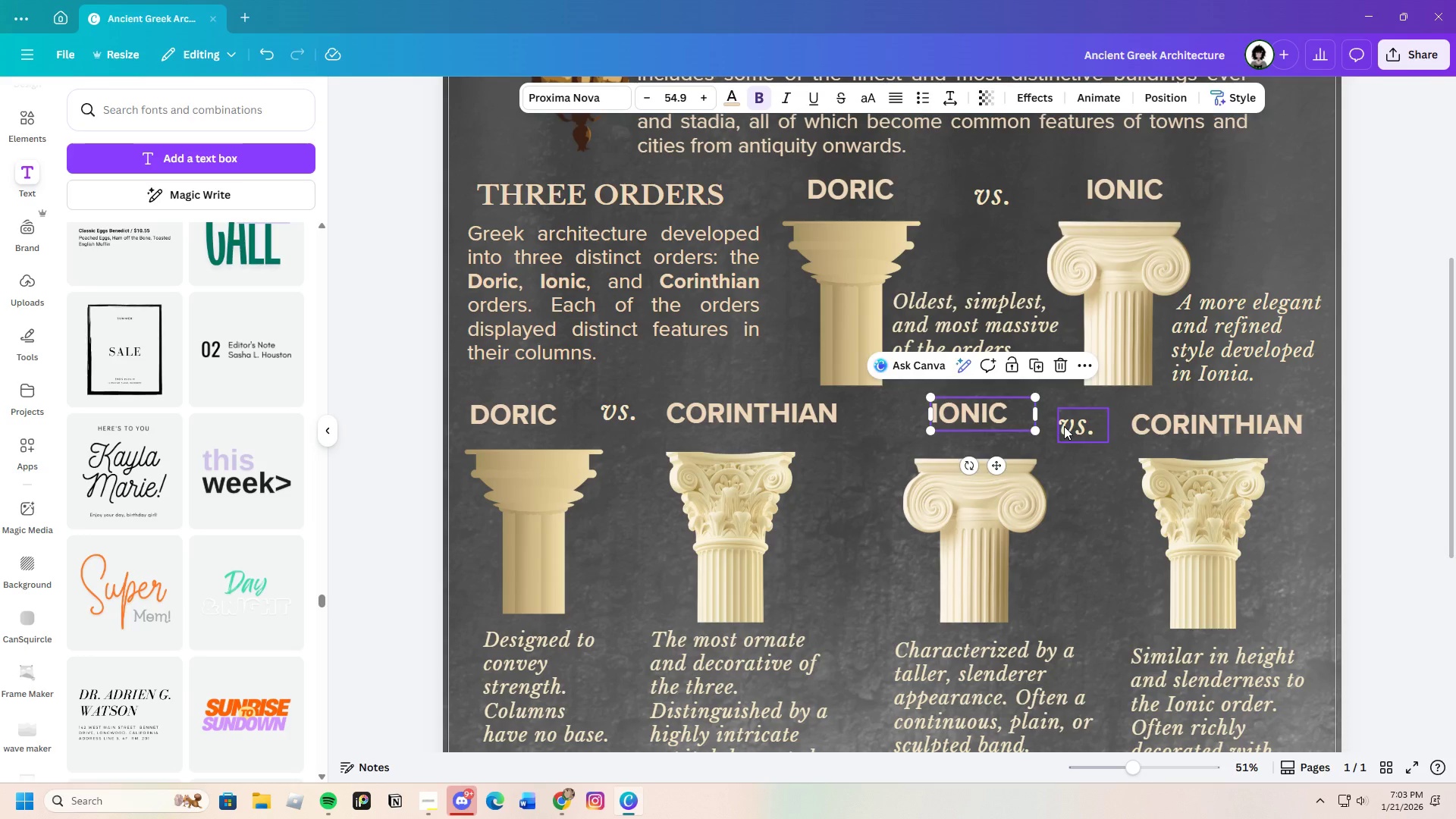 
left_click_drag(start_coordinate=[1064, 426], to_coordinate=[1064, 417])
 